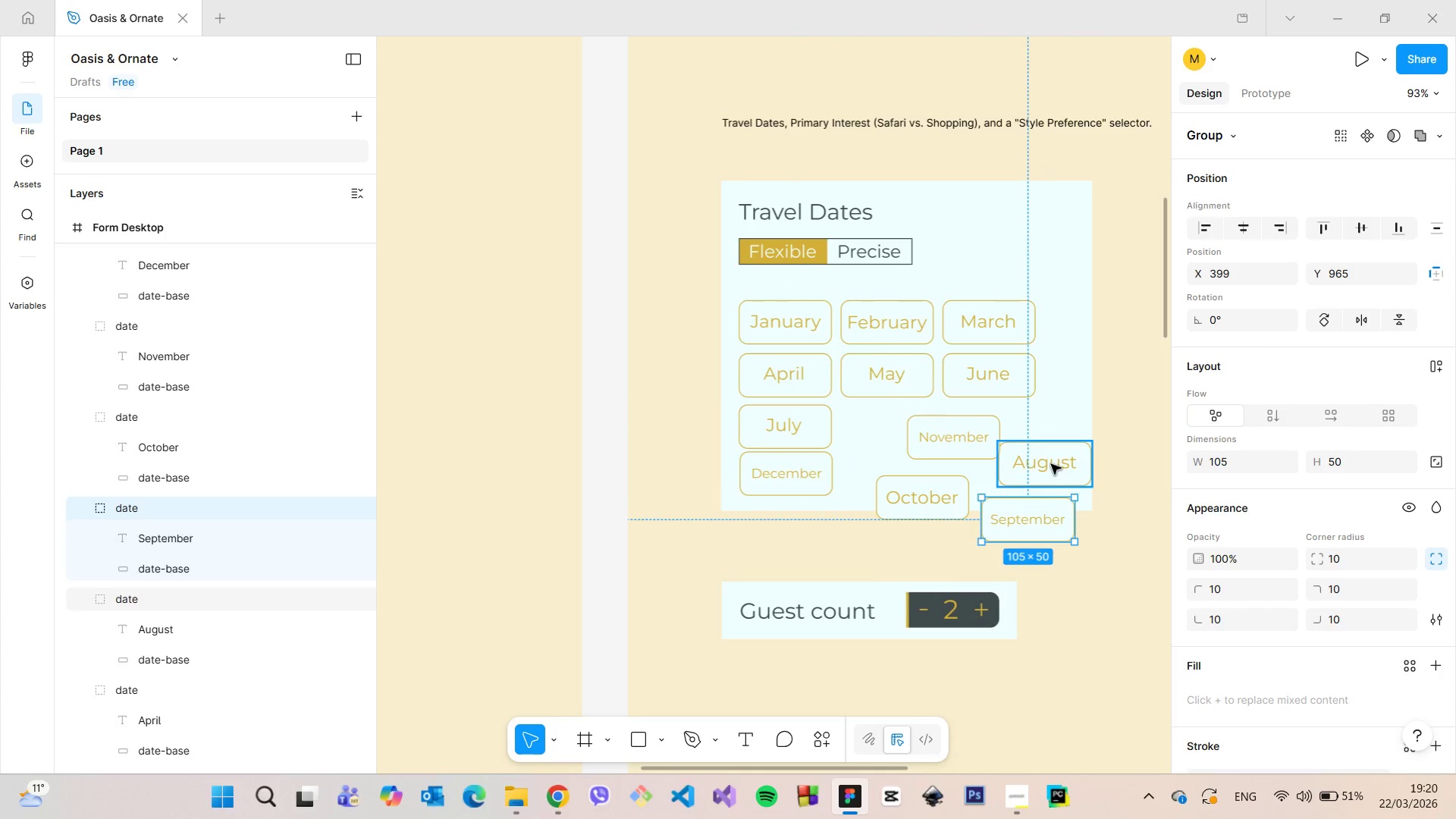 
left_click([1051, 464])
 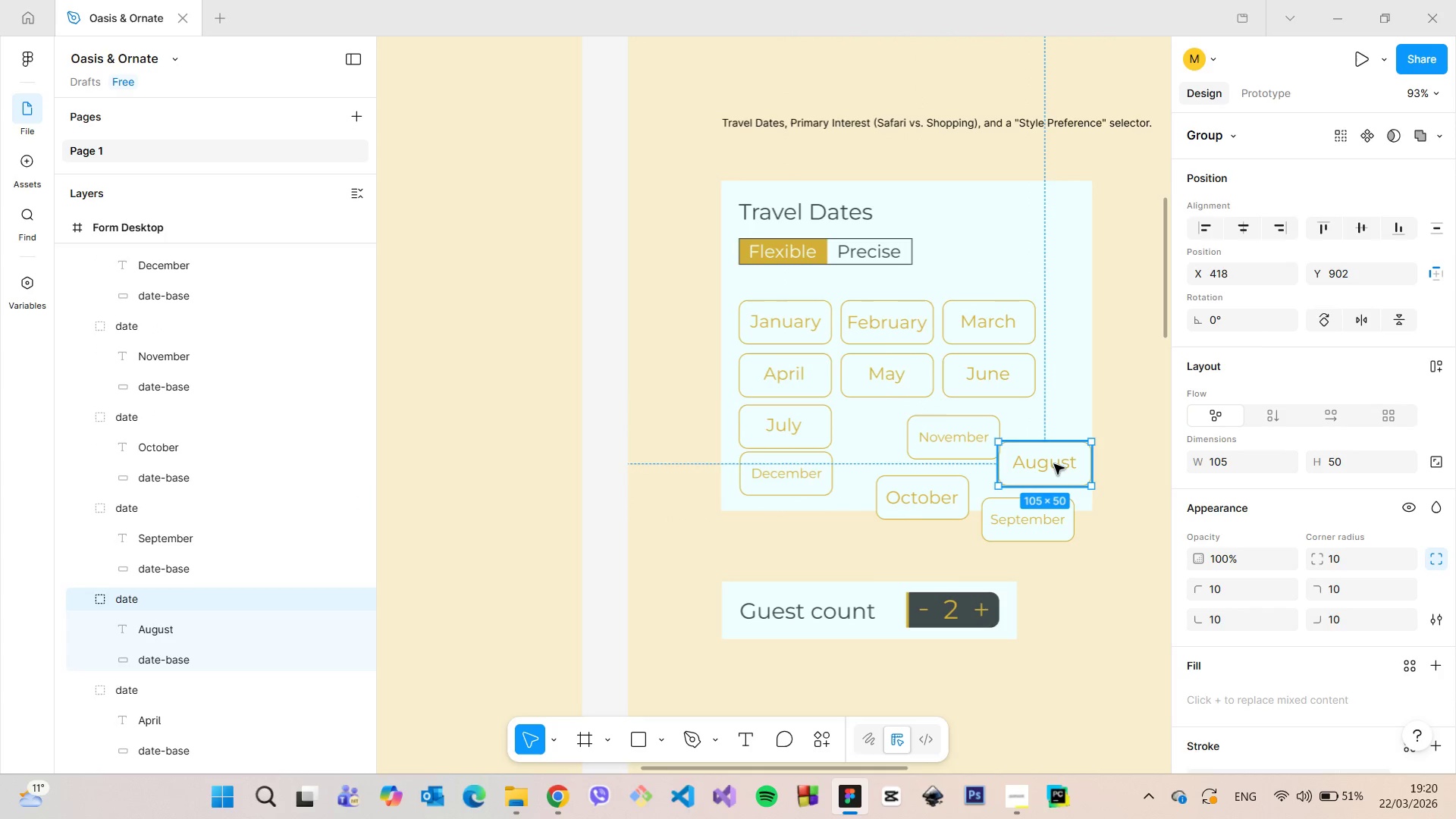 
left_click_drag(start_coordinate=[1054, 465], to_coordinate=[898, 425])
 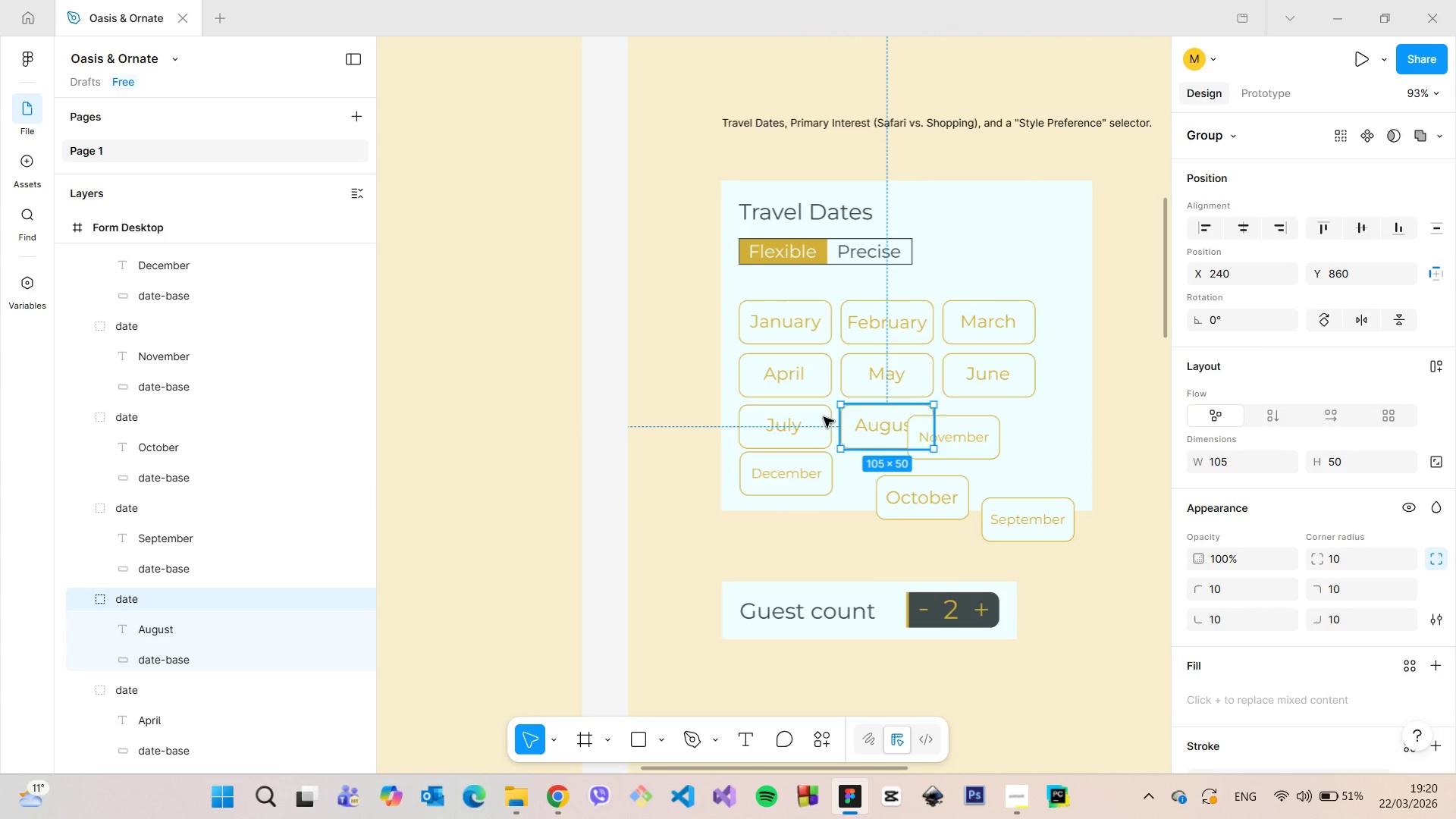 
hold_key(key=AltLeft, duration=1.52)
 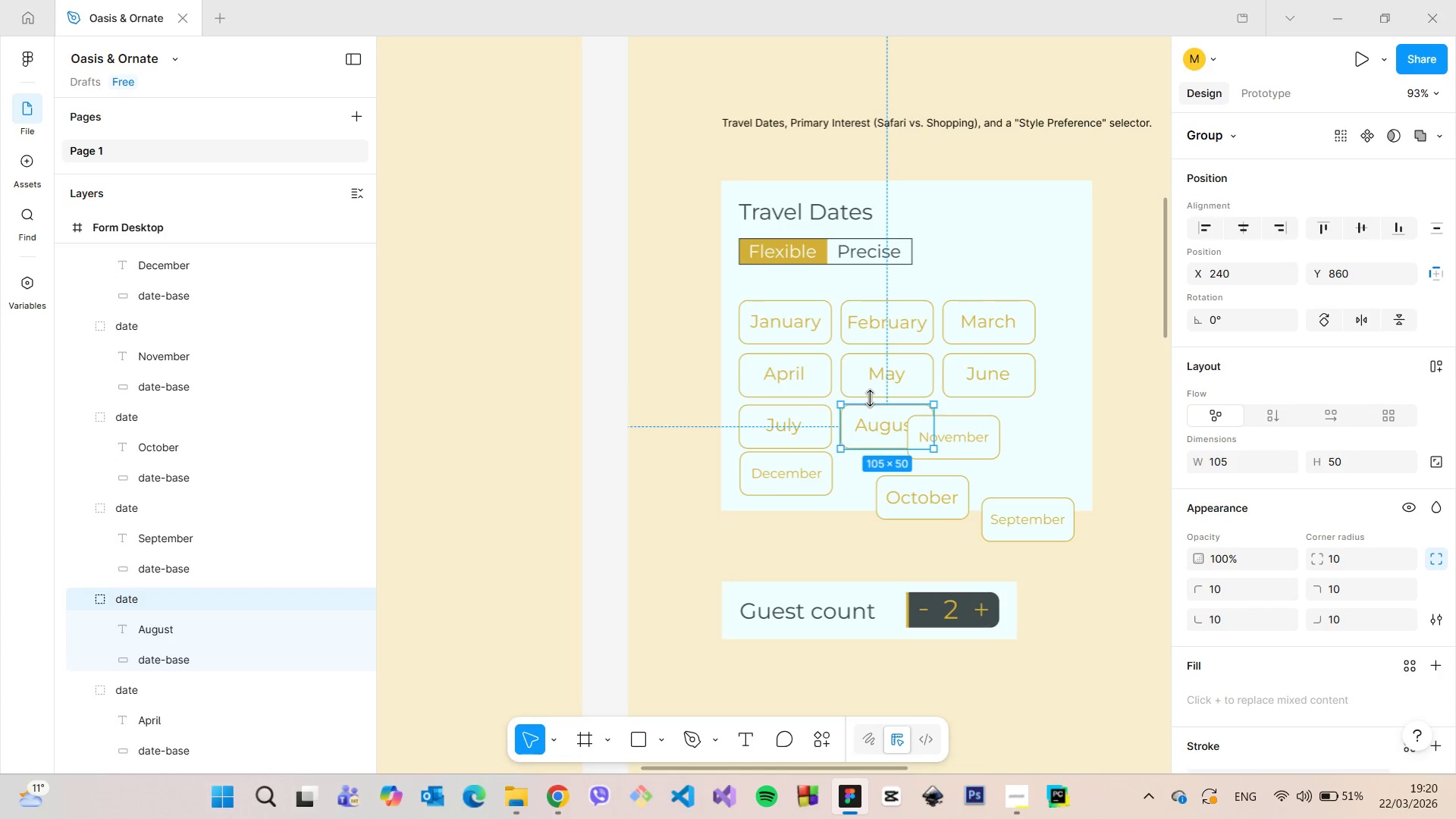 
hold_key(key=AltLeft, duration=0.31)
 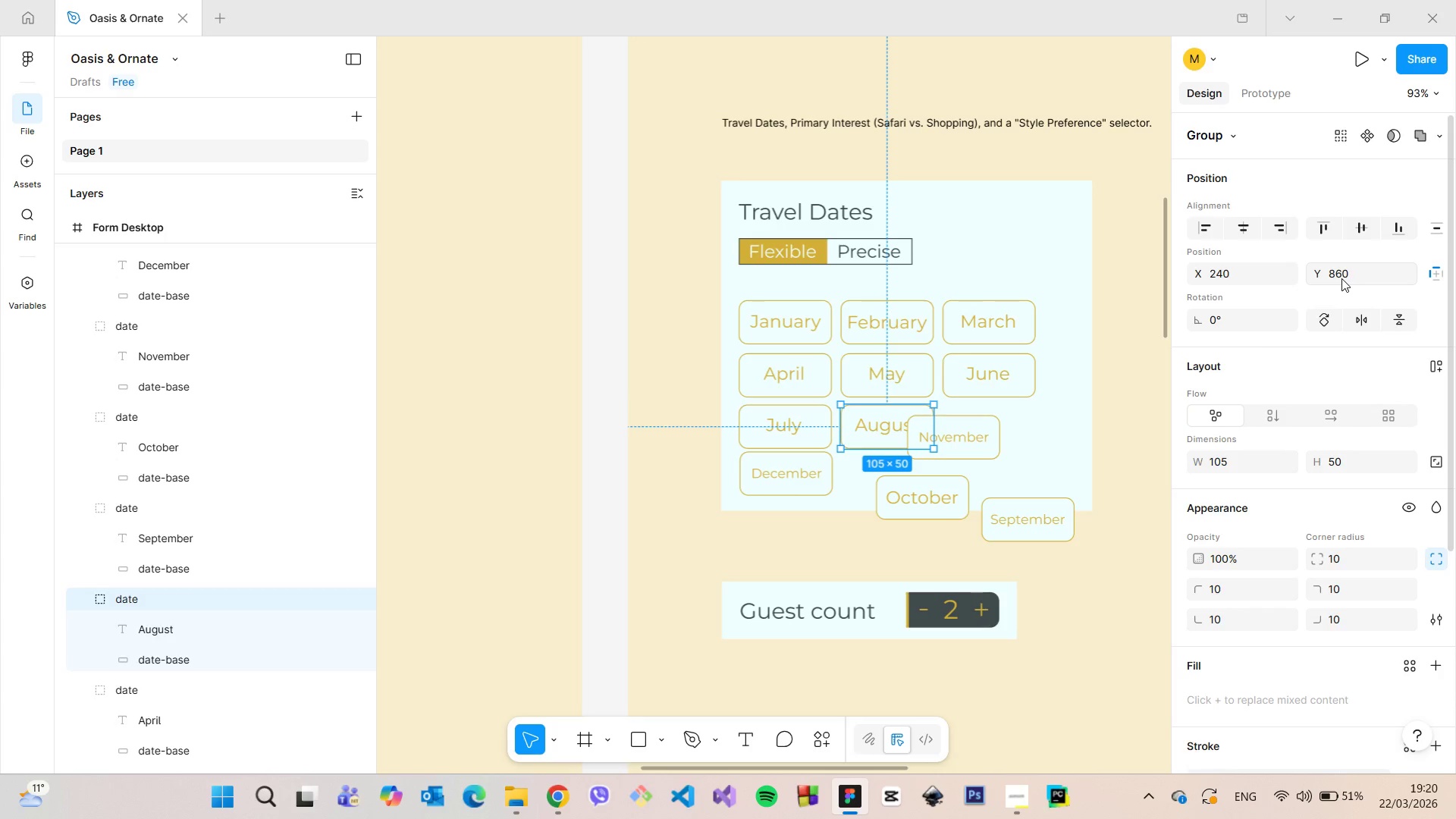 
left_click([1341, 278])
 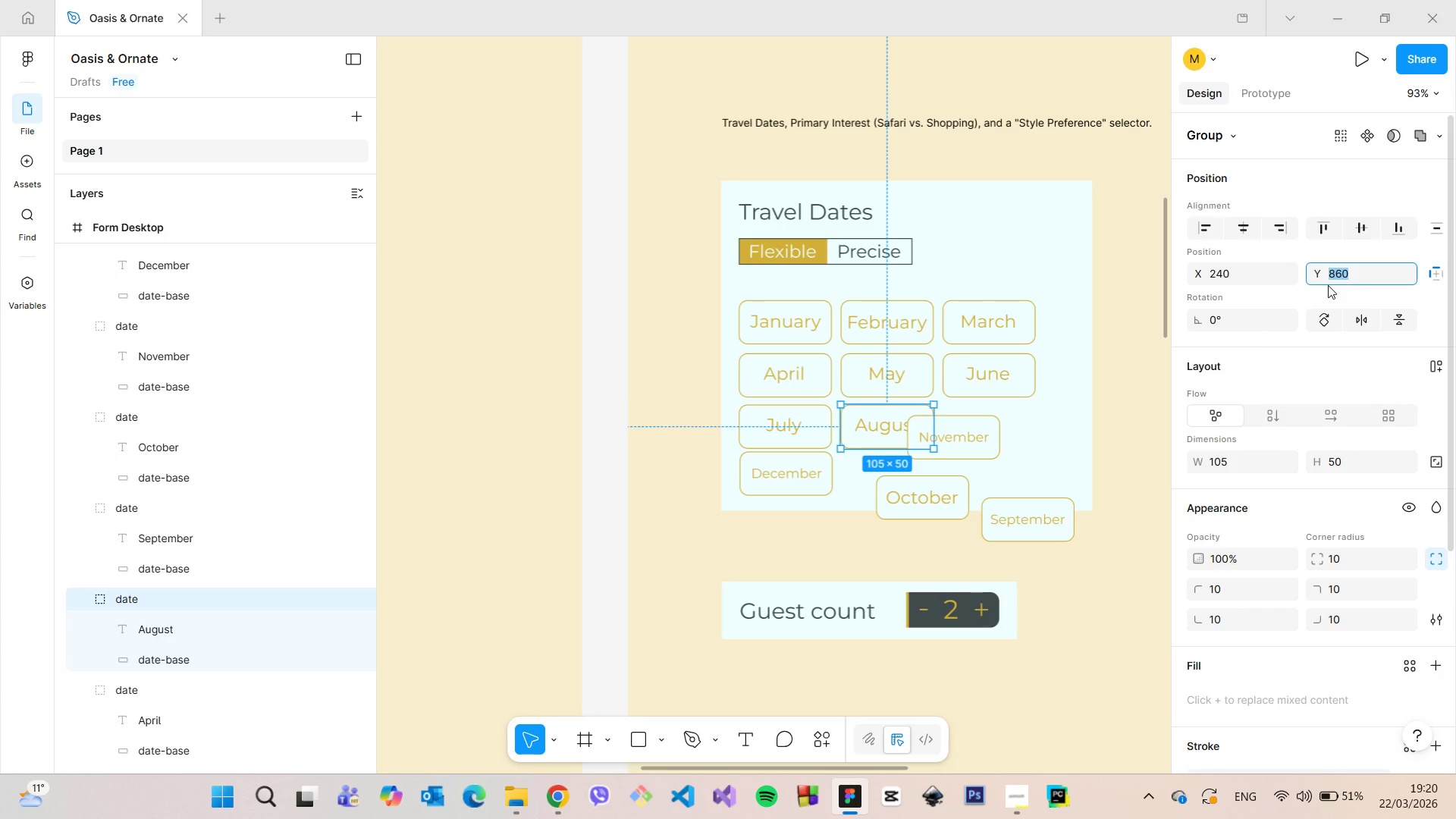 
key(ArrowUp)
 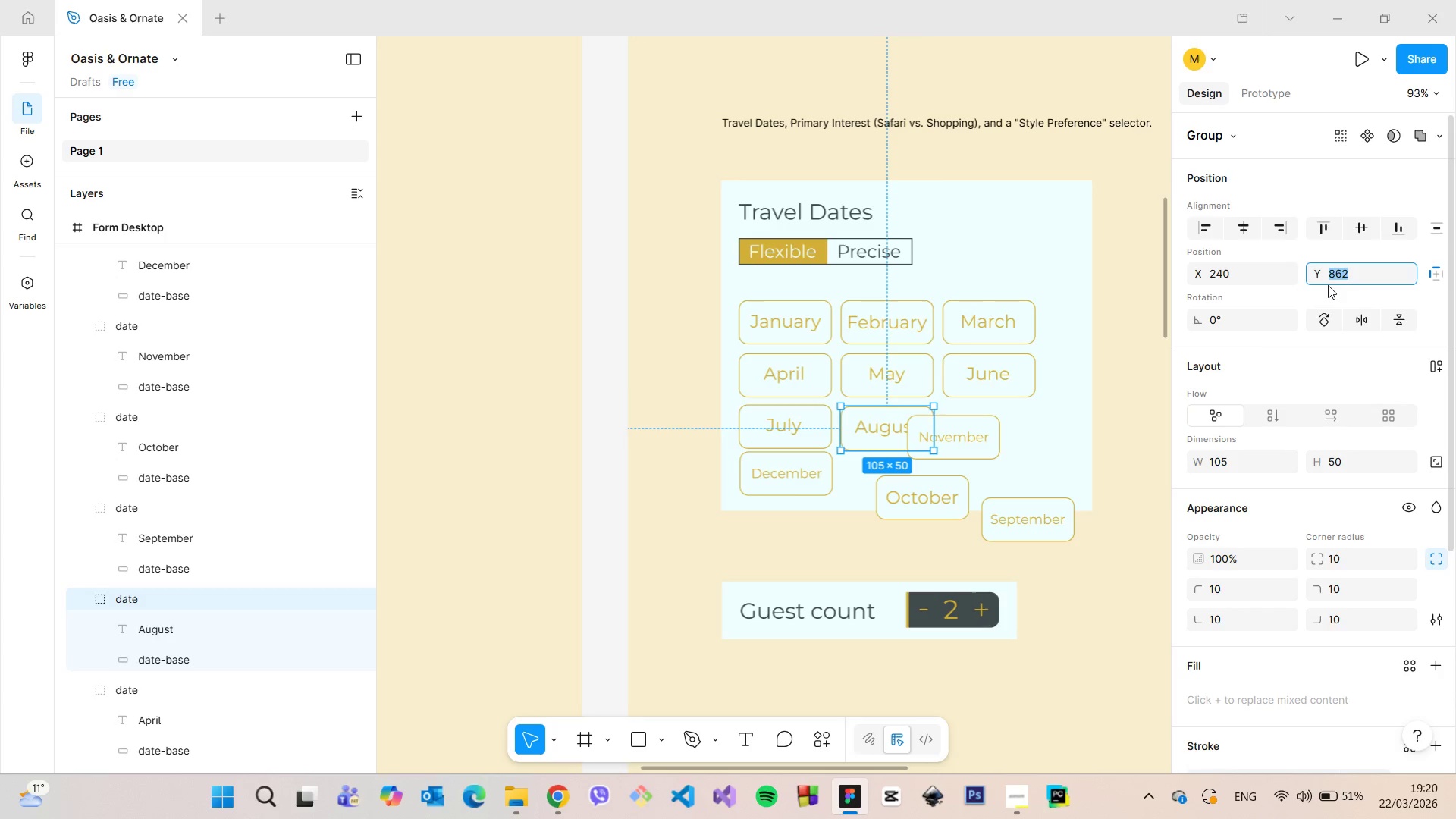 
key(ArrowUp)
 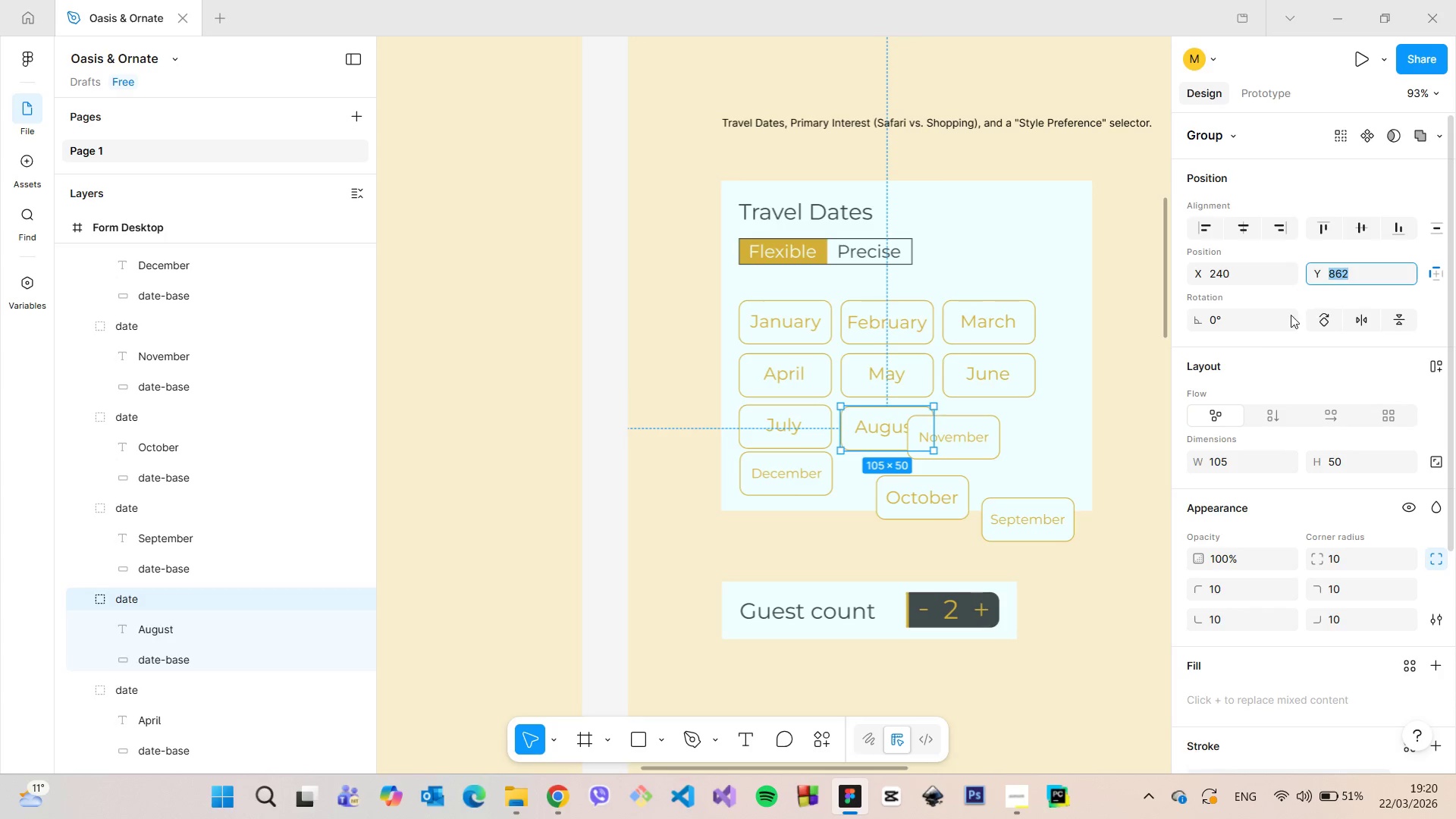 
hold_key(key=AltLeft, duration=1.5)
 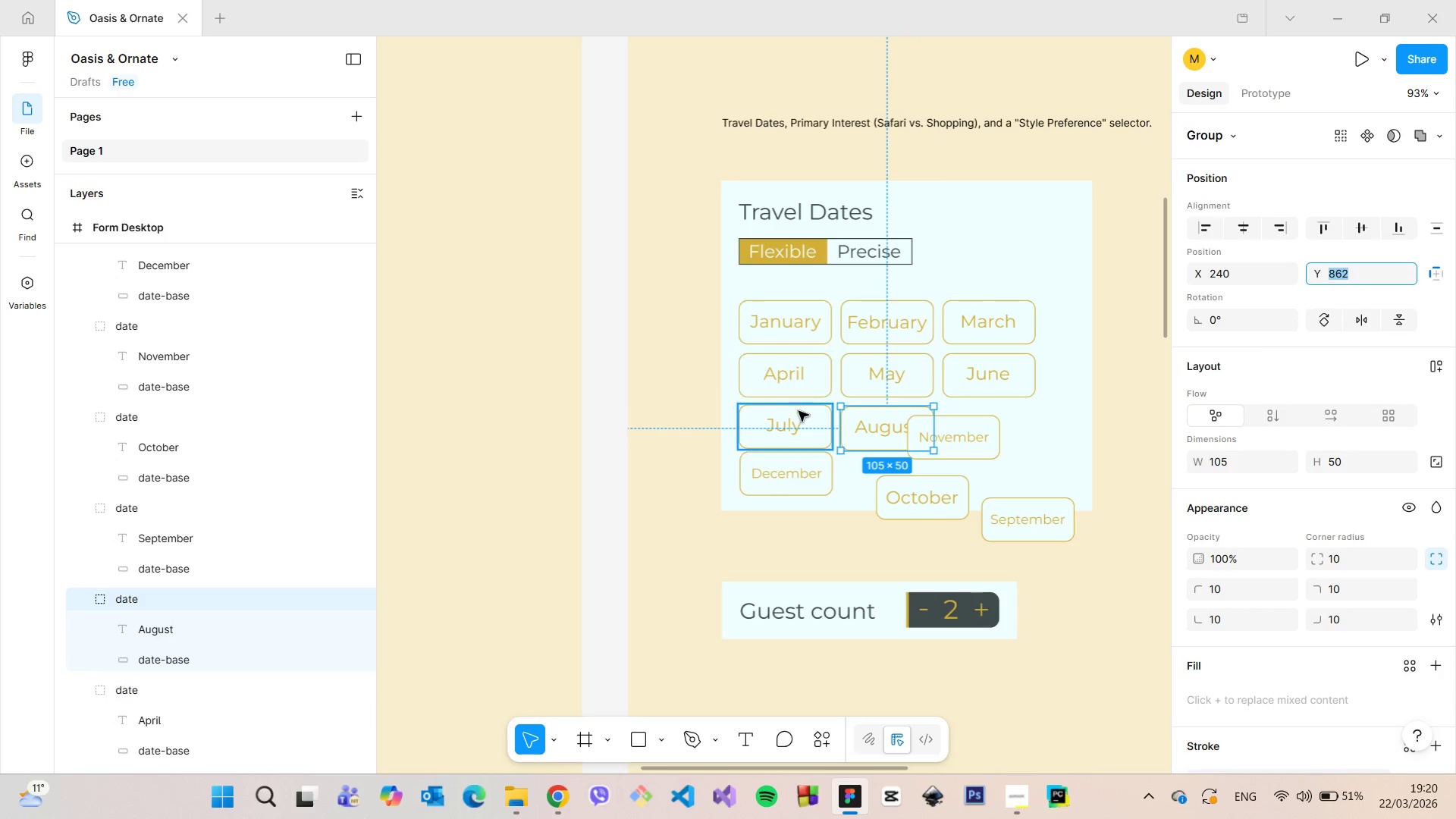 
hold_key(key=AltLeft, duration=0.39)
 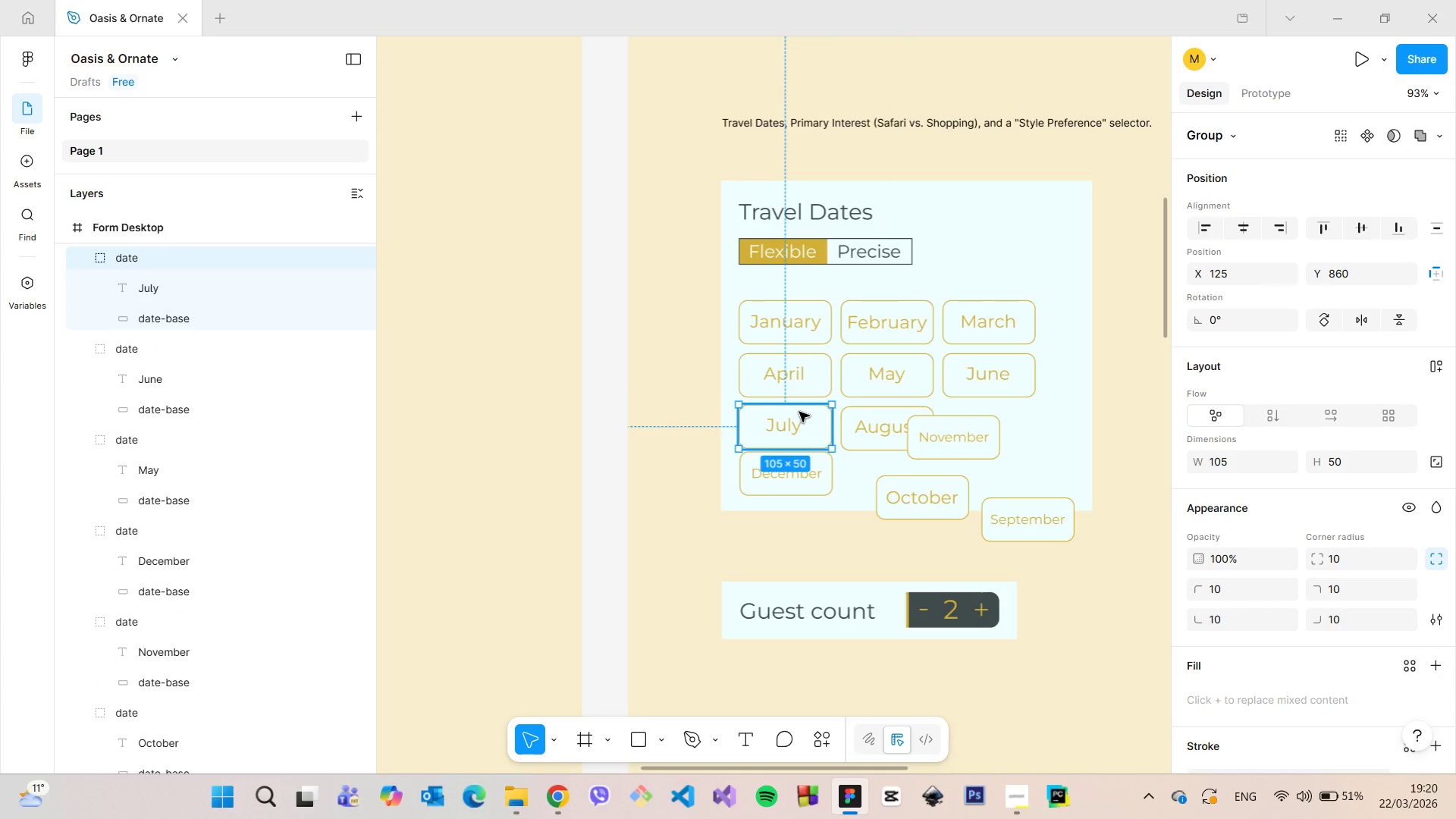 
hold_key(key=AltLeft, duration=2.45)
left_click([799, 412])
 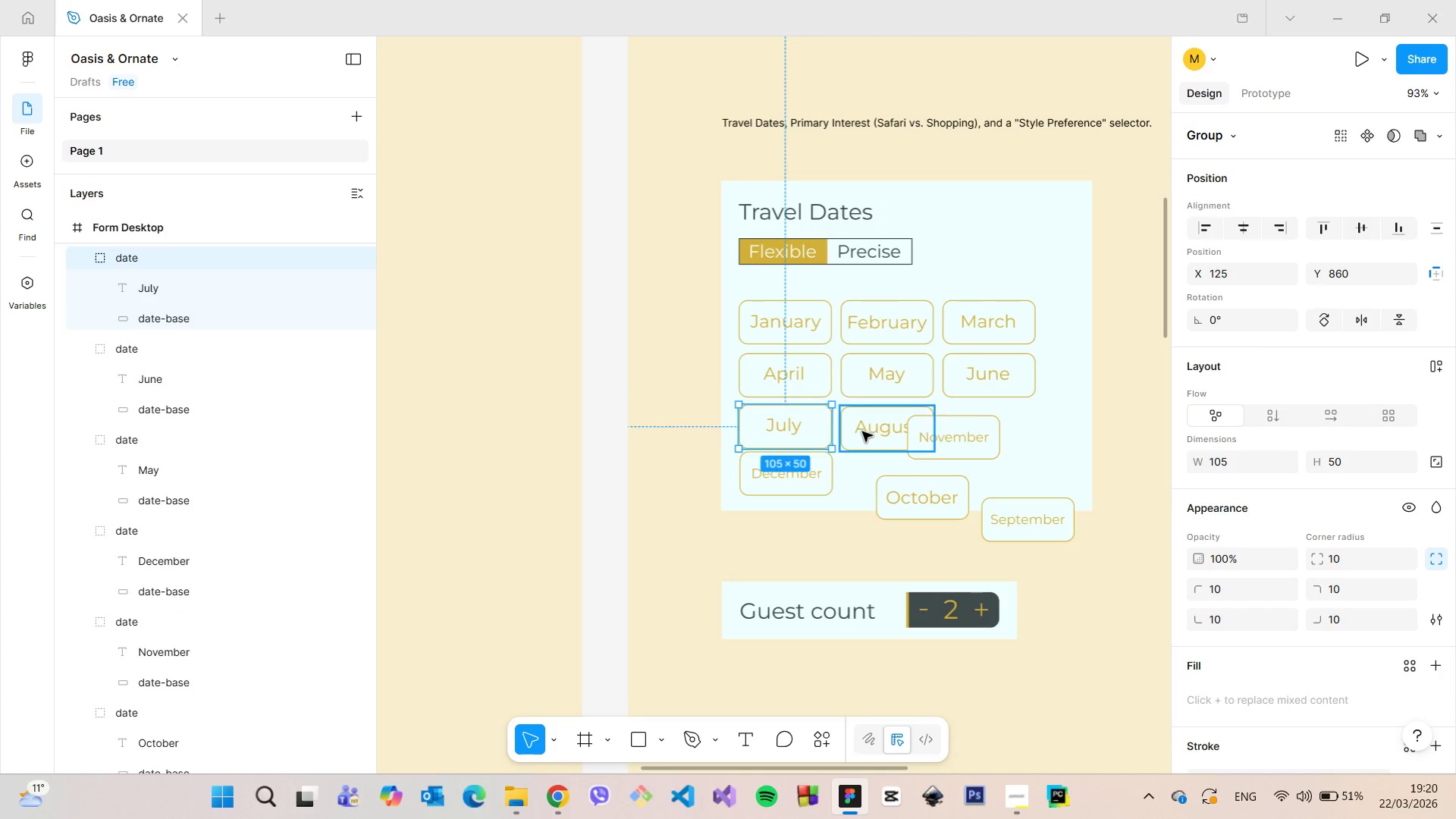 
left_click([875, 431])
 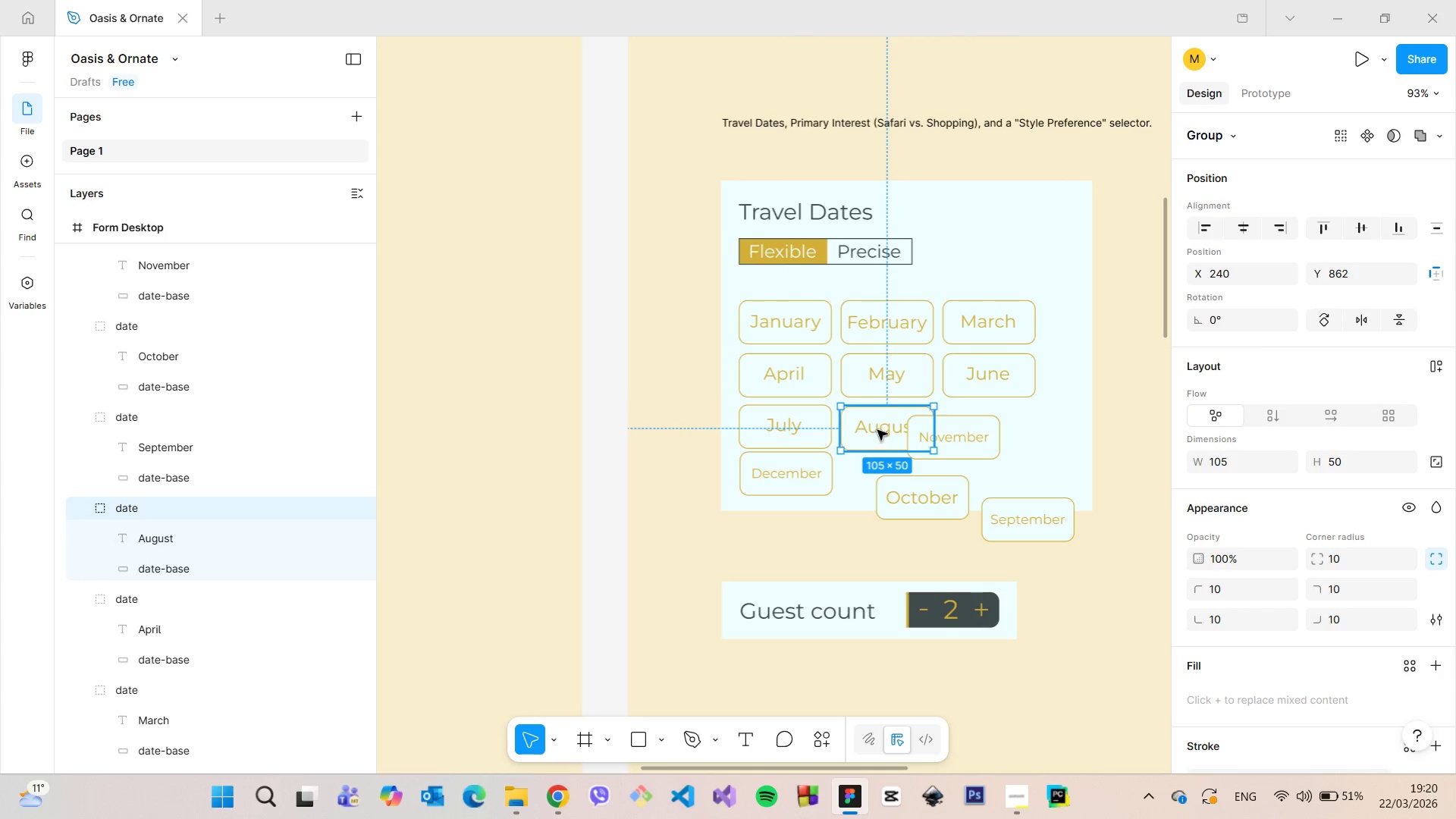 
hold_key(key=AltLeft, duration=0.47)
 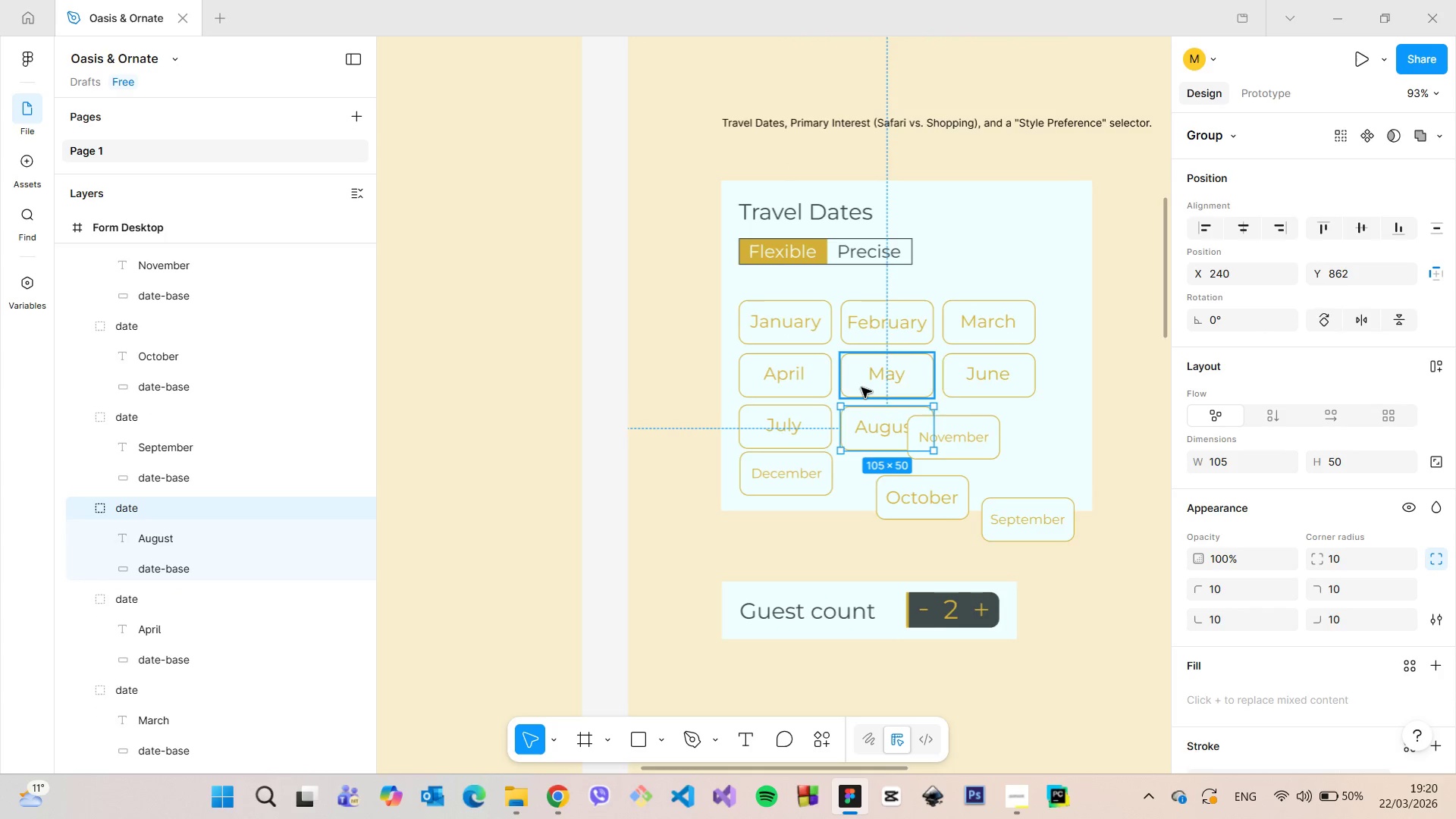 
left_click([780, 374])
 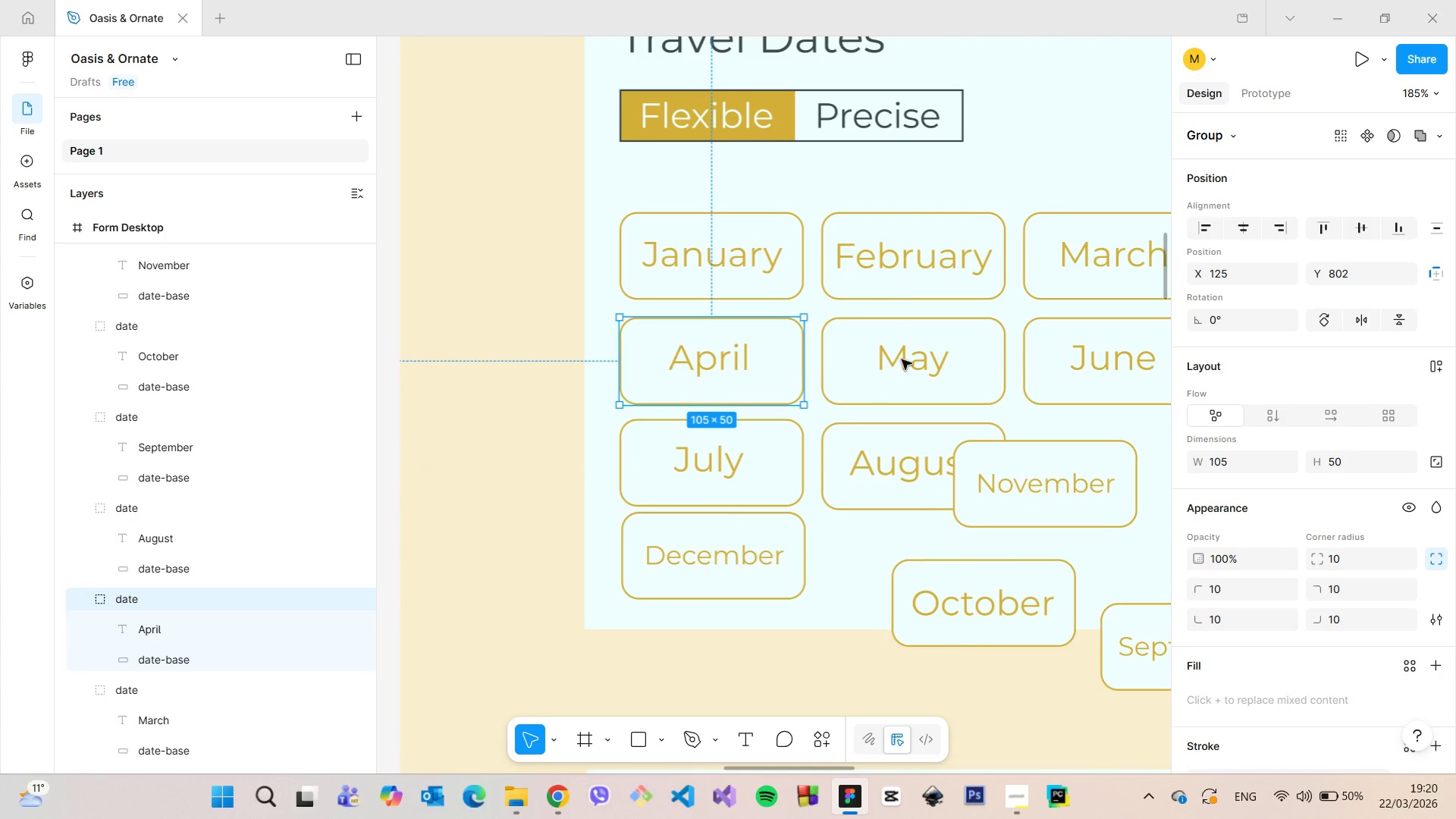 
scroll: coordinate [861, 391], scroll_direction: up, amount: 7.0
 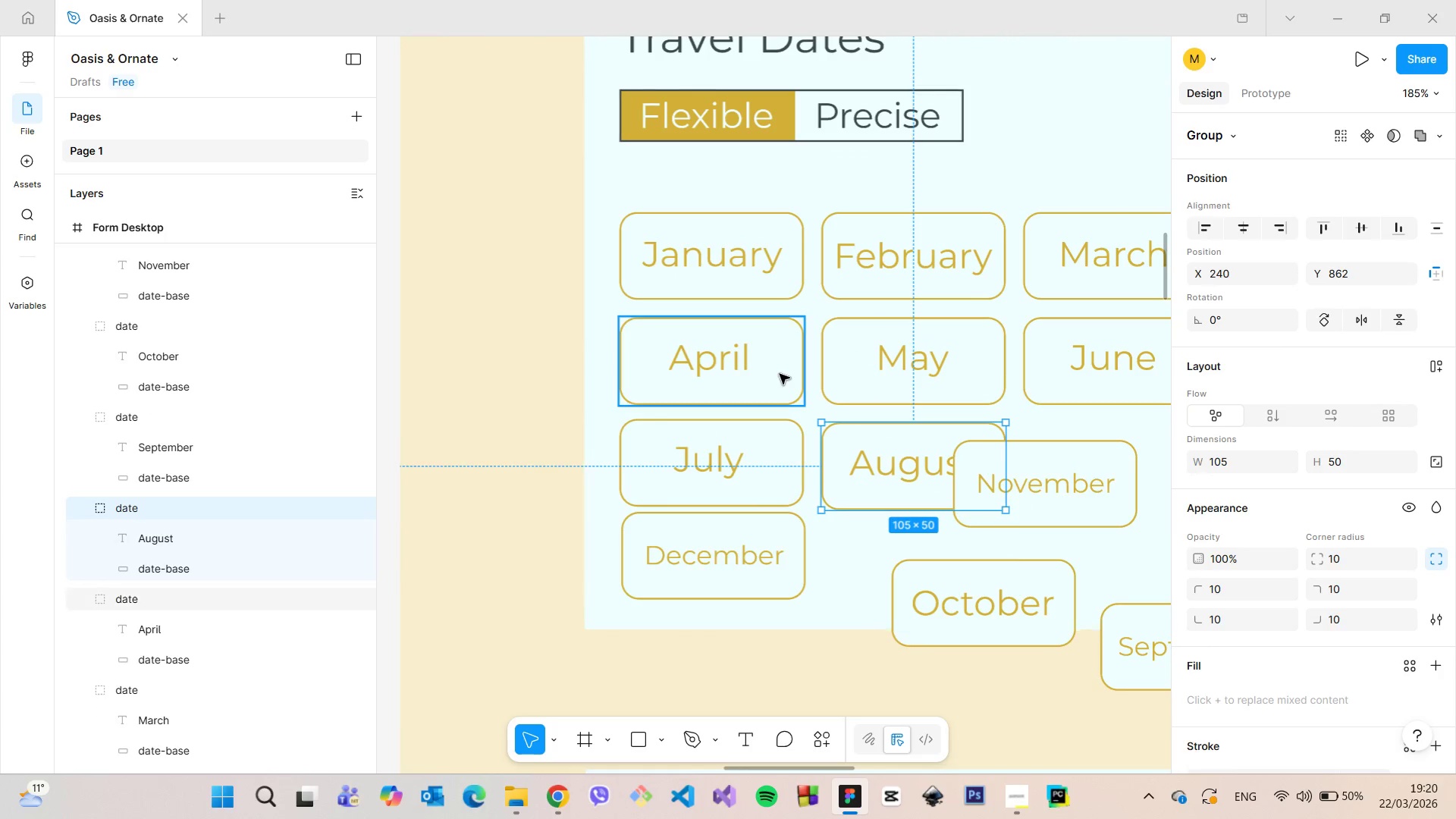 
left_click([902, 359])
 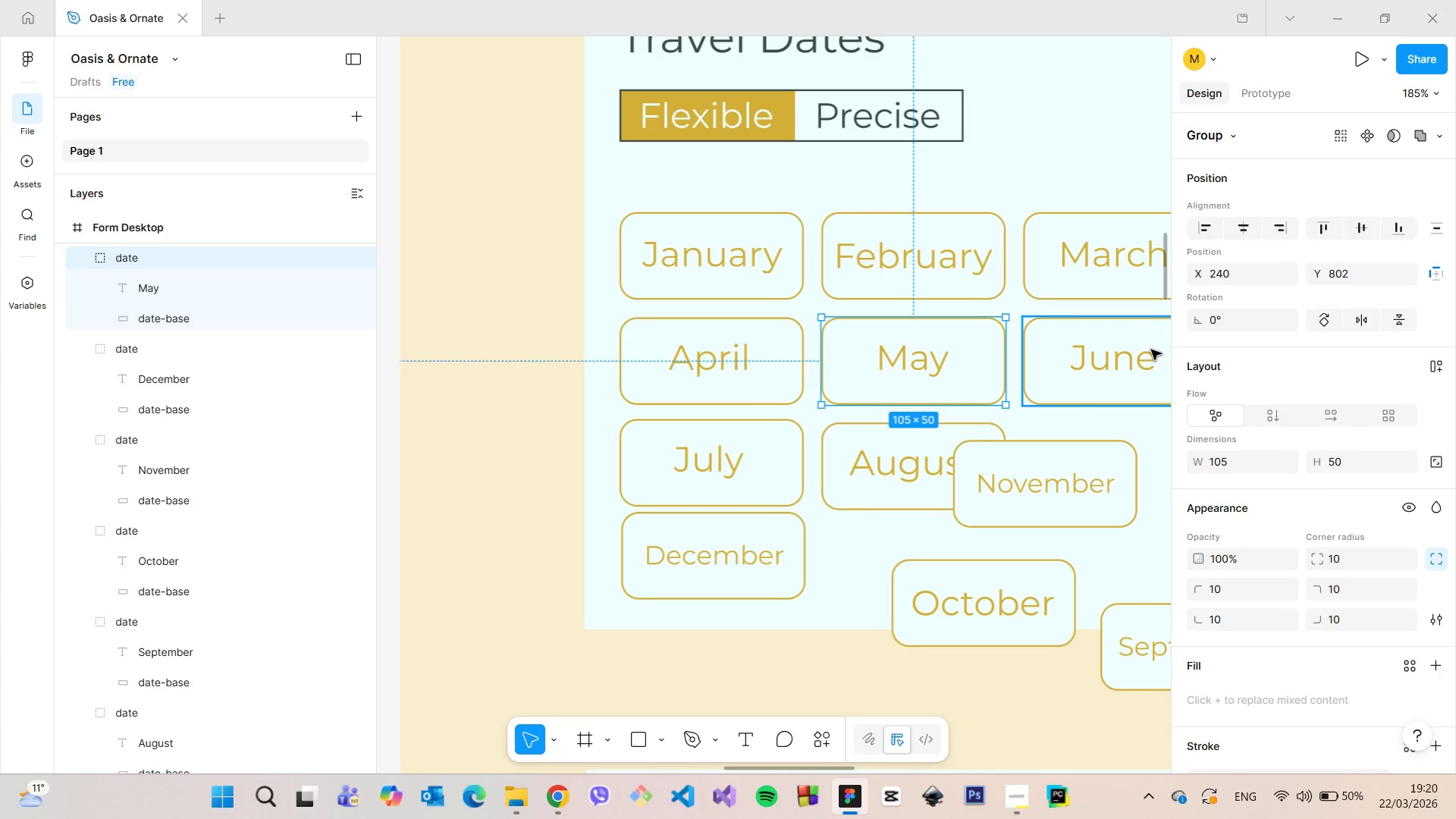 
left_click([1129, 353])
 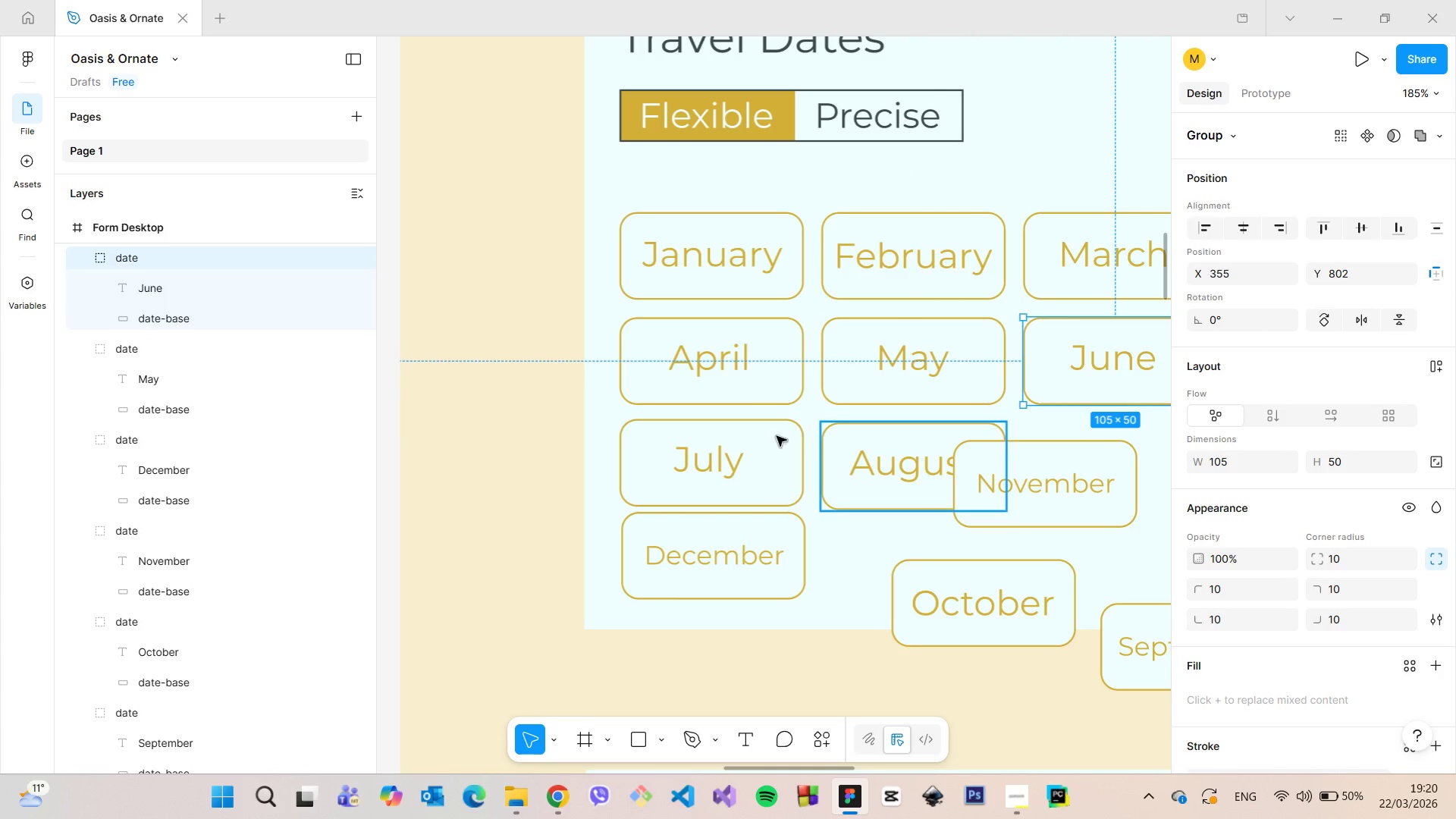 
left_click([743, 445])
 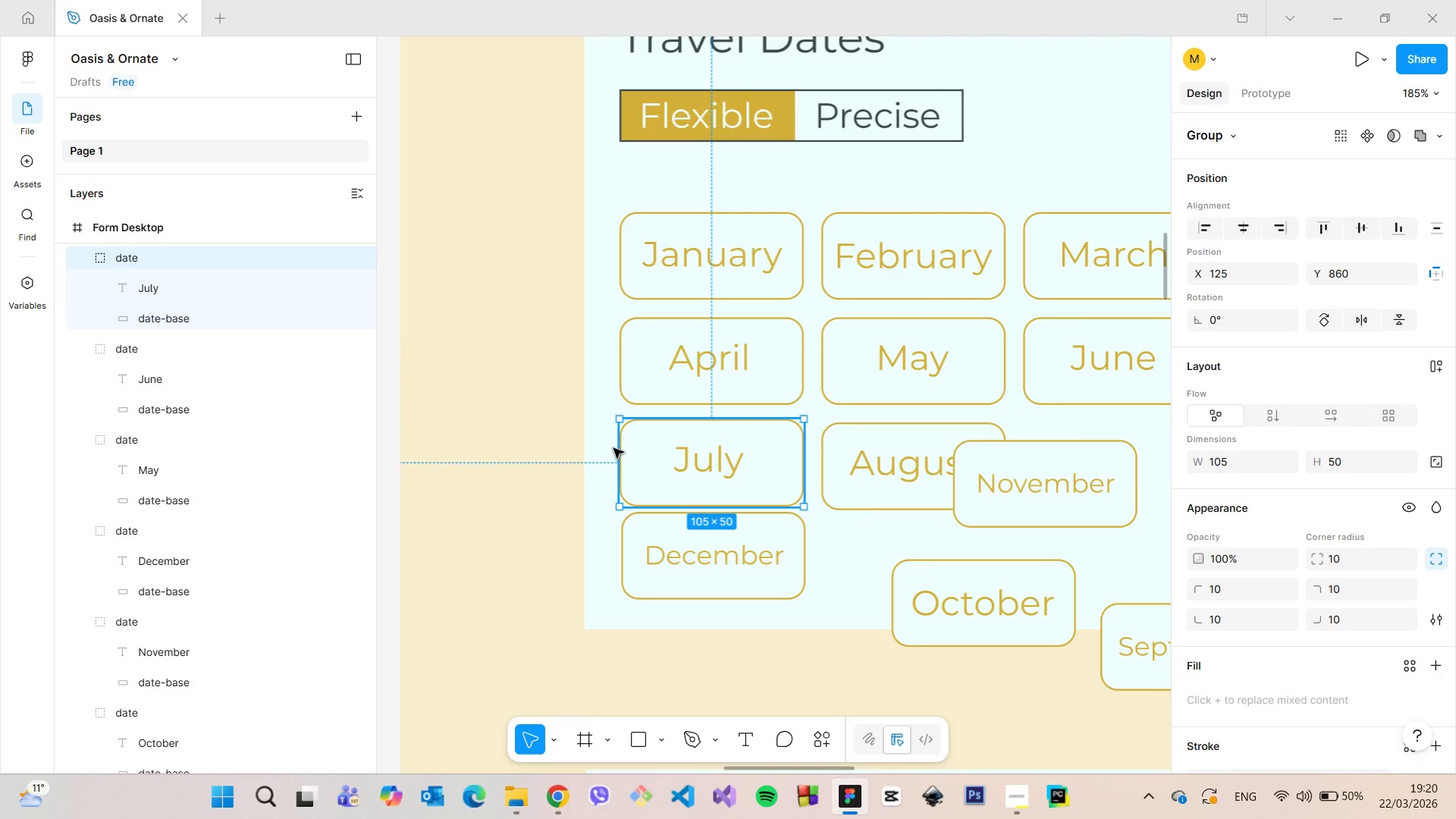 
hold_key(key=AltLeft, duration=1.16)
 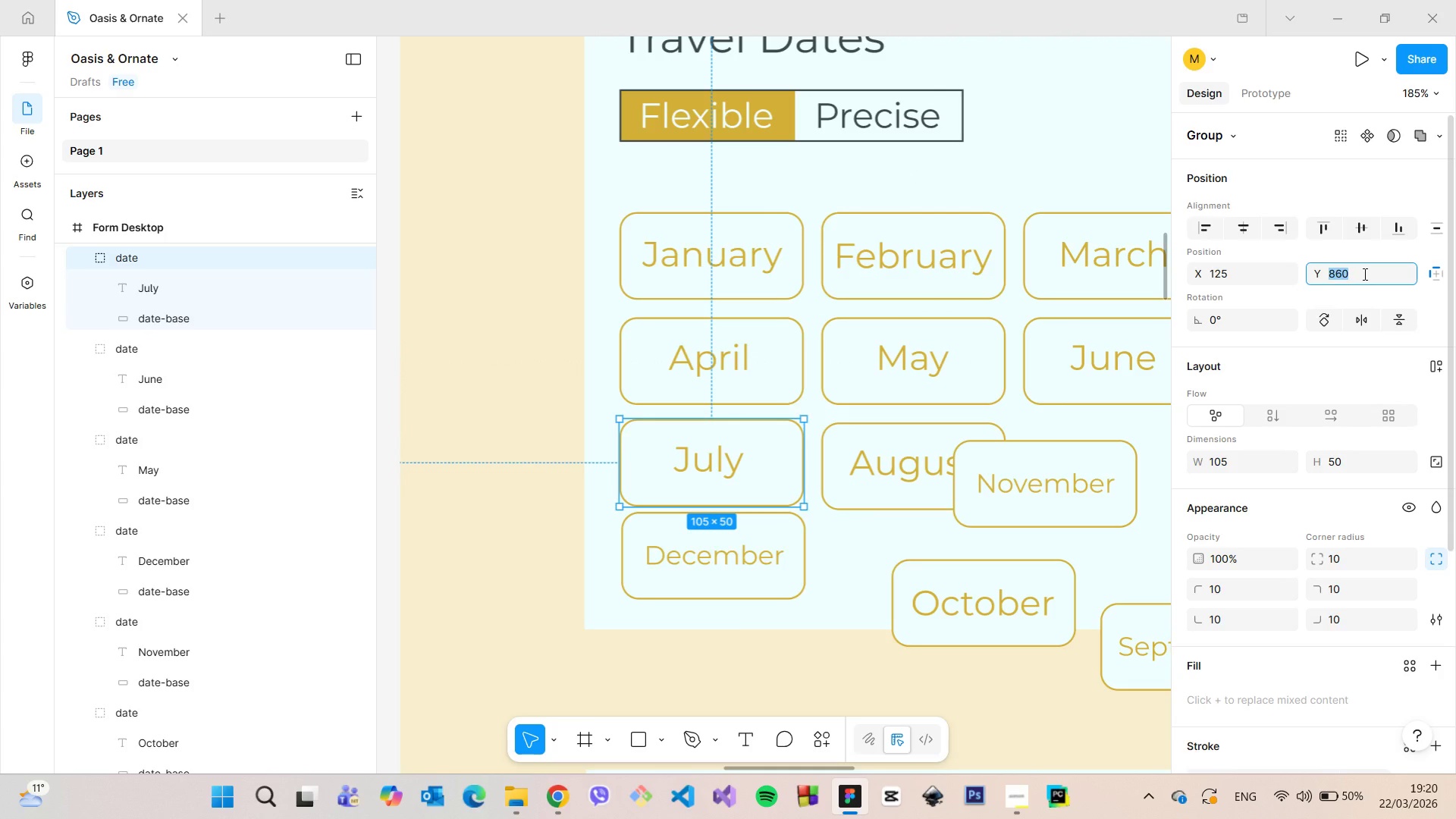 
key(ArrowUp)
 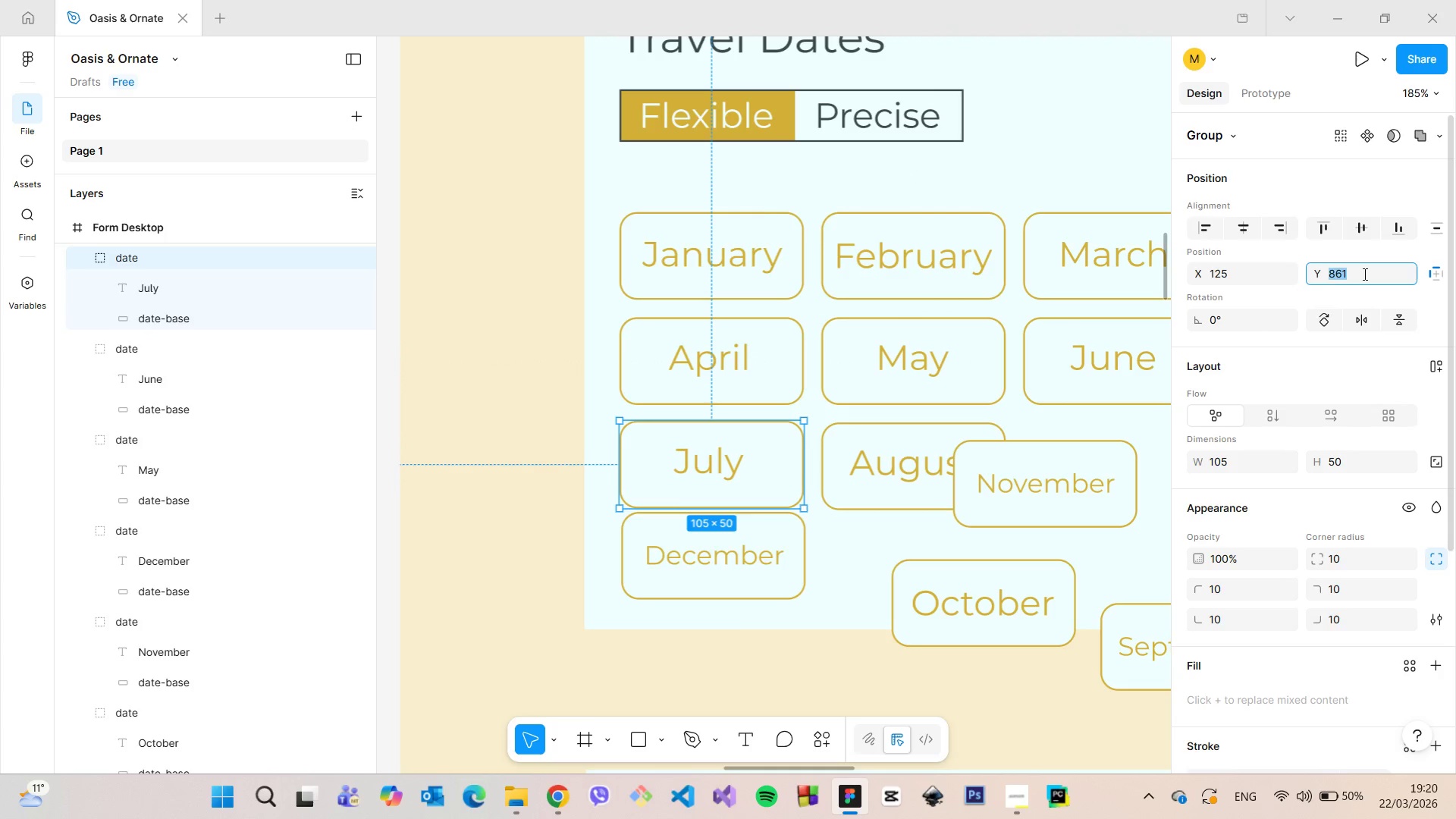 
key(ArrowUp)
 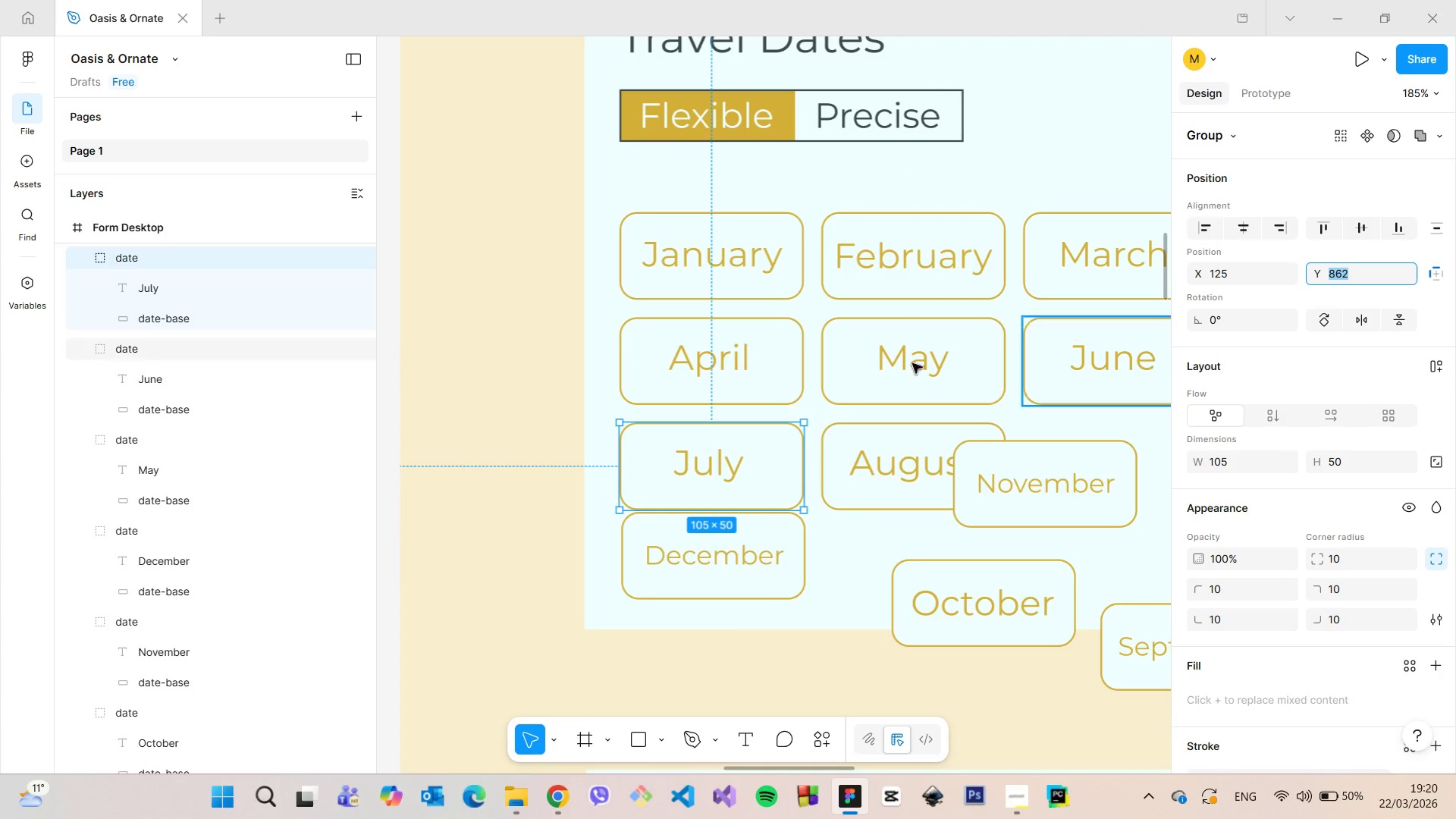 
hold_key(key=AltLeft, duration=0.91)
 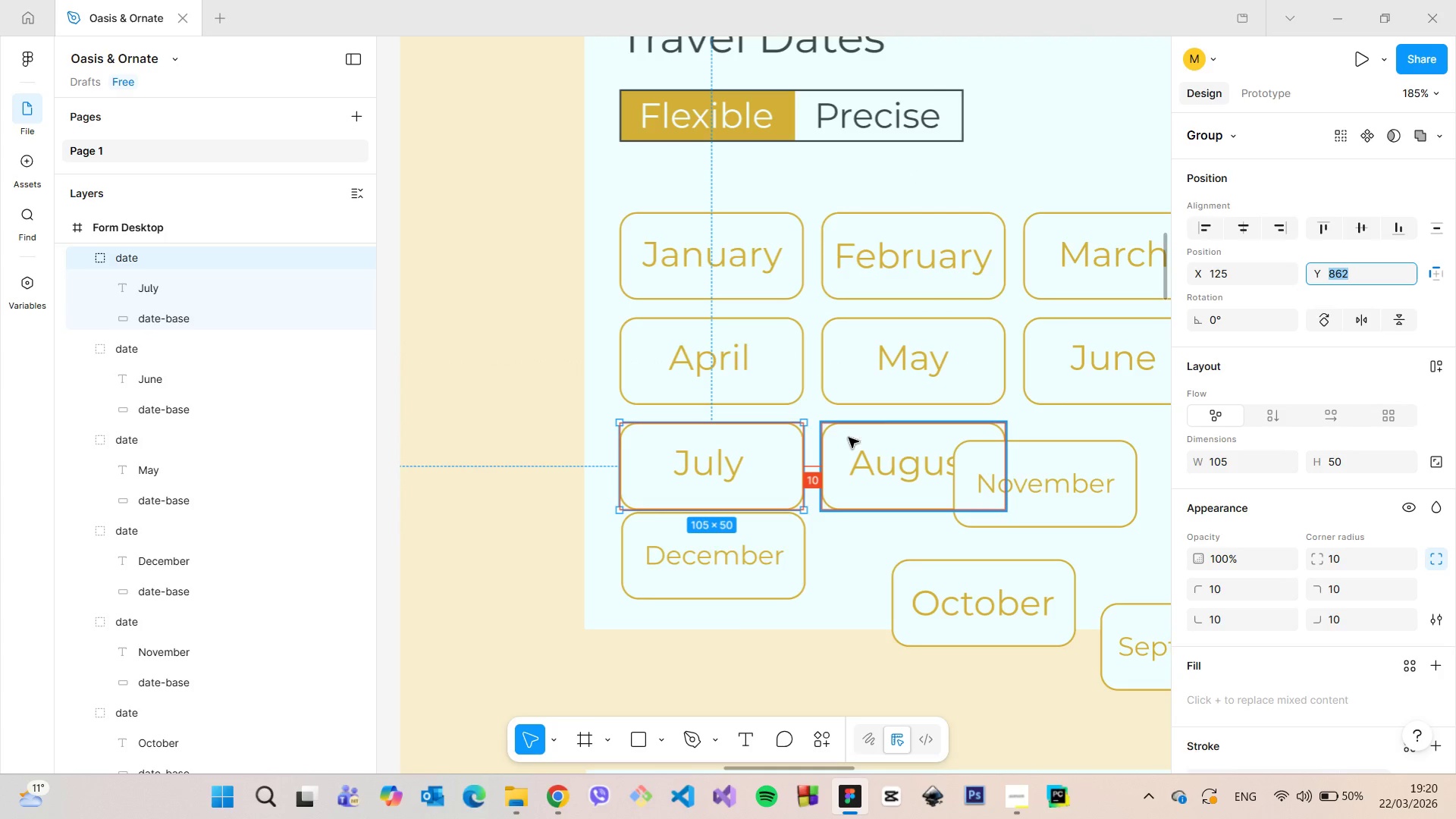 
left_click([849, 438])
 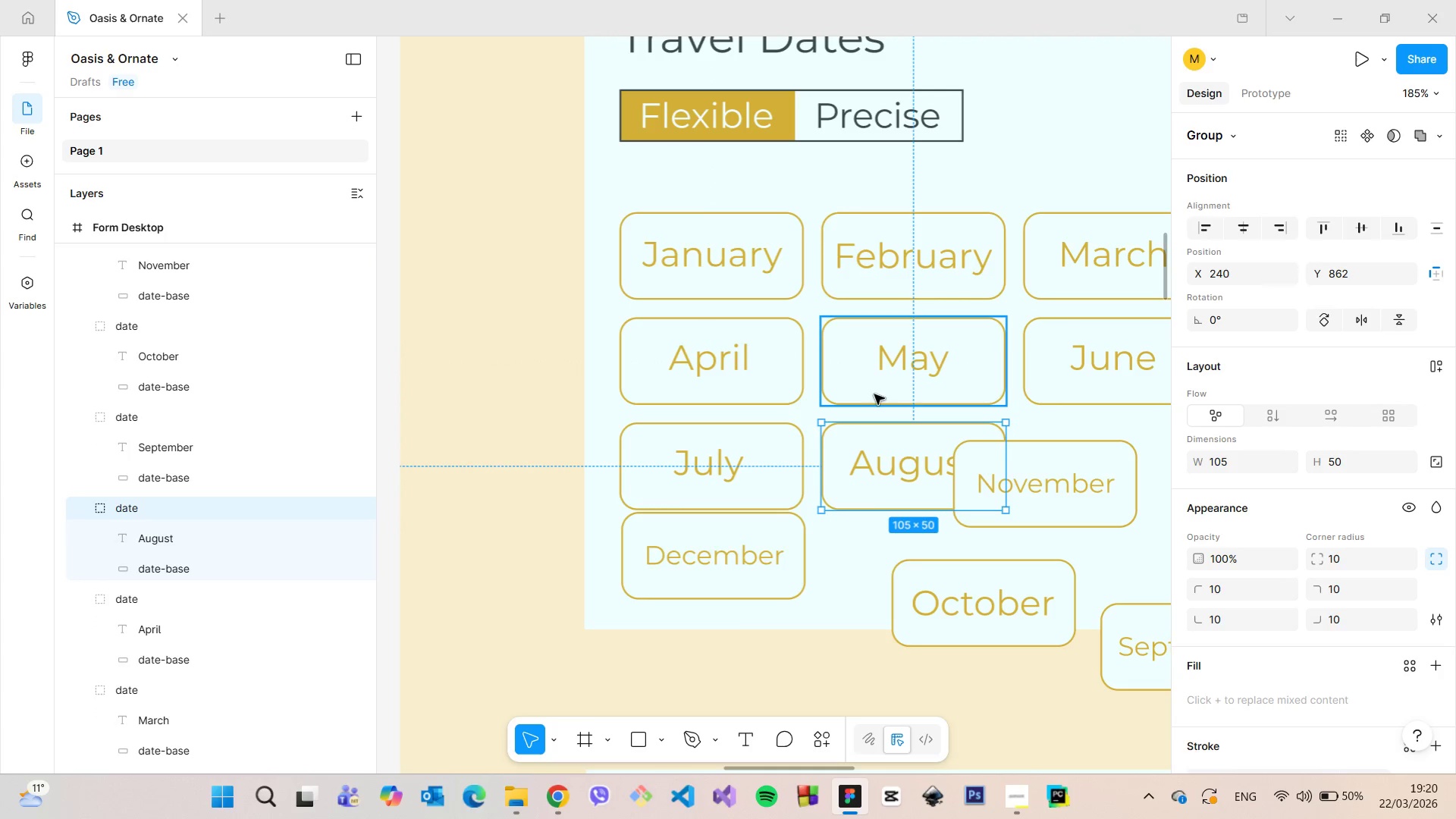 
hold_key(key=AltLeft, duration=1.52)
 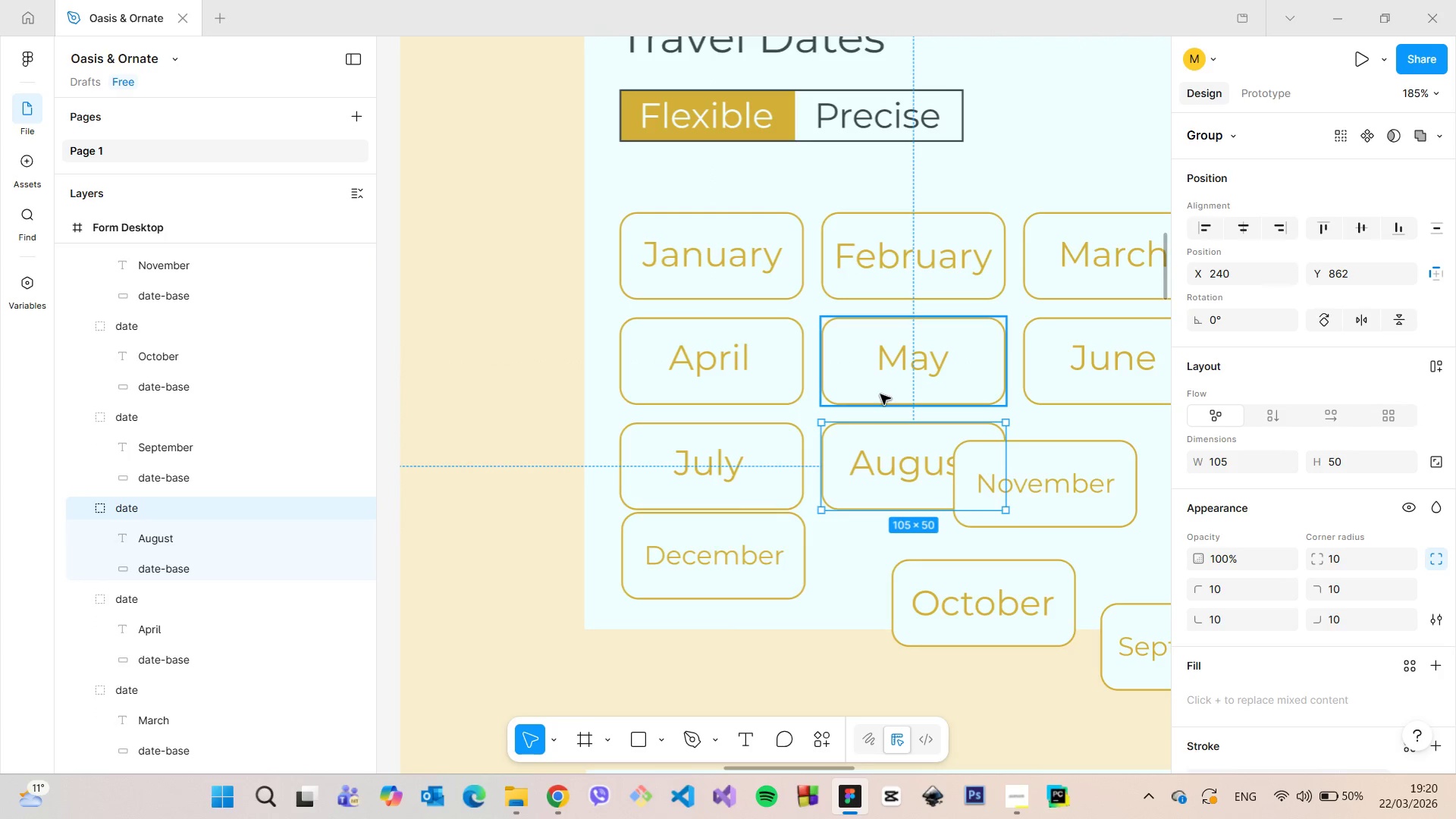 
key(Alt+AltLeft)
 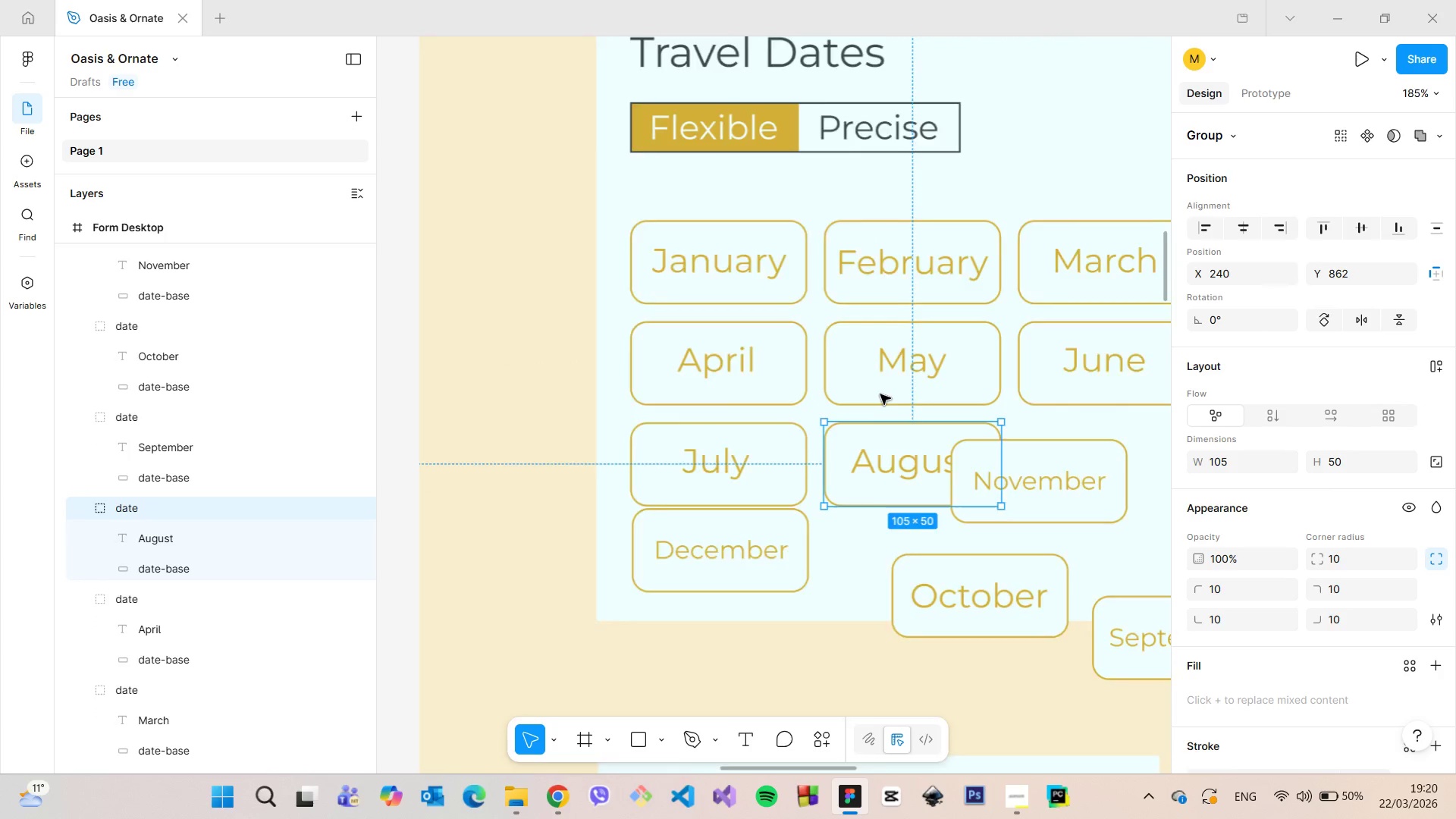 
scroll: coordinate [880, 394], scroll_direction: down, amount: 4.0
 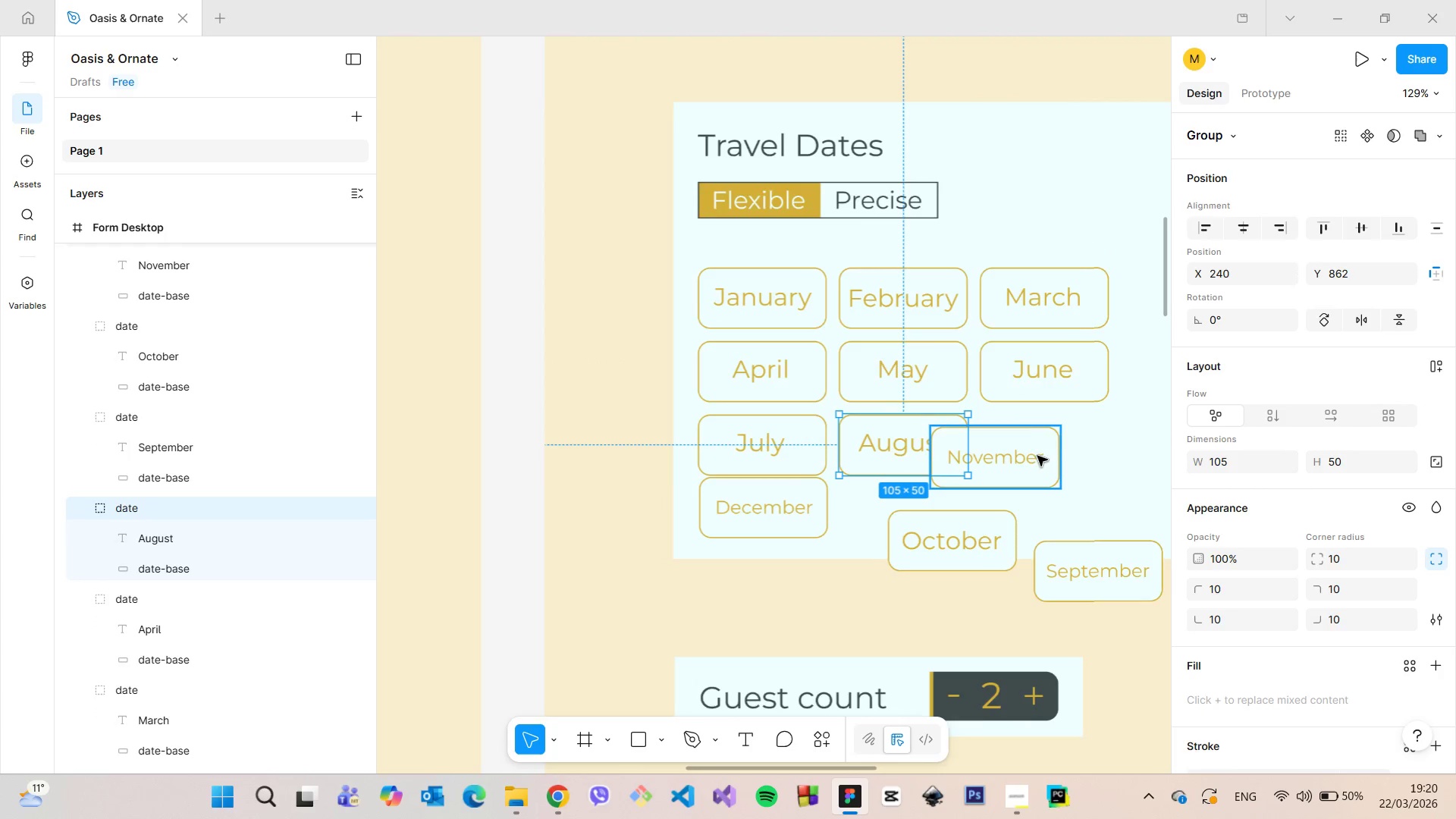 
left_click([1037, 457])
 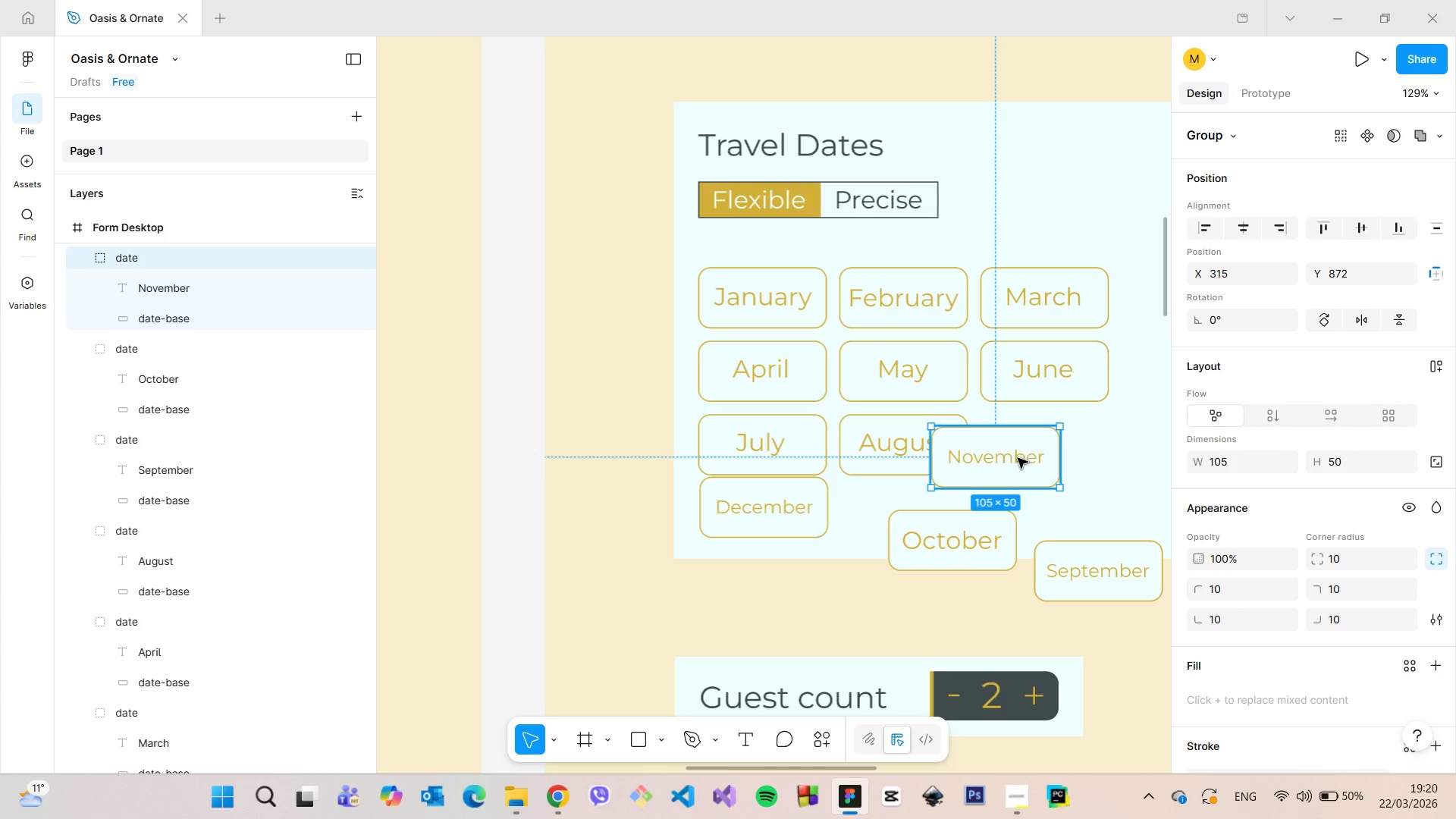 
left_click_drag(start_coordinate=[1015, 458], to_coordinate=[1075, 505])
 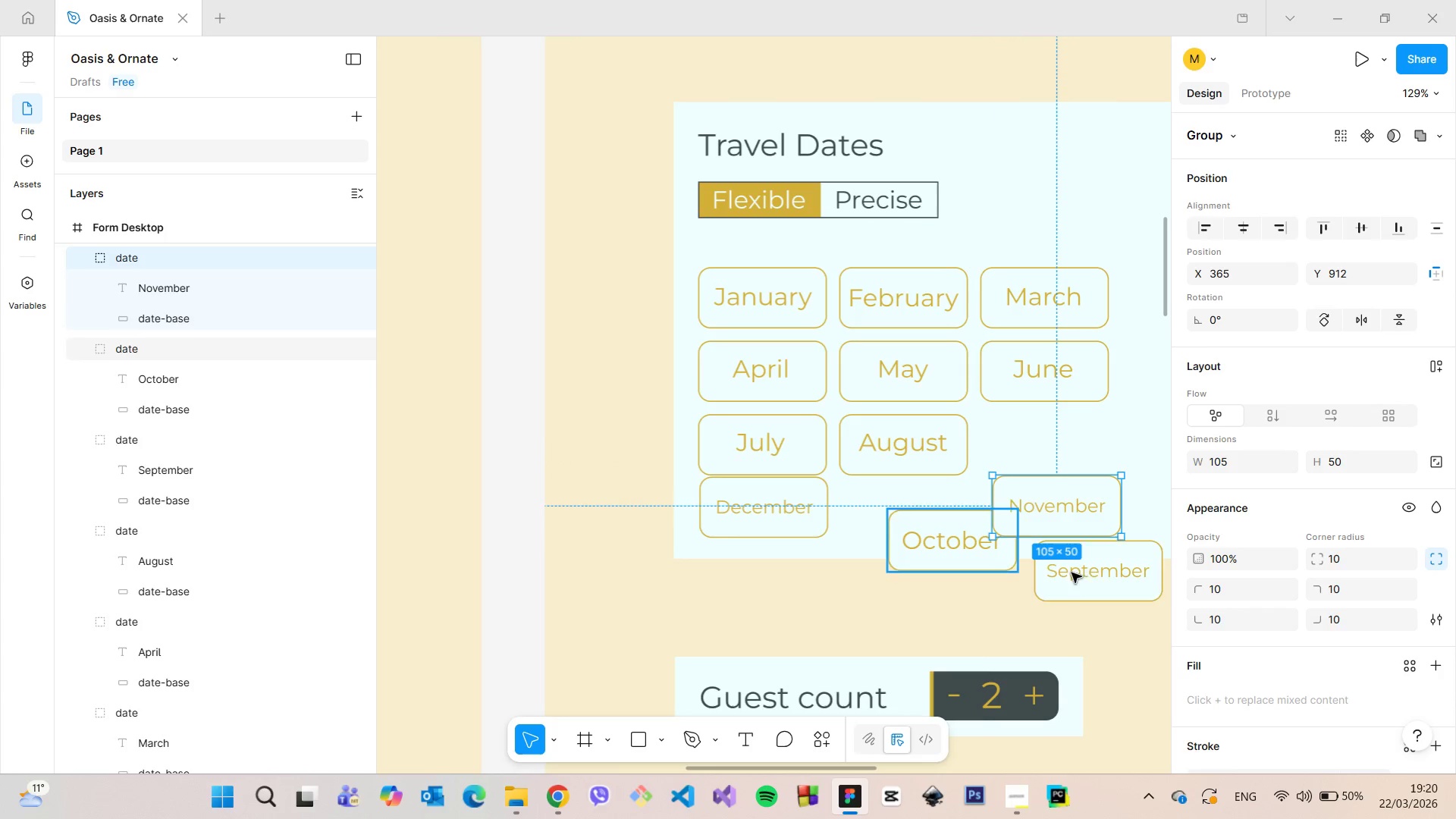 
left_click([1093, 573])
 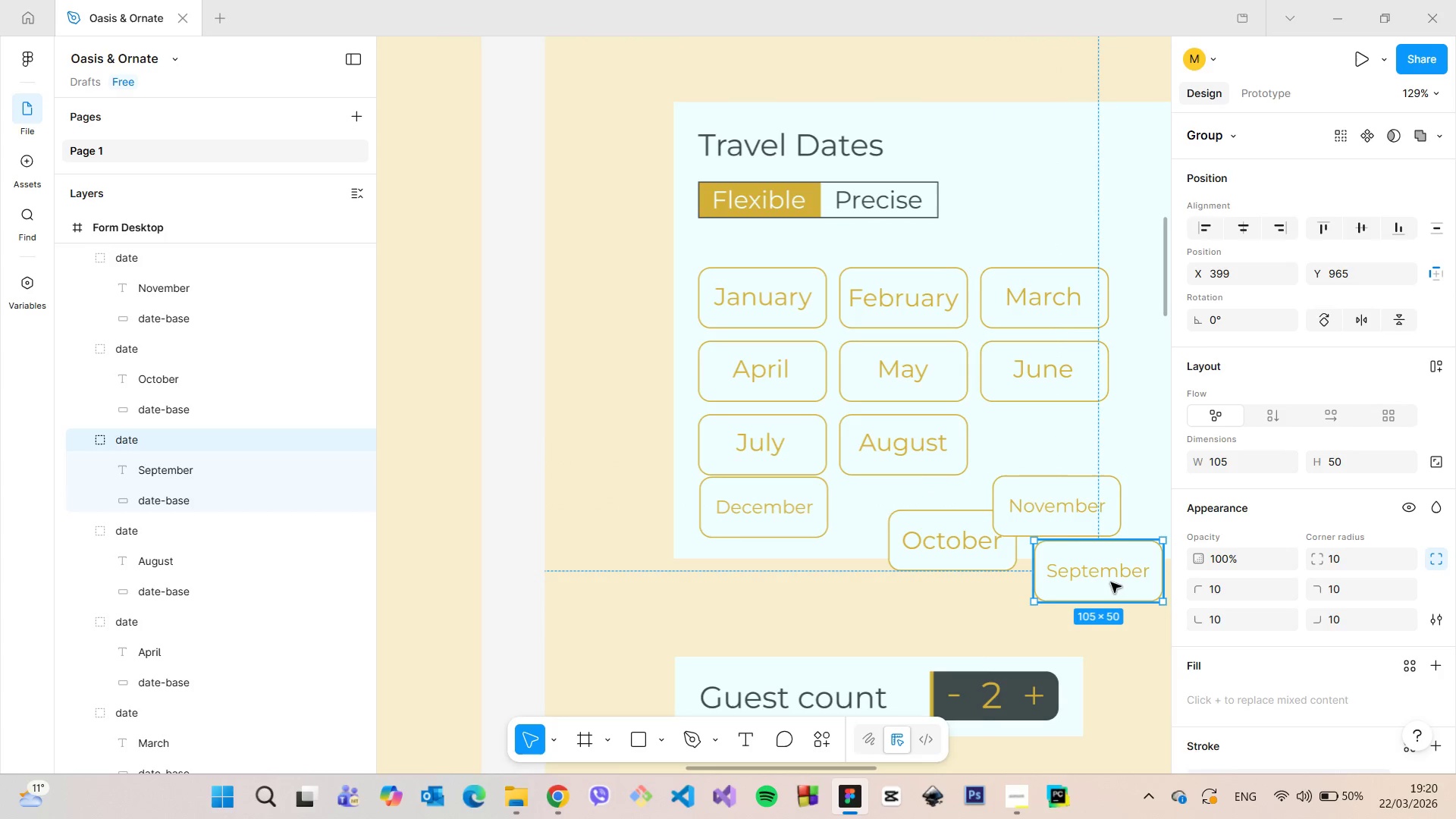 
left_click_drag(start_coordinate=[1109, 582], to_coordinate=[1059, 453])
 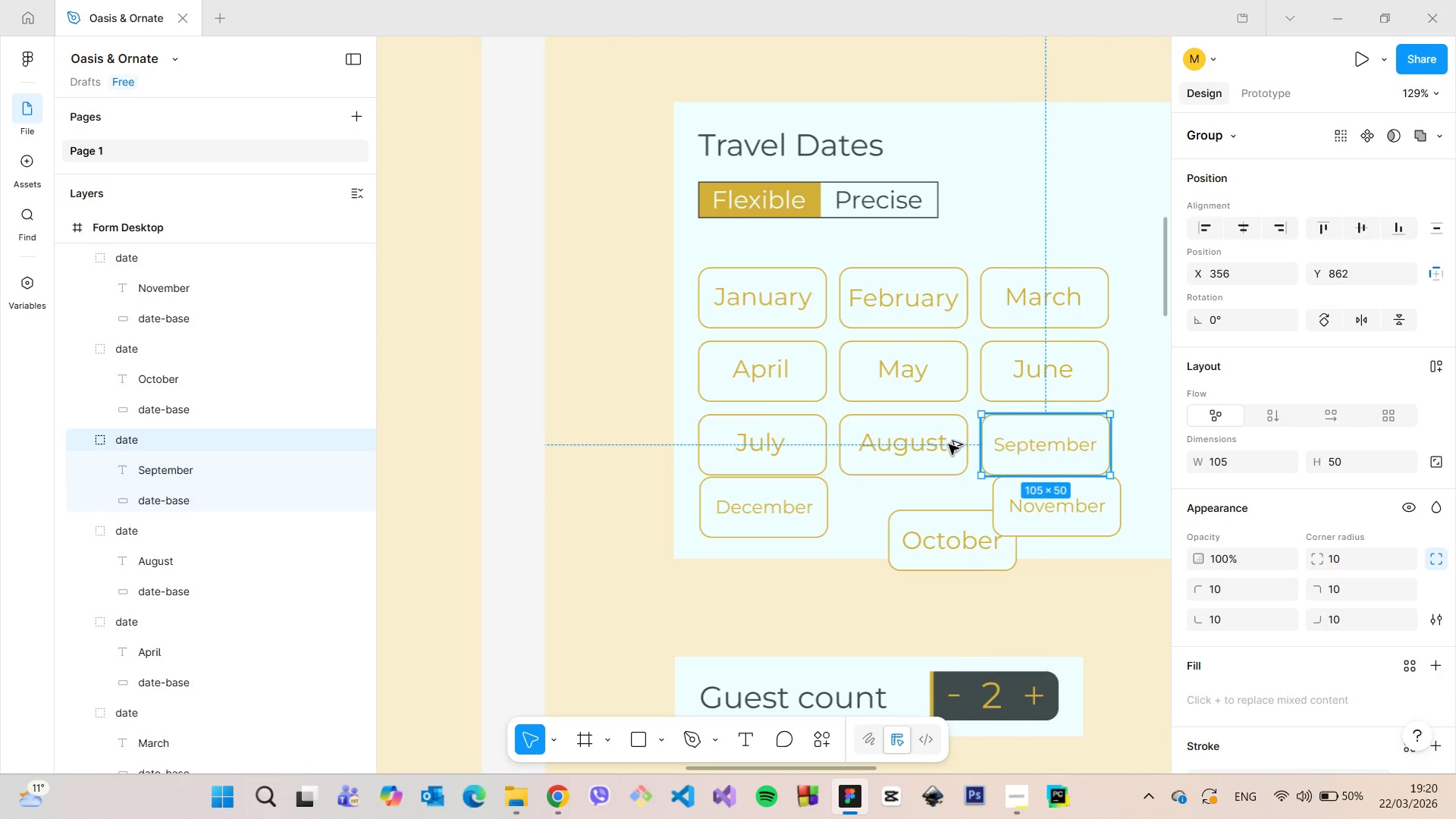 
hold_key(key=AltLeft, duration=0.7)
 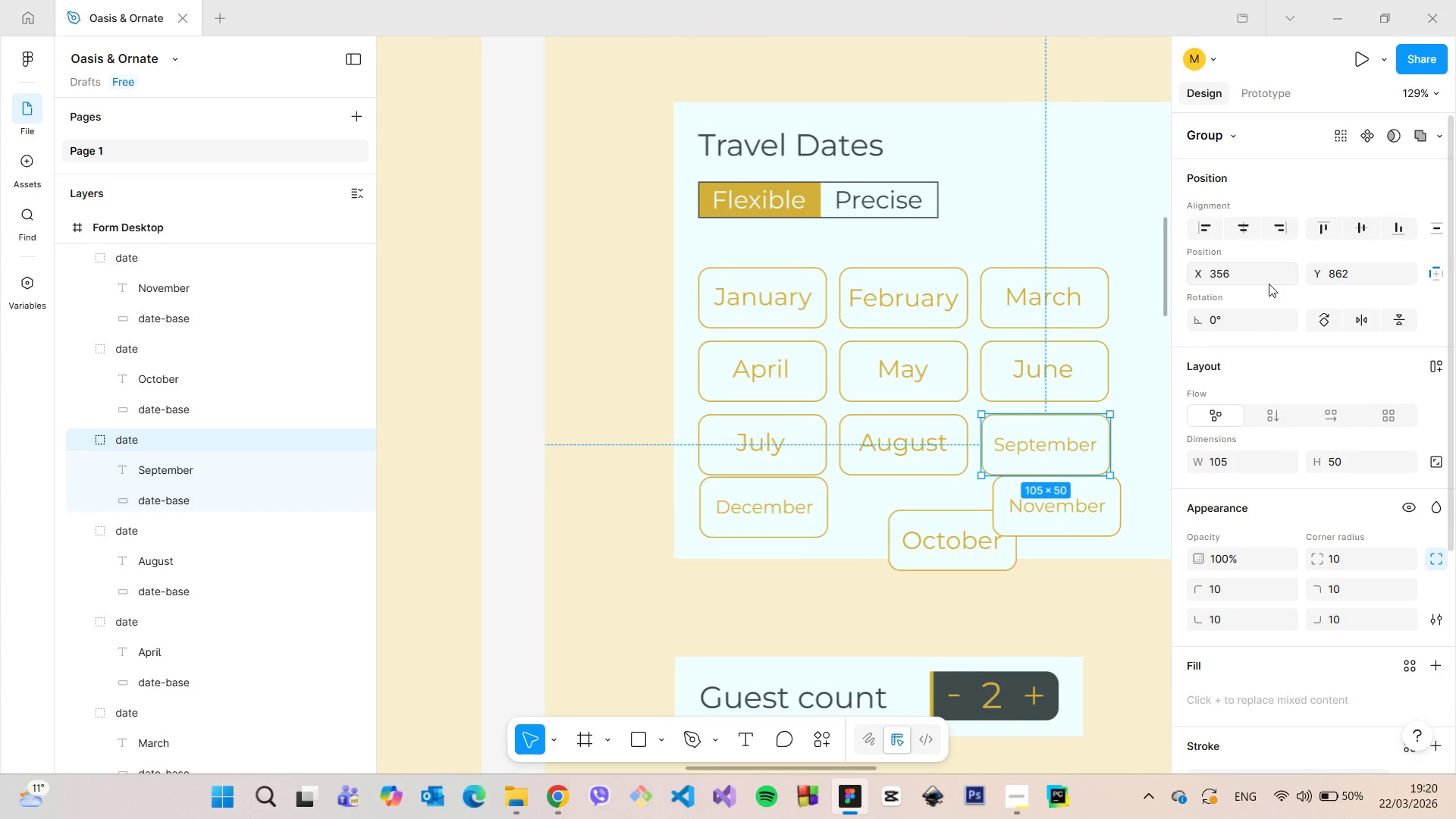 
left_click([1269, 275])
 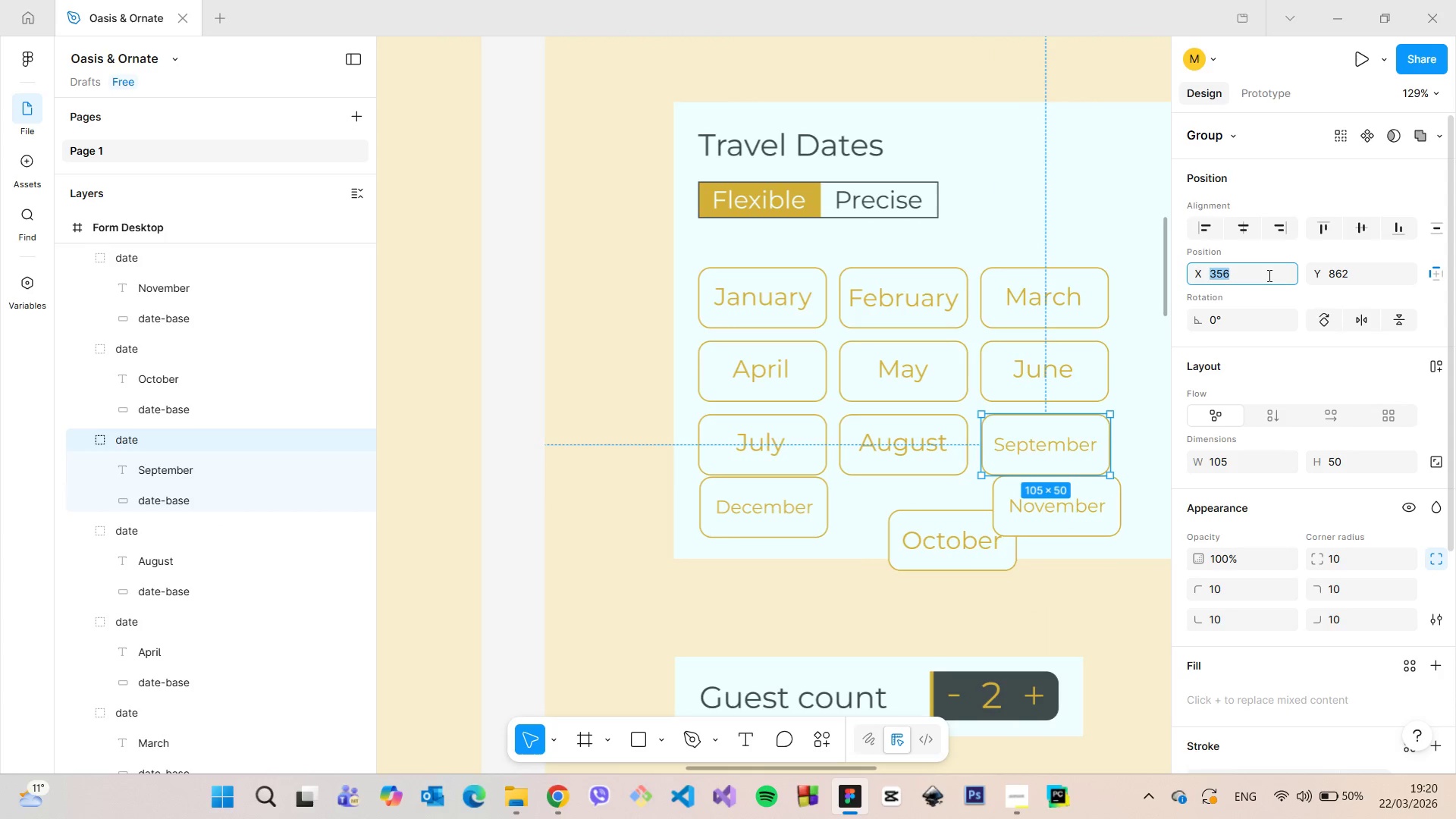 
key(ArrowDown)
 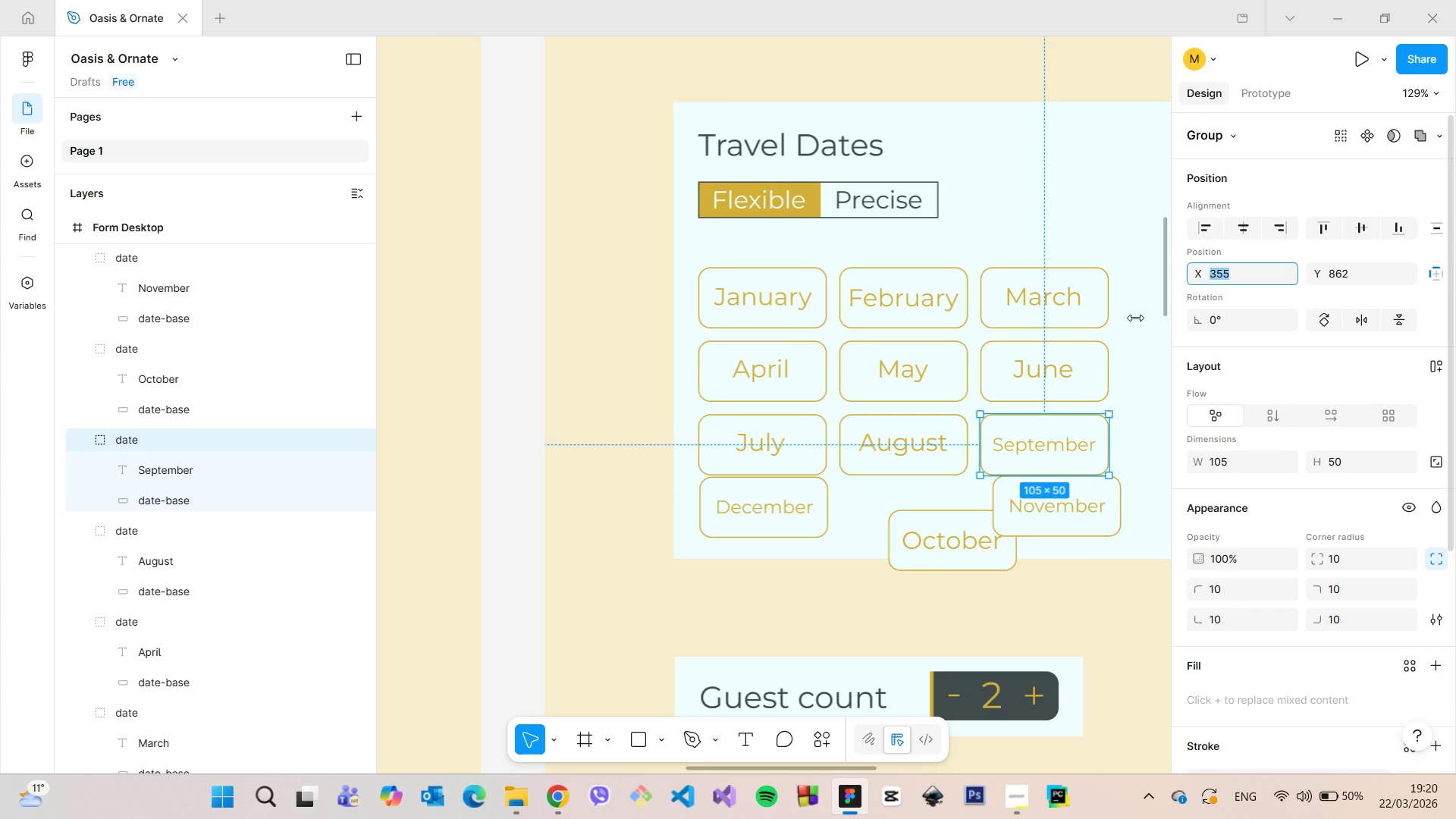 
hold_key(key=AltLeft, duration=1.44)
 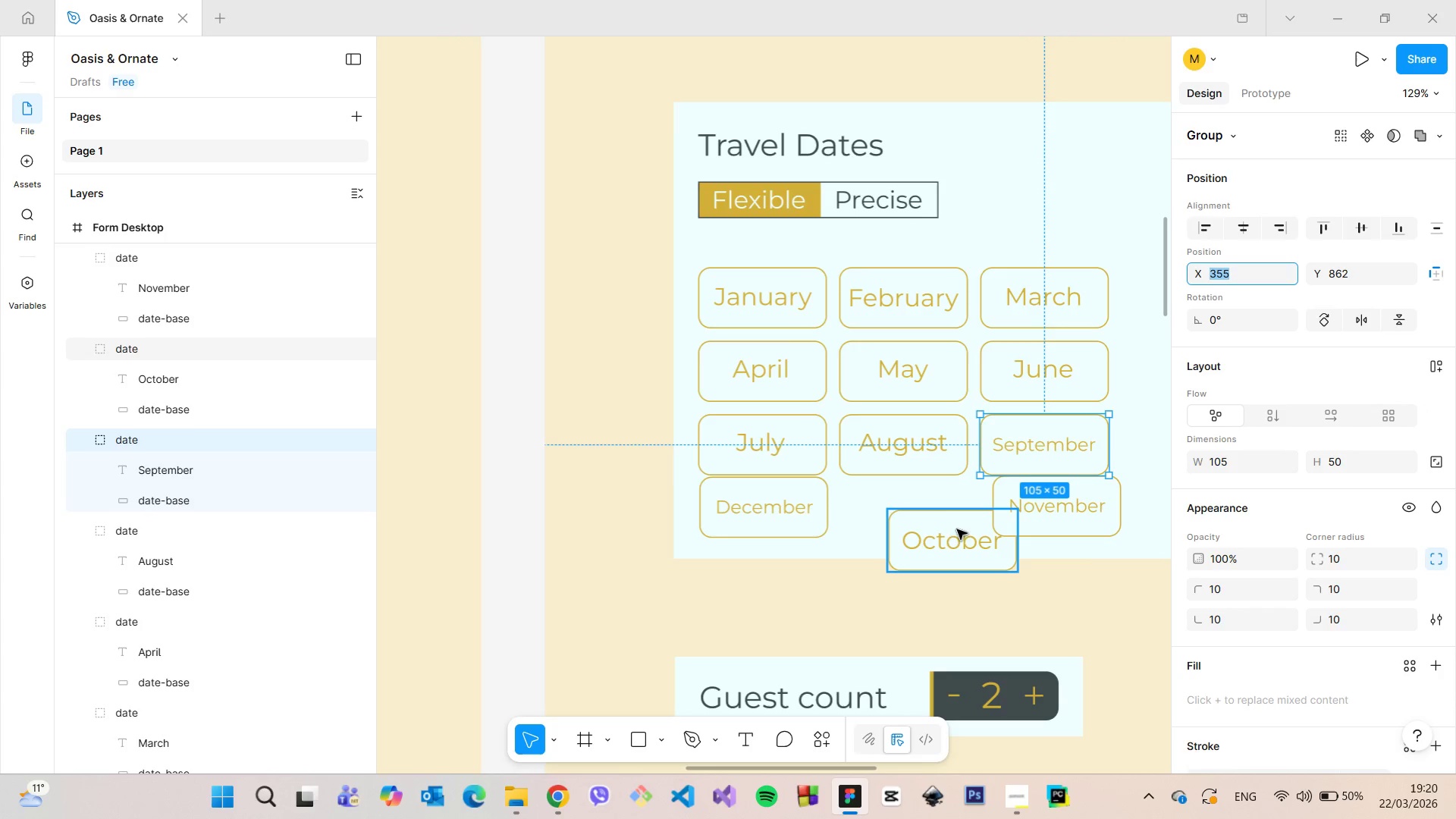 
left_click([954, 533])
 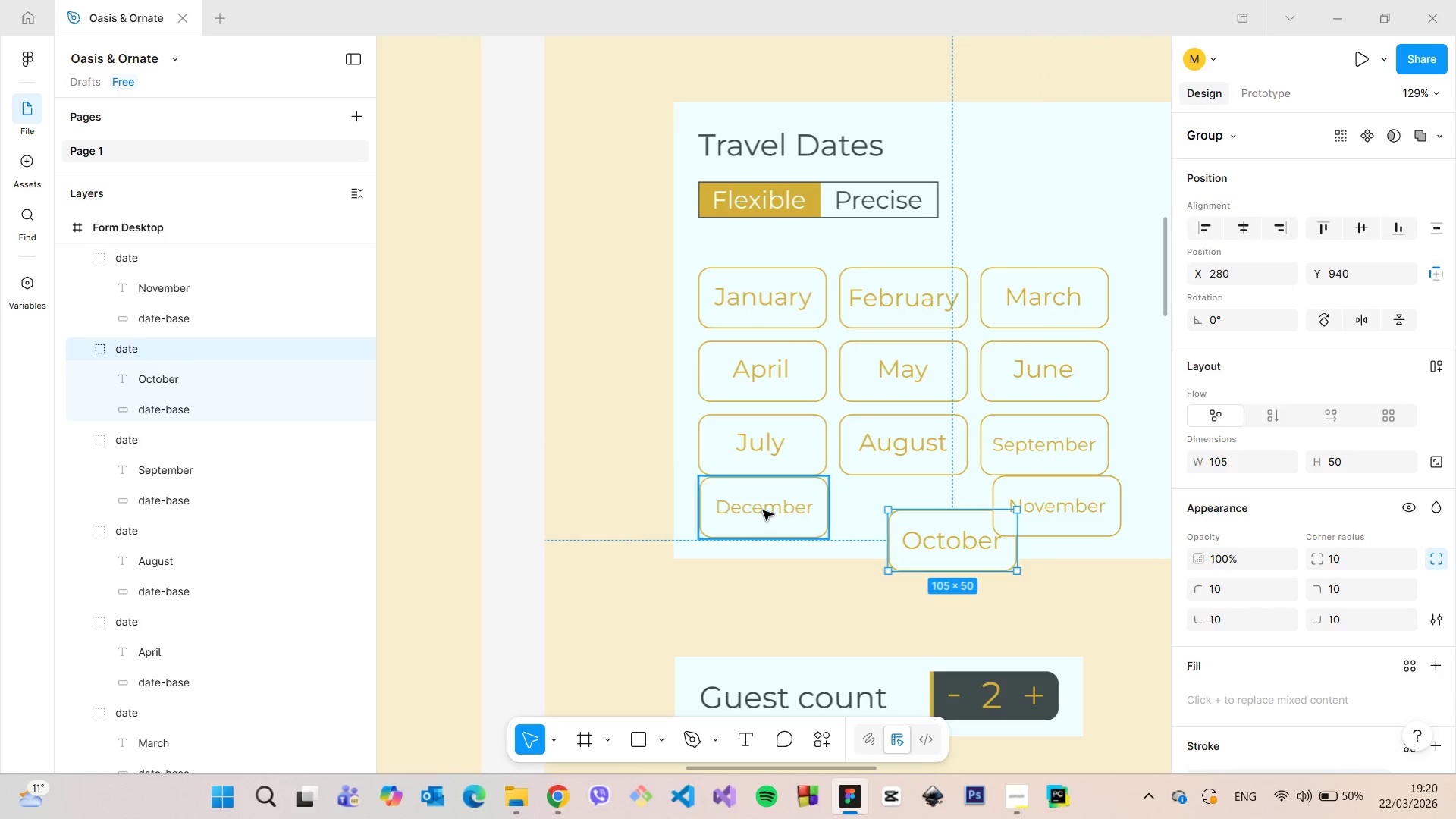 
left_click([763, 510])
 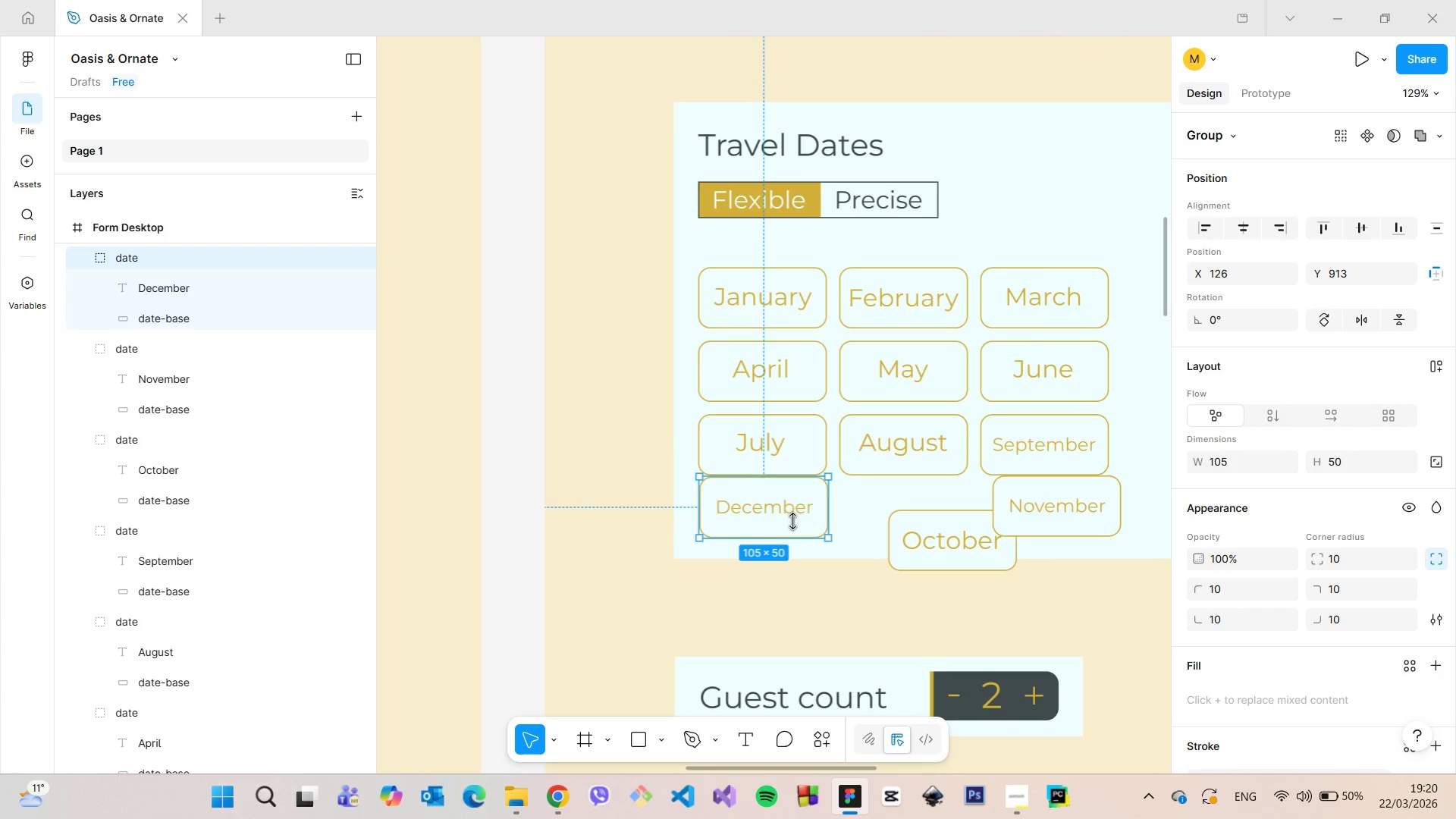 
left_click_drag(start_coordinate=[792, 521], to_coordinate=[1059, 425])
 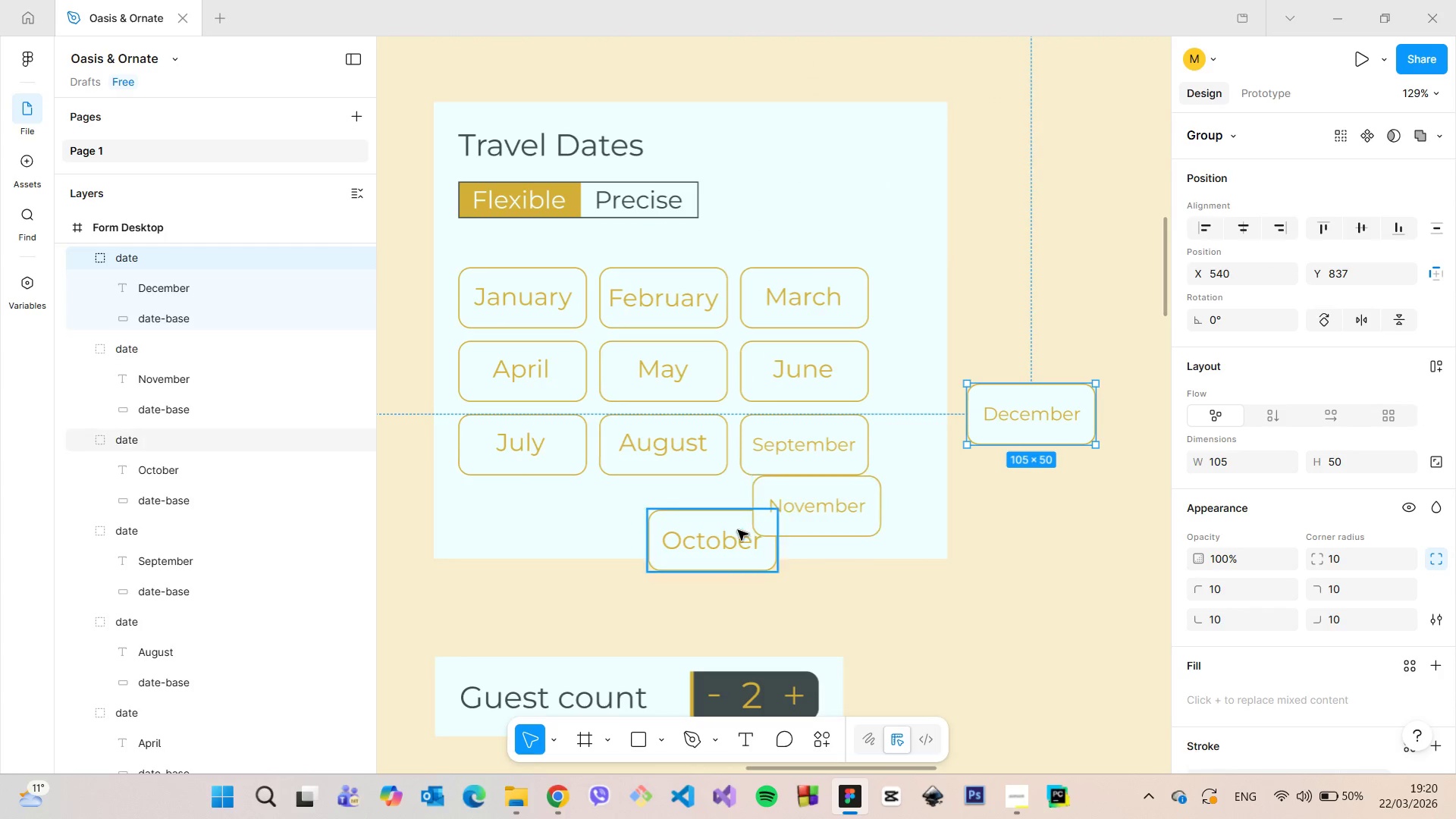 
left_click([738, 530])
 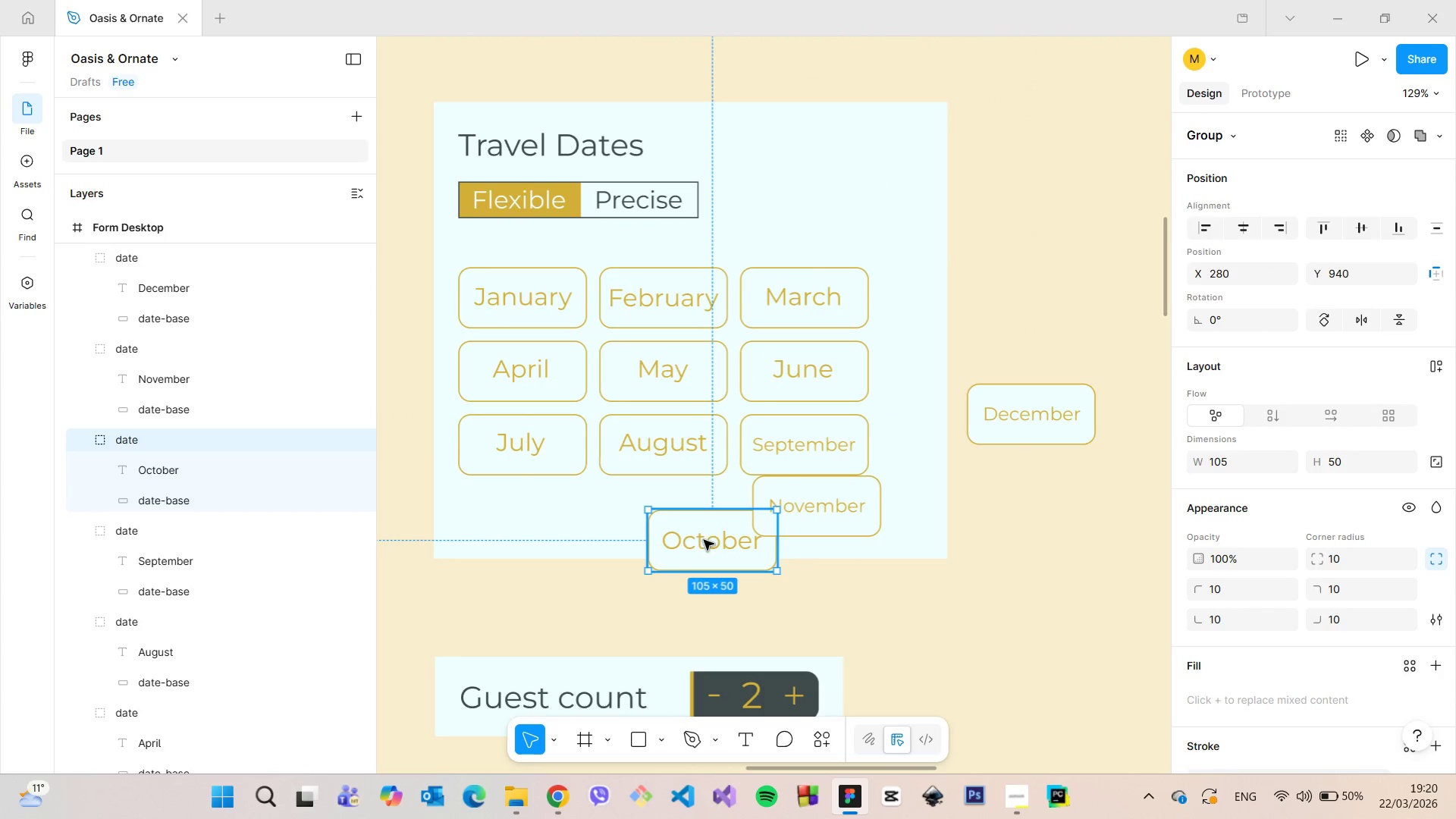 
left_click_drag(start_coordinate=[680, 538], to_coordinate=[493, 515])
 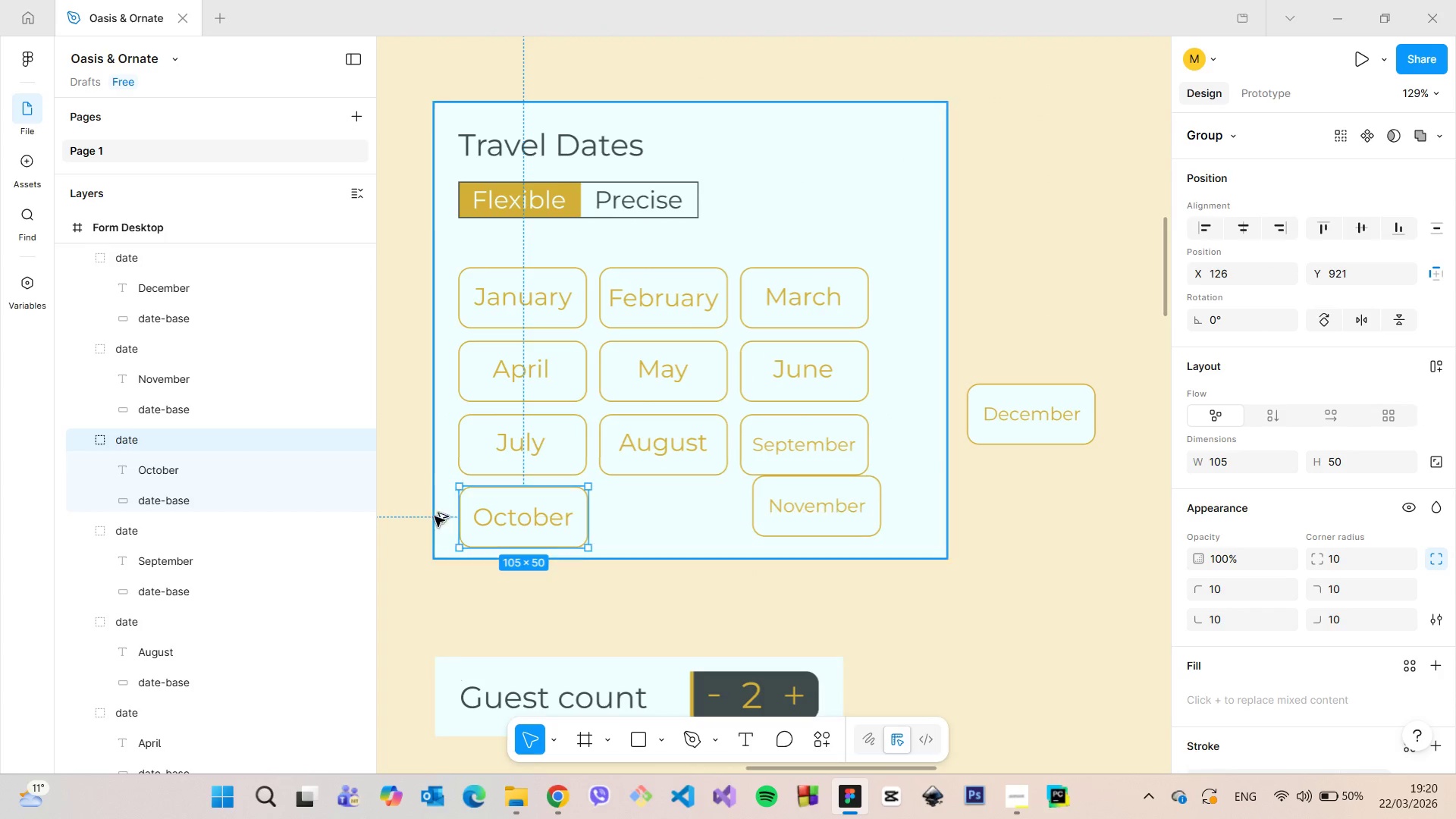 
hold_key(key=AltLeft, duration=0.59)
 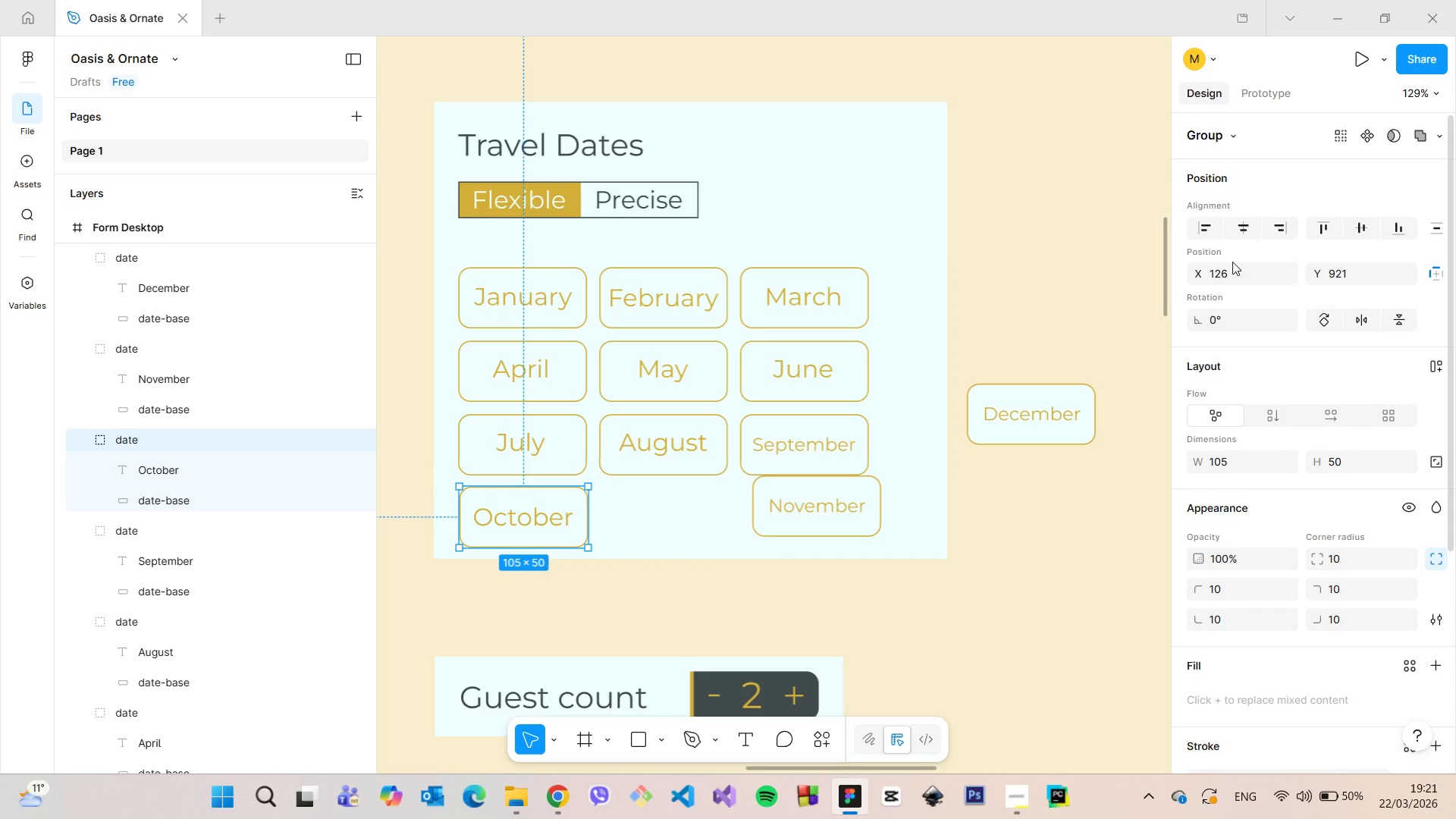 
left_click([1221, 265])
 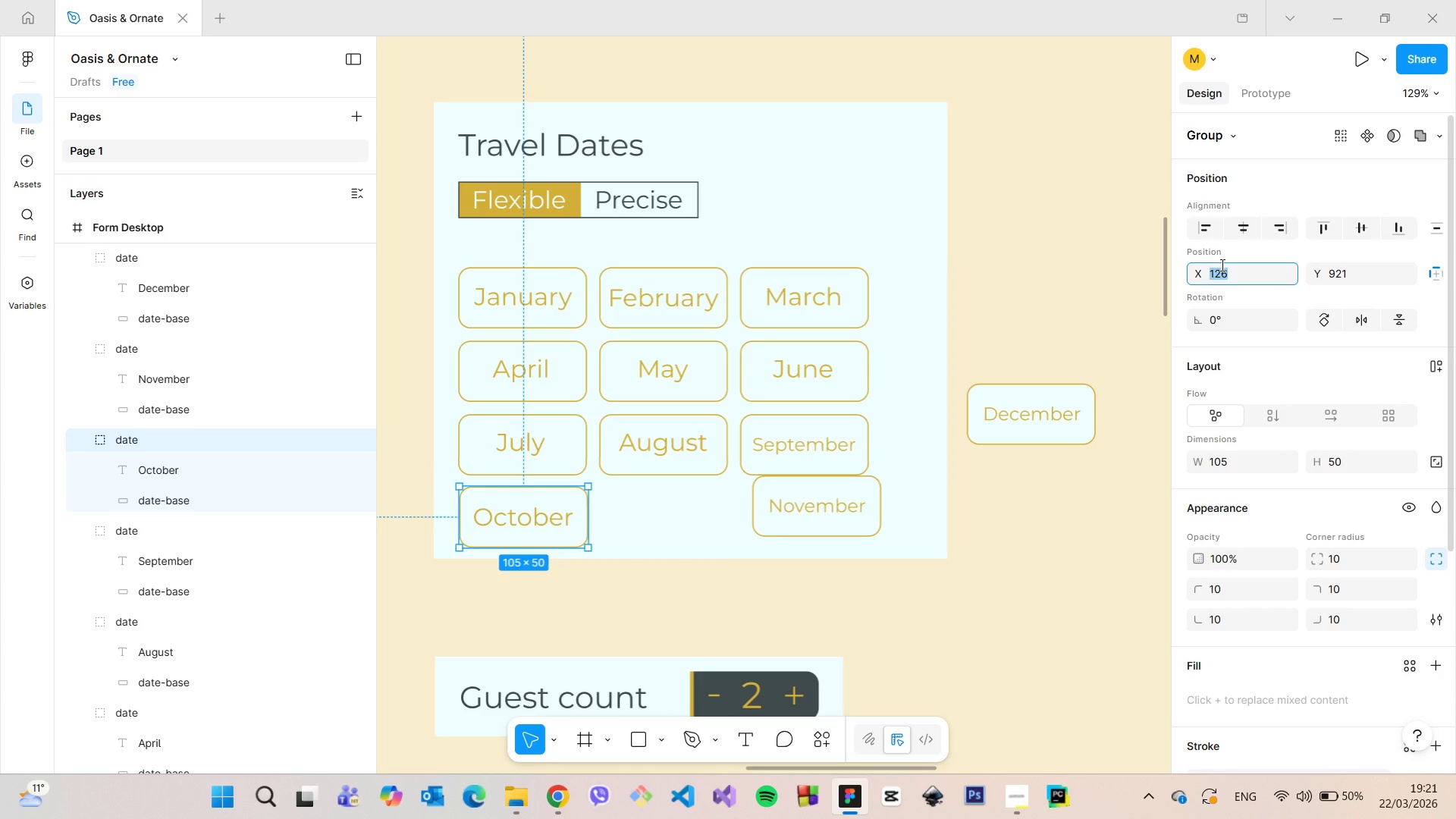 
key(ArrowDown)
 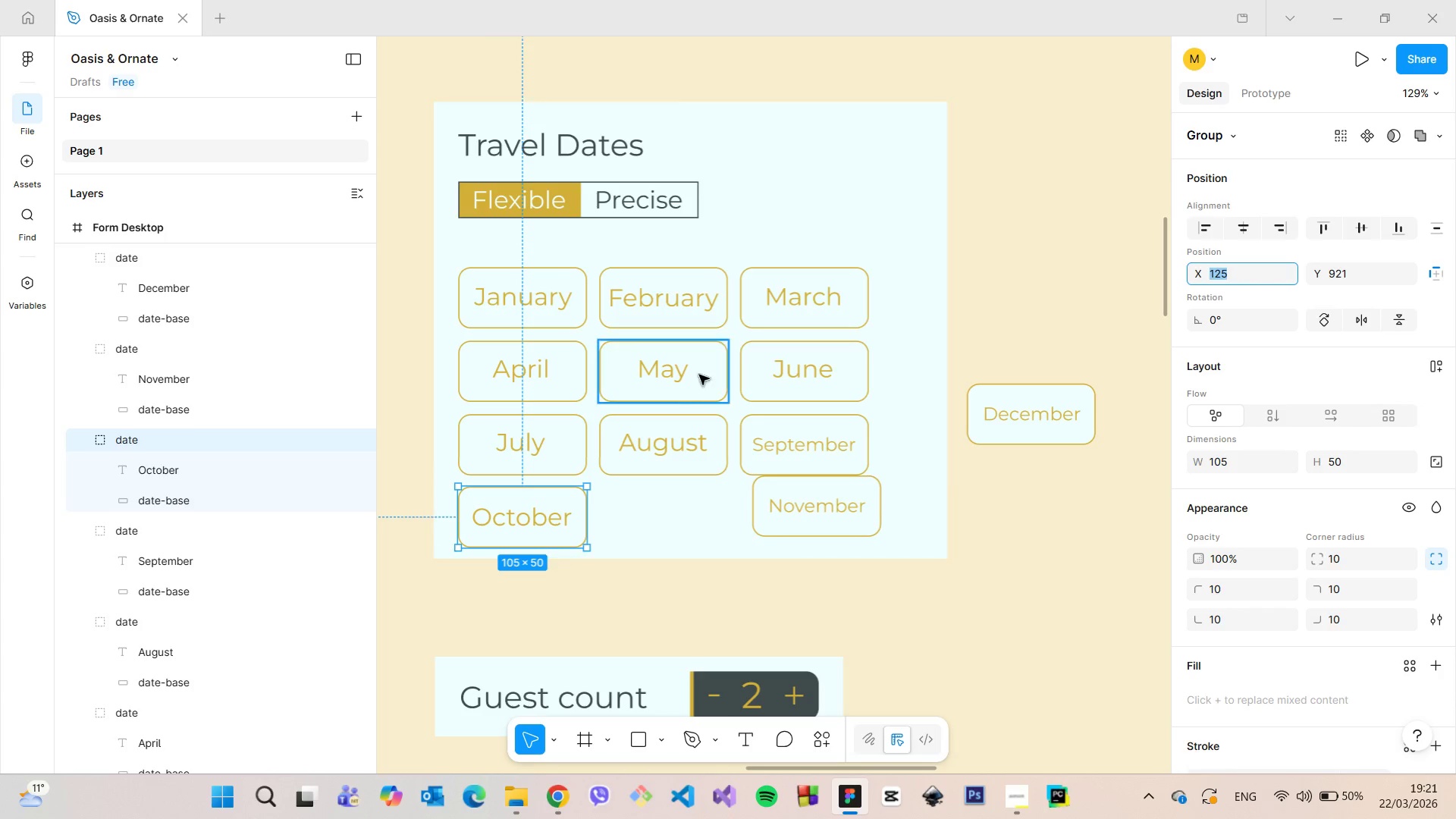 
hold_key(key=AltLeft, duration=0.45)
 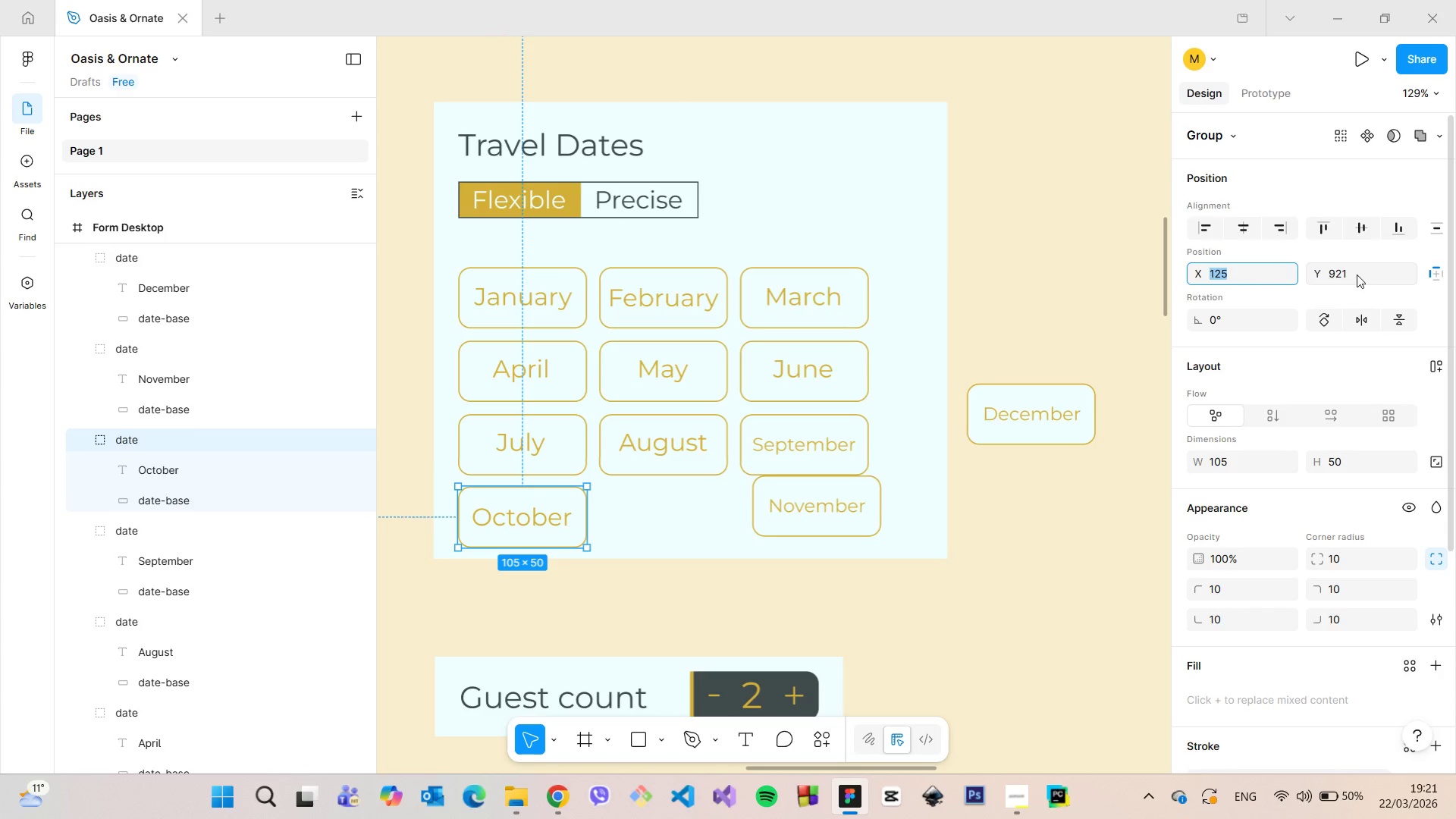 
left_click([1361, 275])
 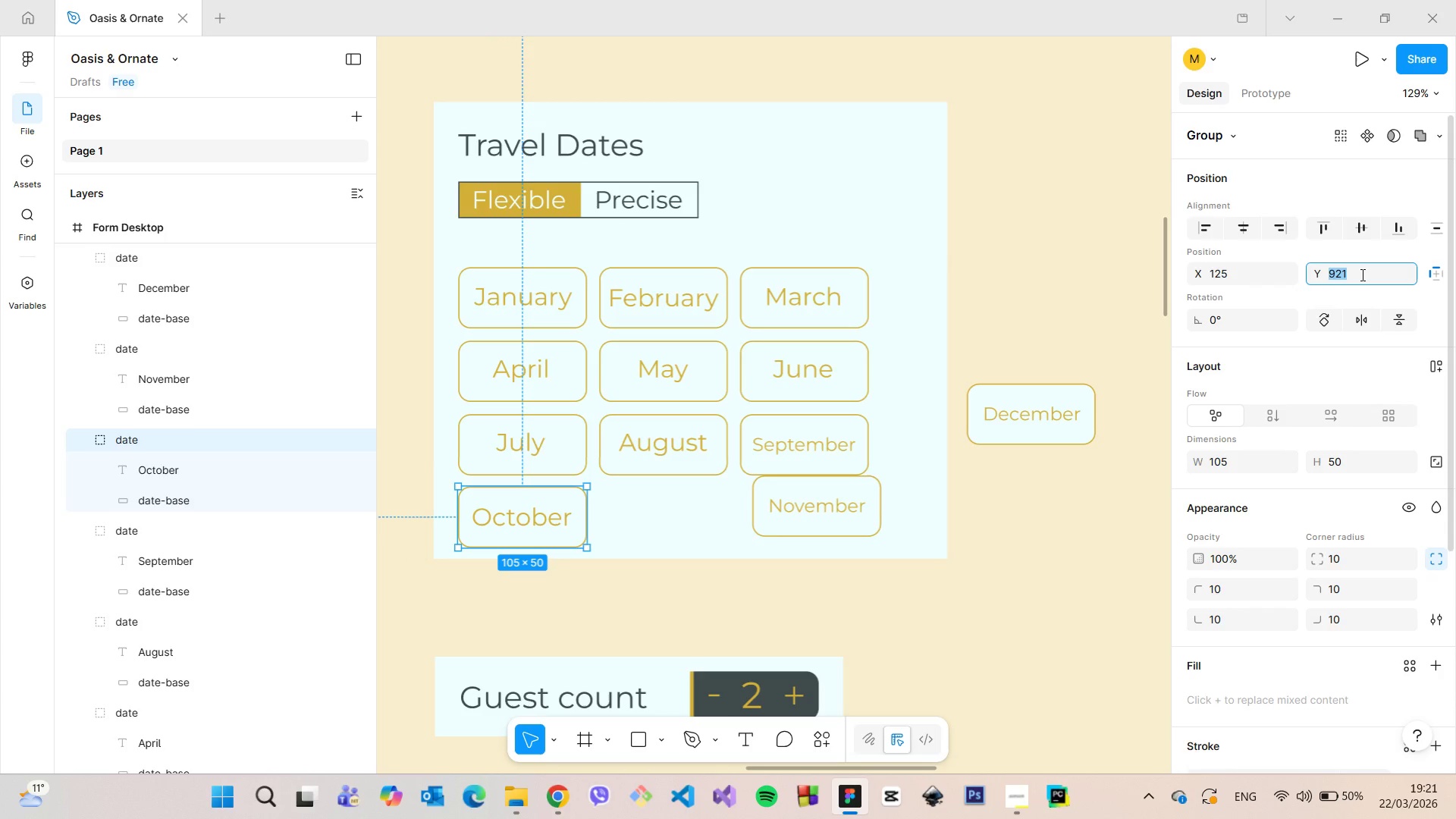 
key(ArrowUp)
 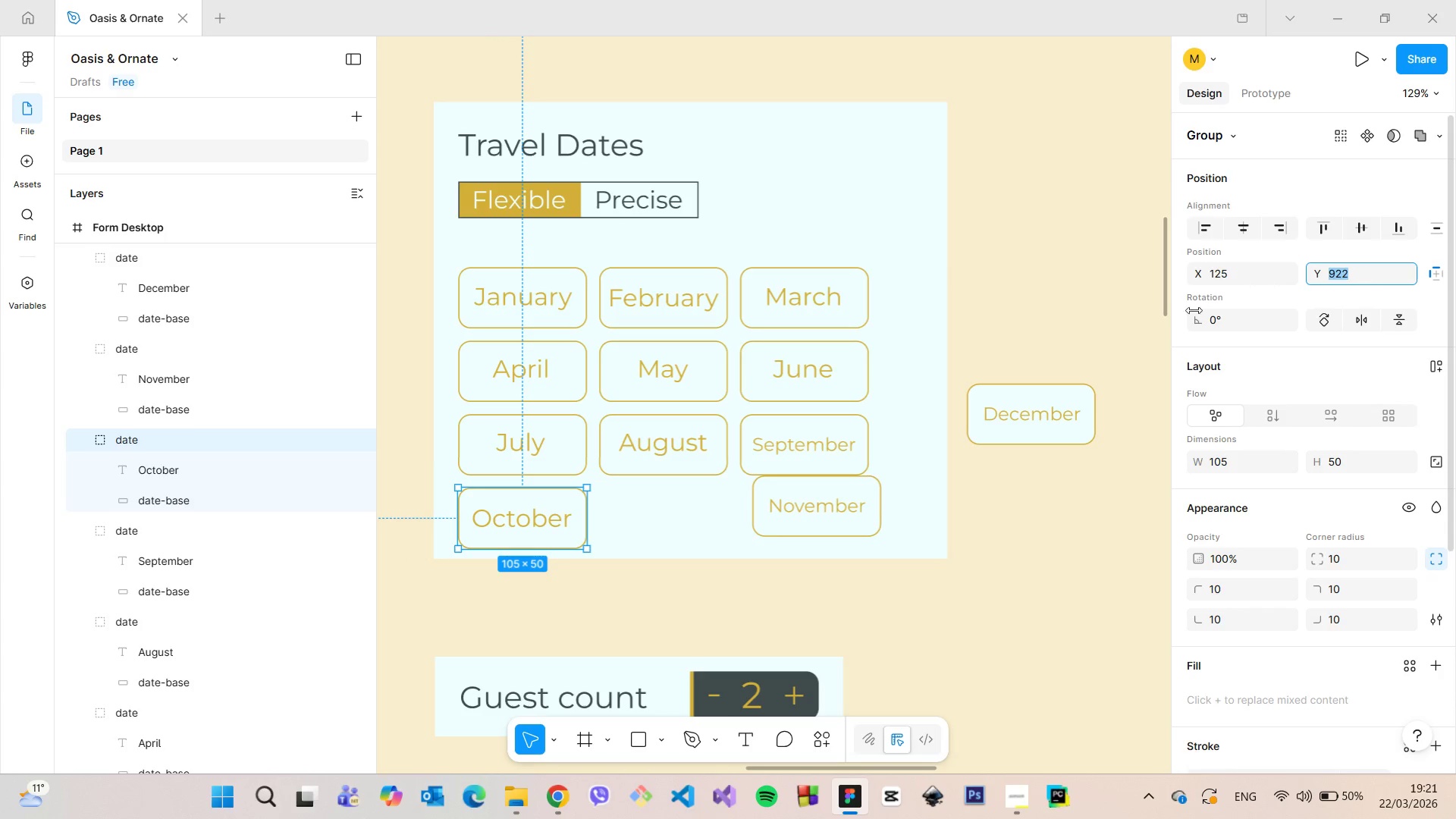 
hold_key(key=AltLeft, duration=1.27)
 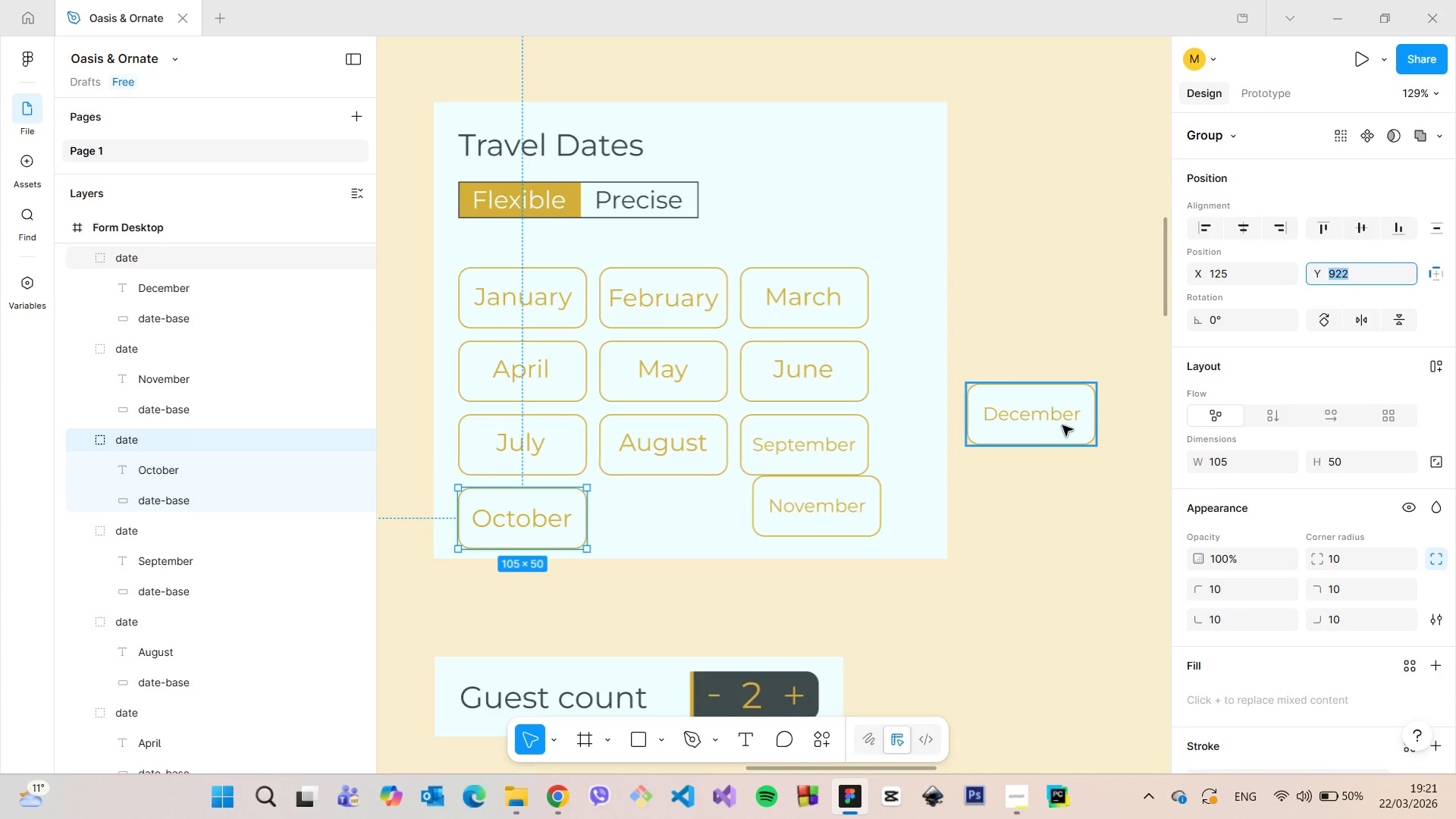 
left_click([852, 501])
 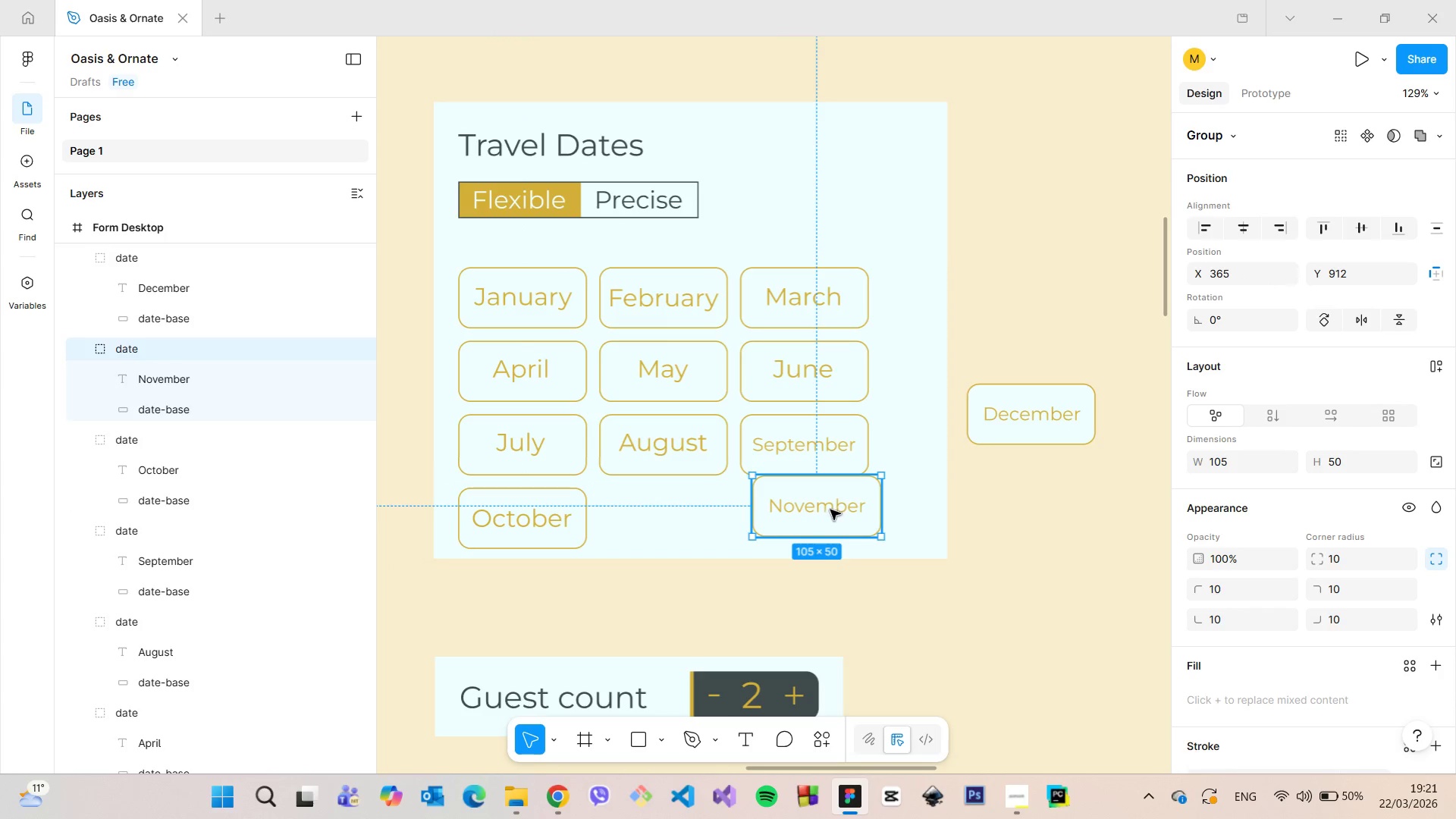 
left_click_drag(start_coordinate=[792, 516], to_coordinate=[641, 529])
 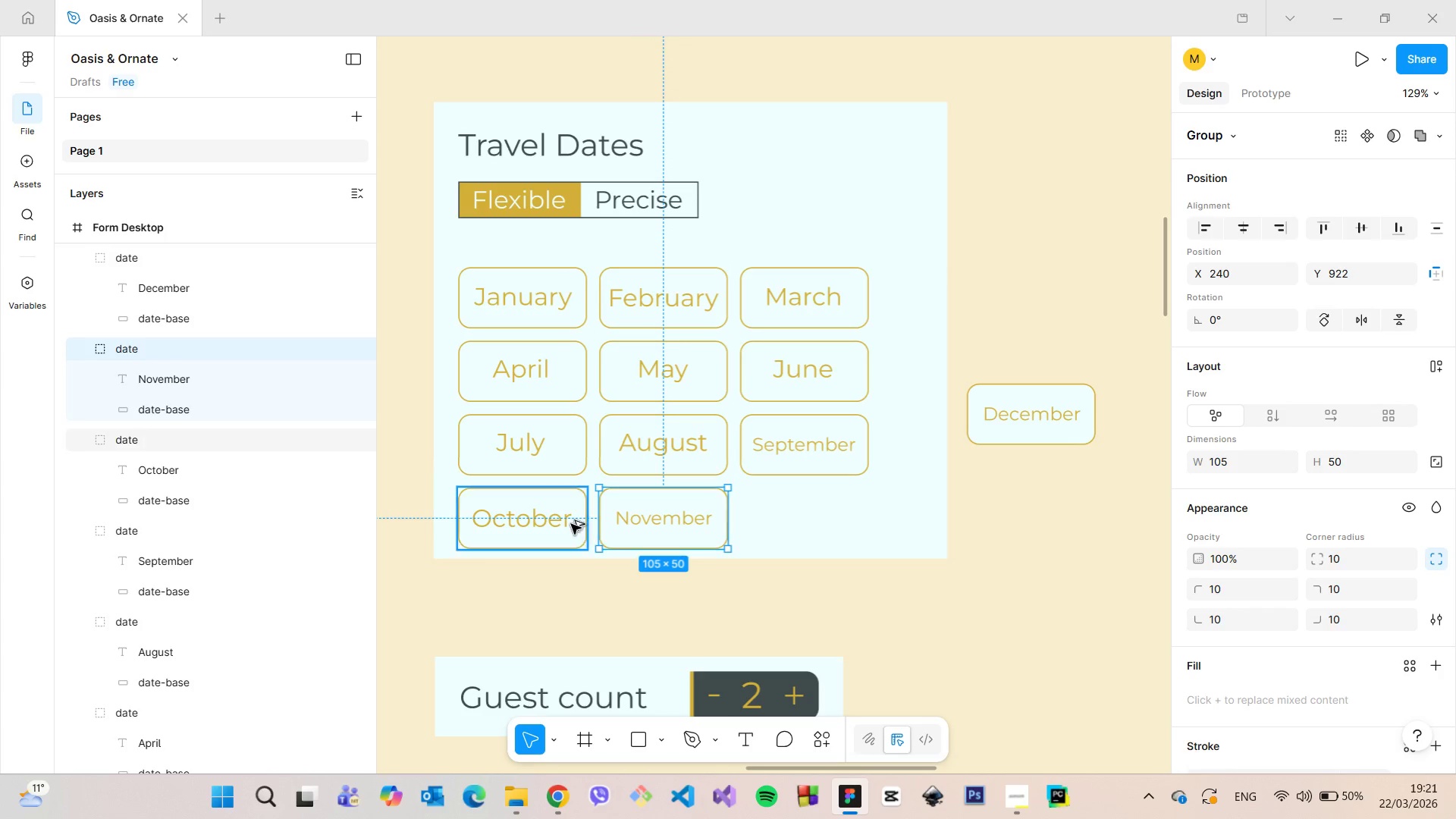 
hold_key(key=AltLeft, duration=0.8)
 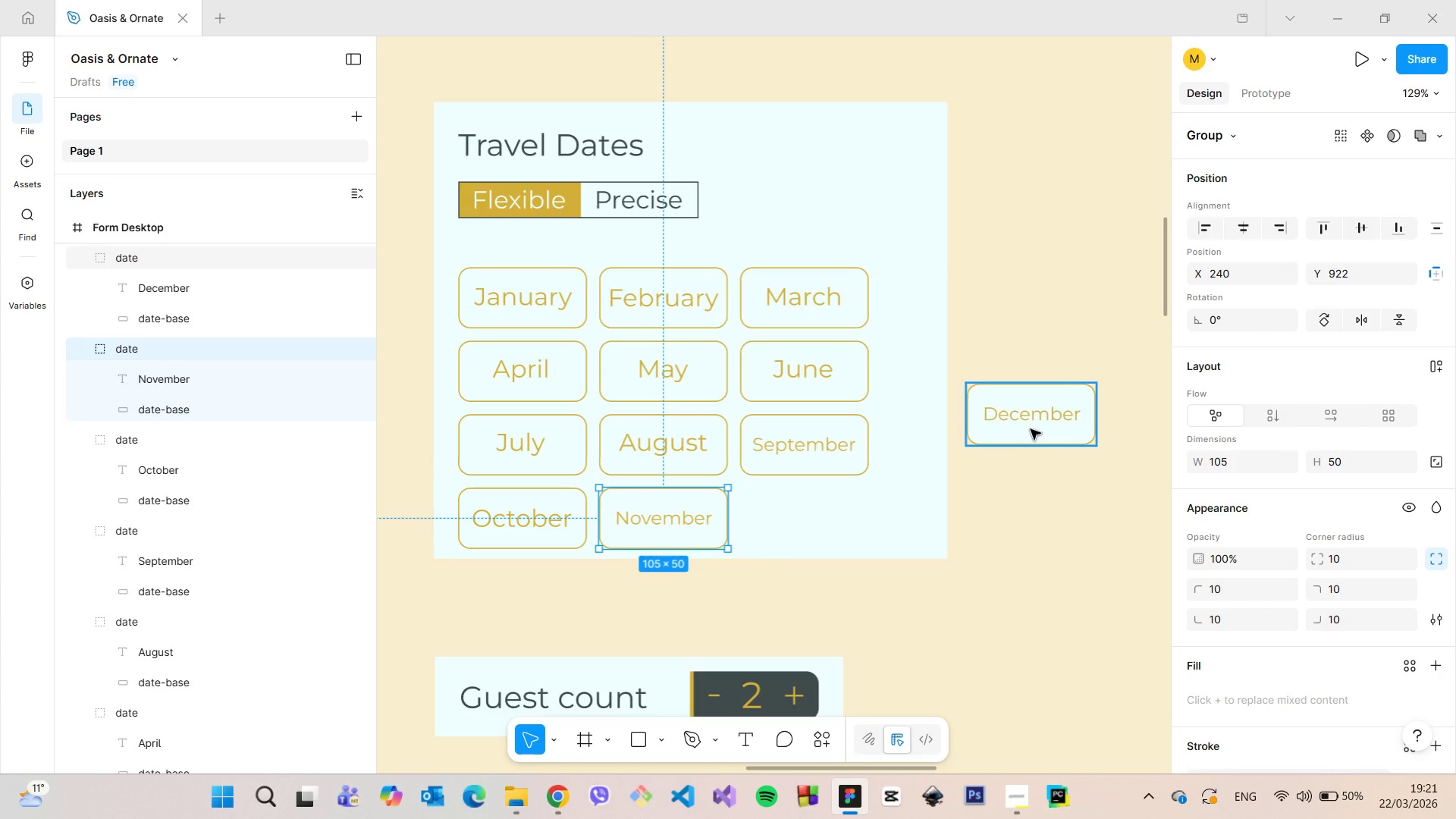 
hold_key(key=AltLeft, duration=5.39)
left_click([1031, 429])
 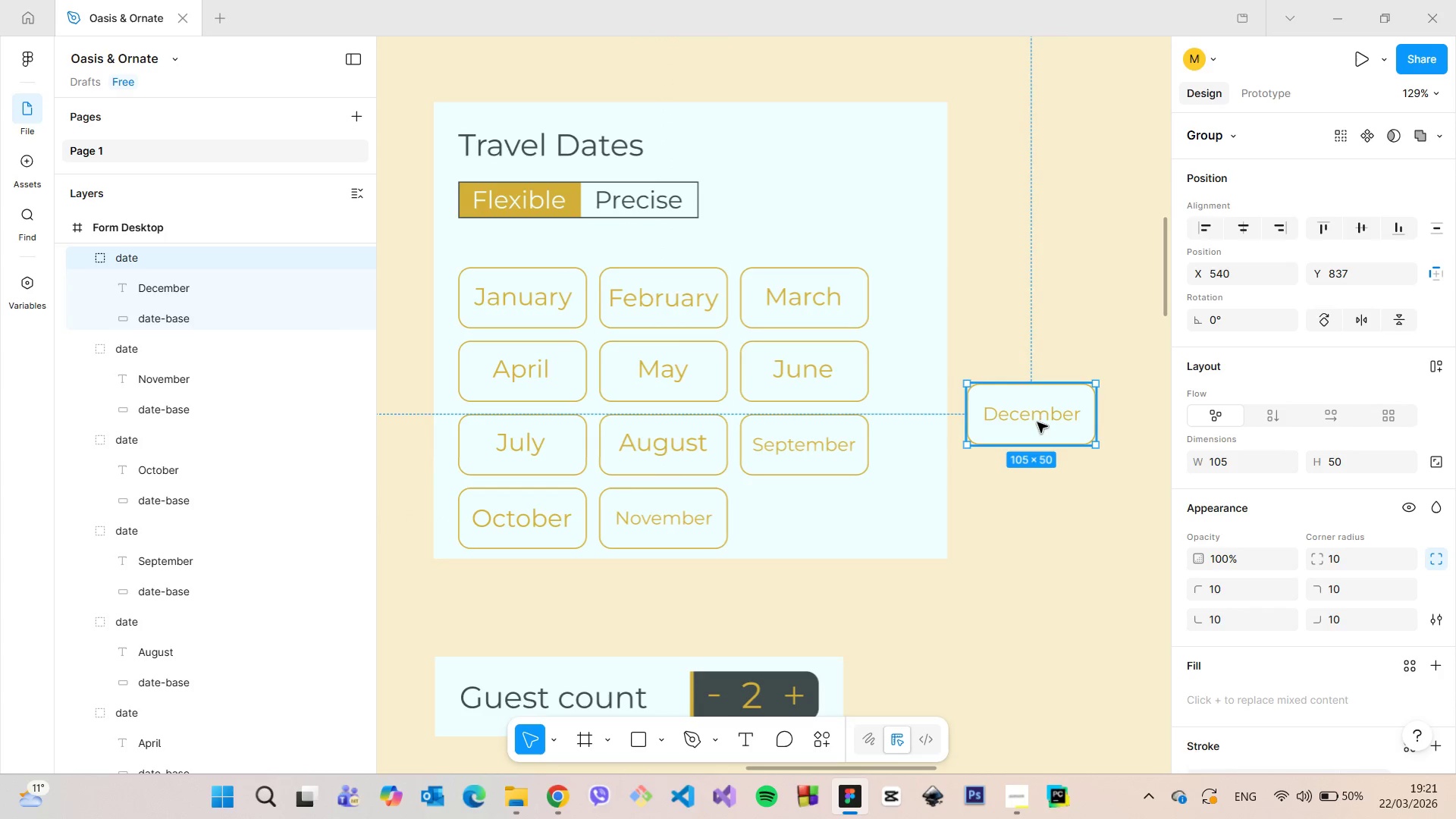 
left_click_drag(start_coordinate=[1037, 422], to_coordinate=[814, 523])
 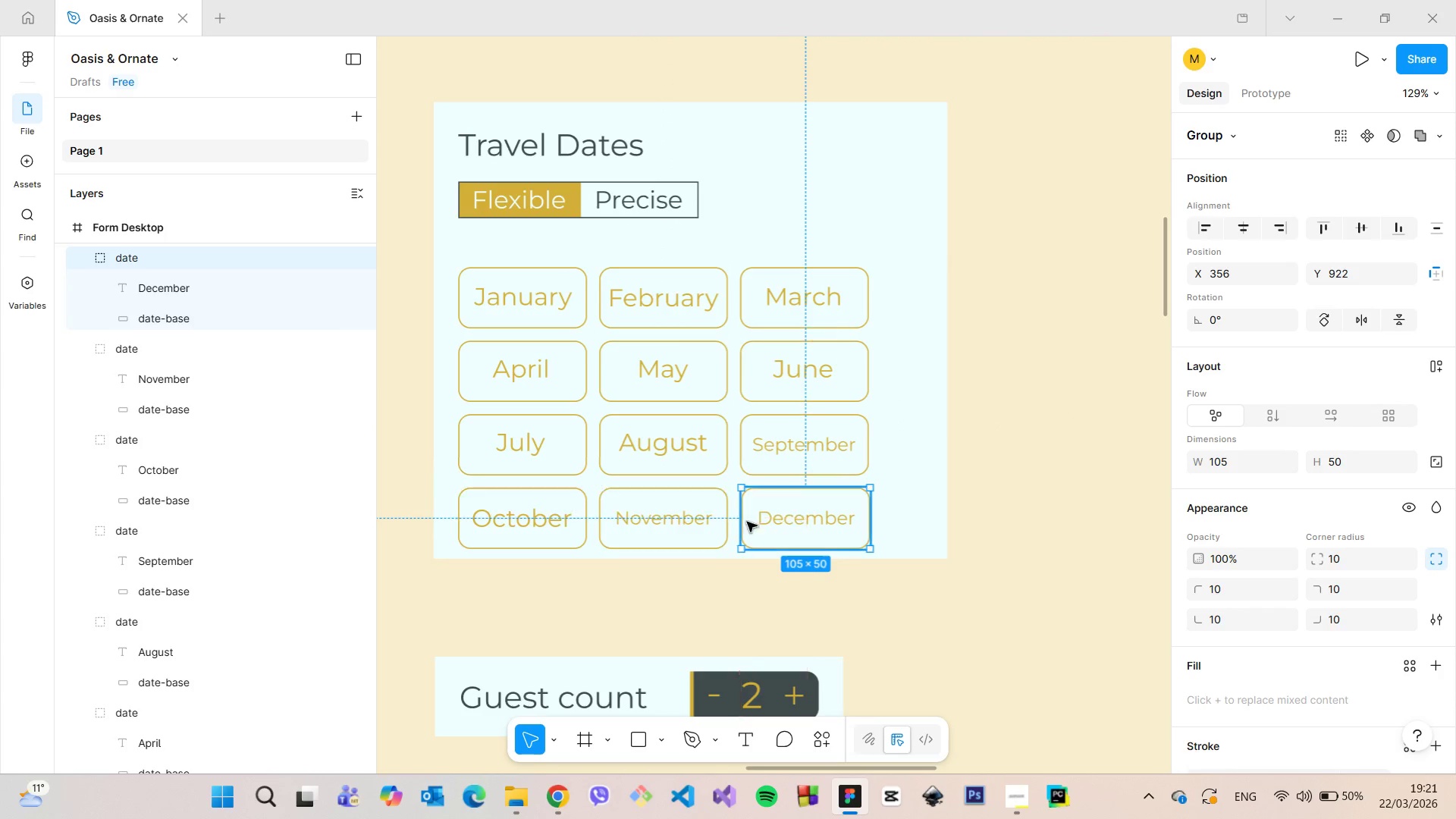 
hold_key(key=AltLeft, duration=1.5)
 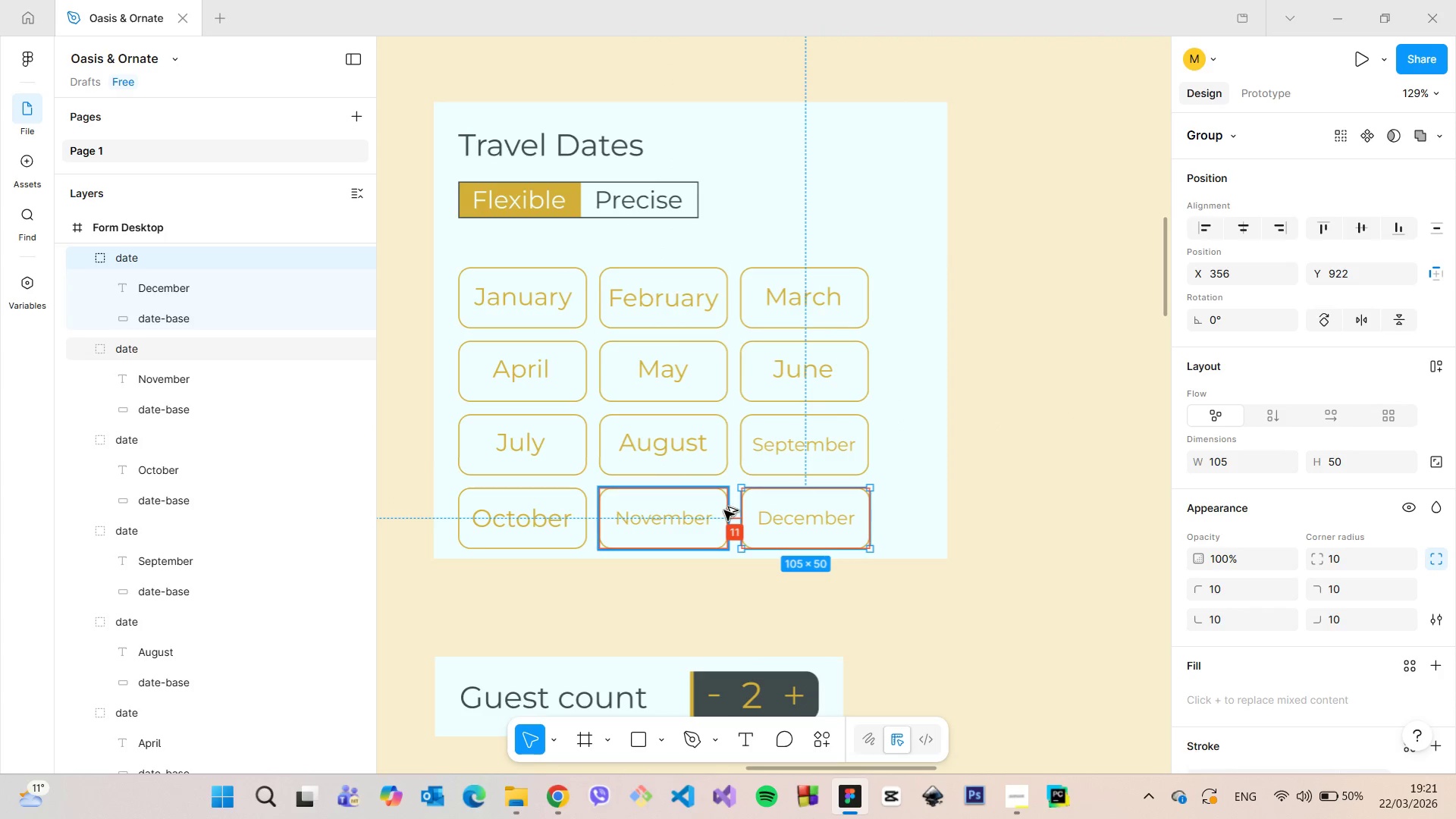 
key(Alt+AltLeft)
 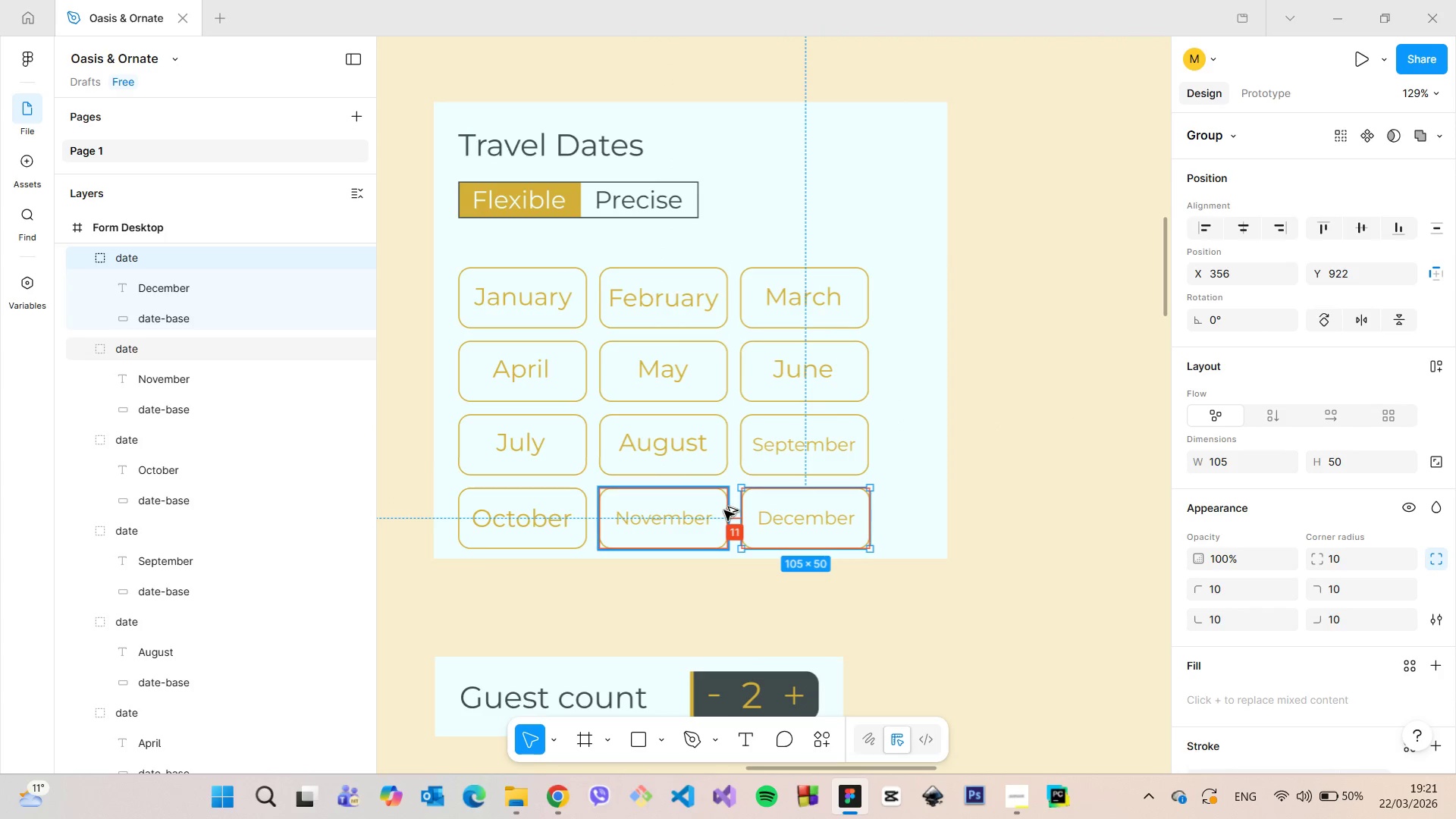 
key(Alt+AltLeft)
 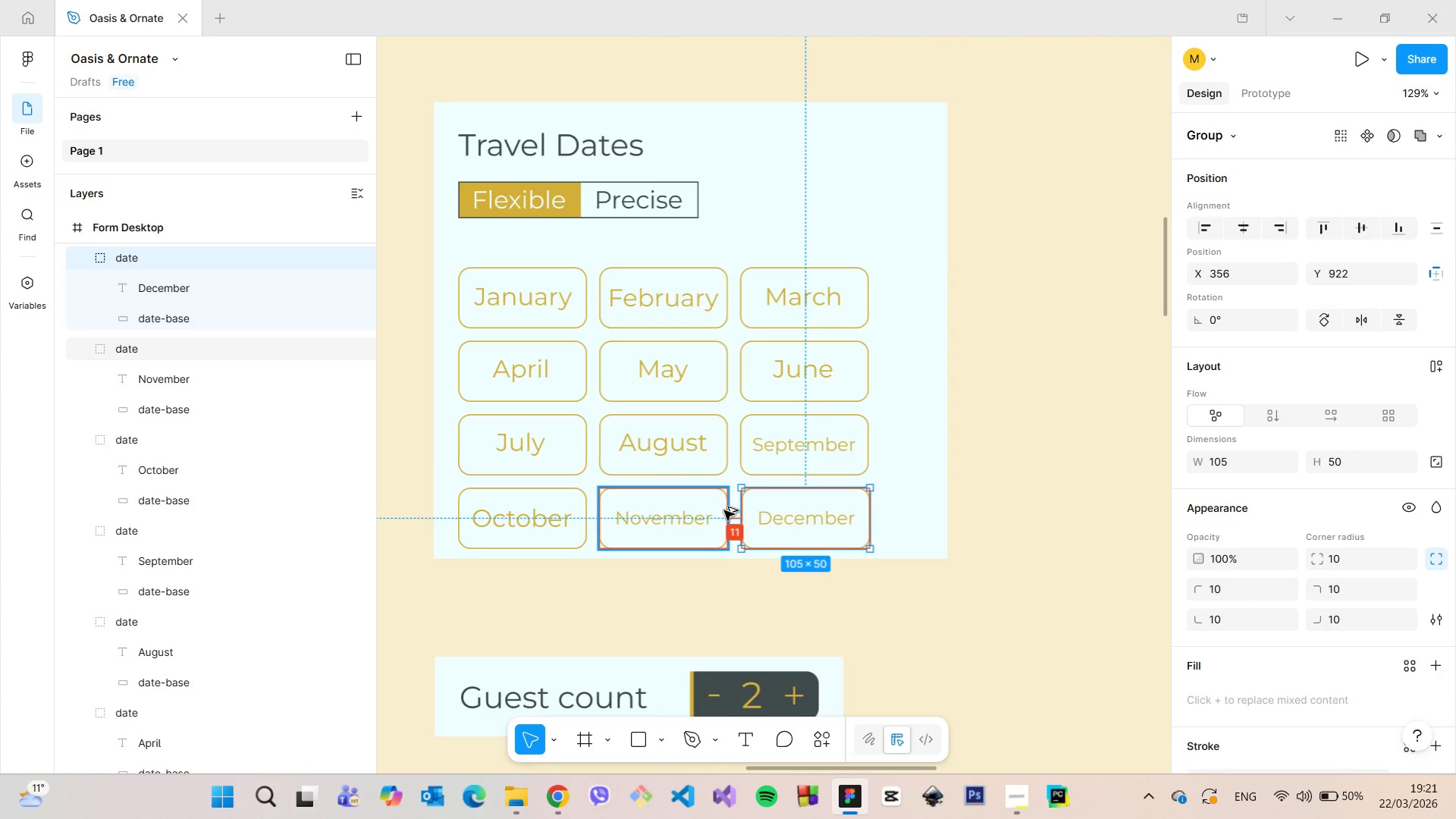 
key(Alt+AltLeft)
 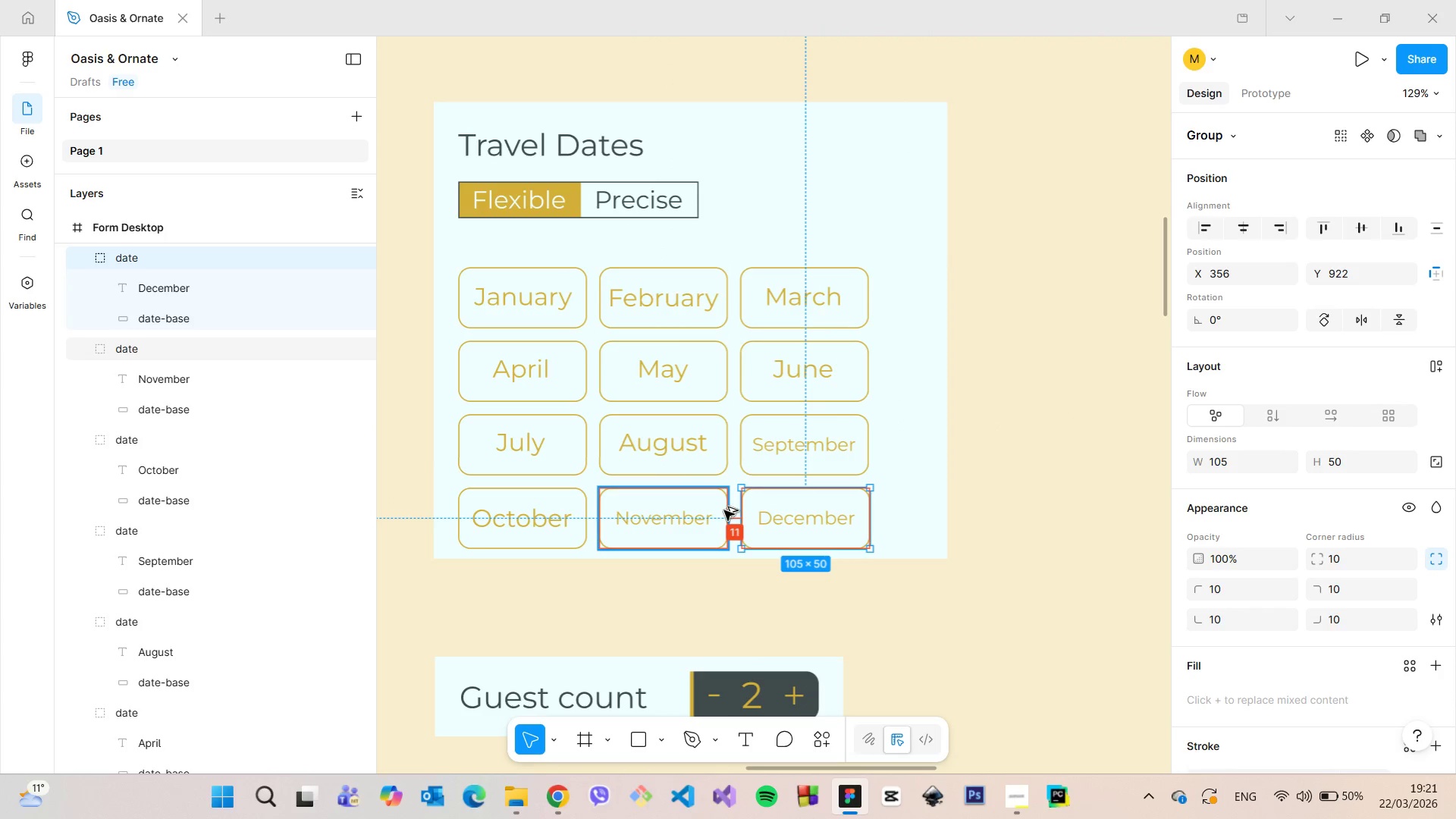 
key(Alt+AltLeft)
 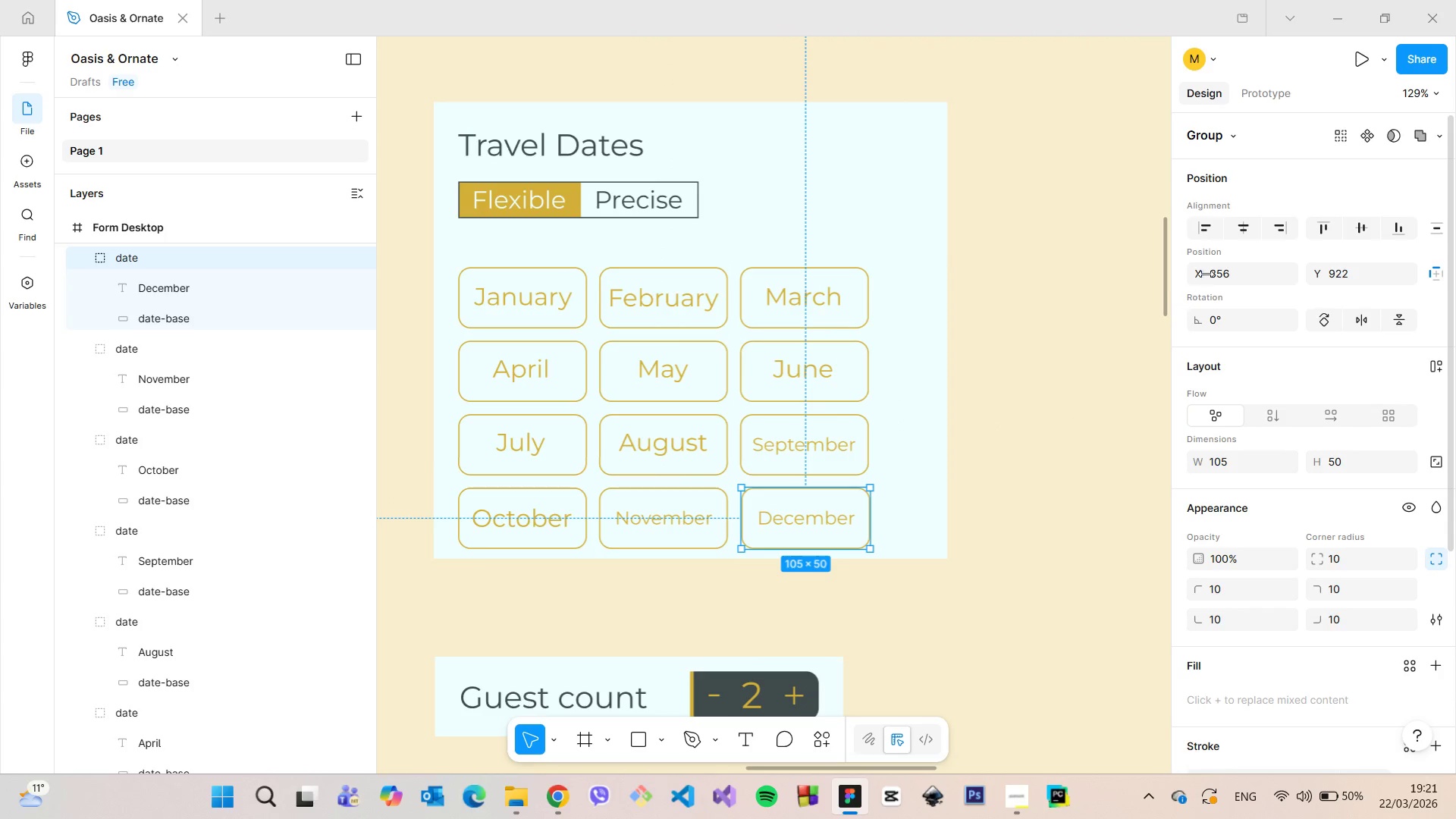 
left_click([1232, 266])
 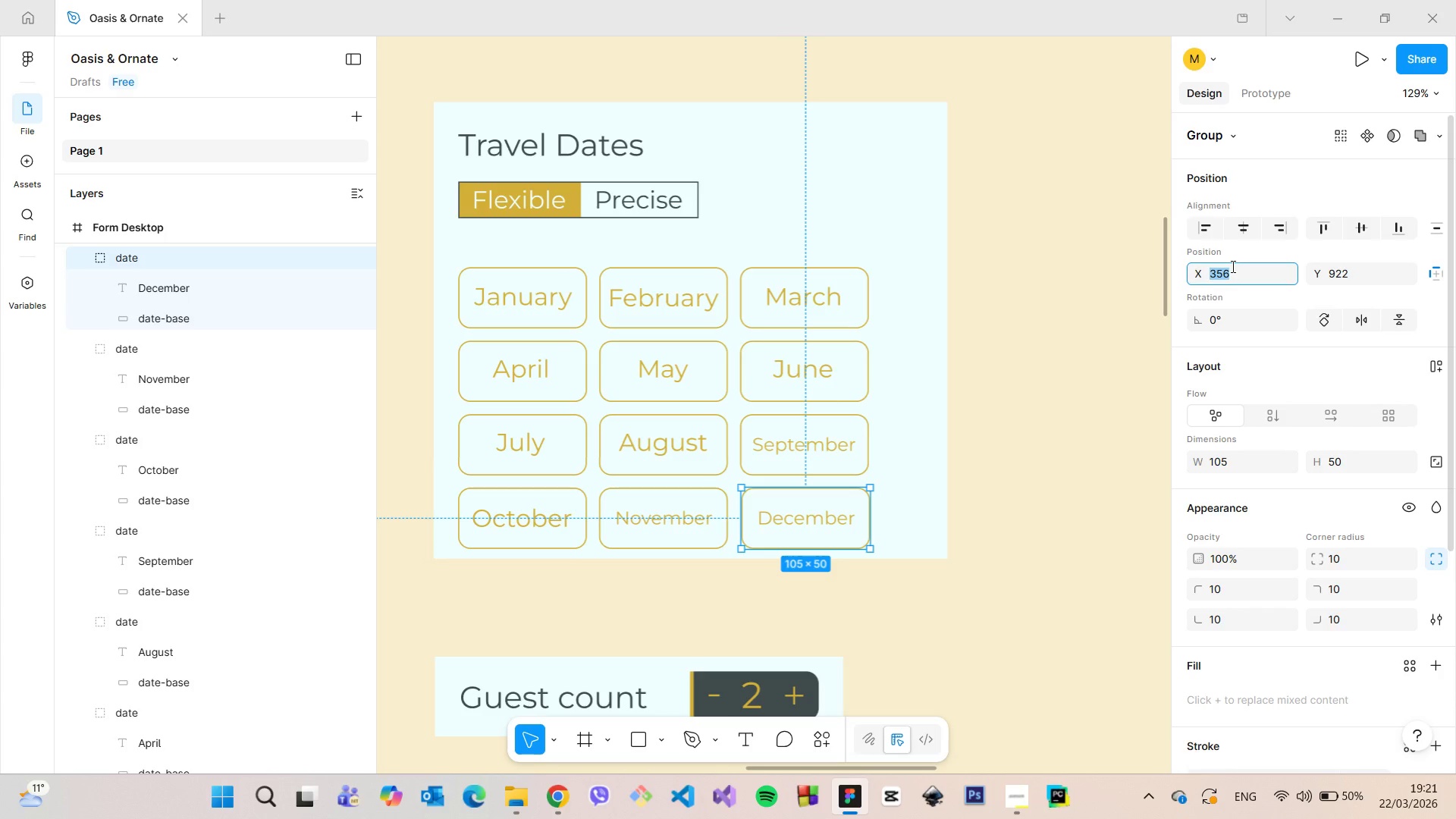 
key(ArrowDown)
 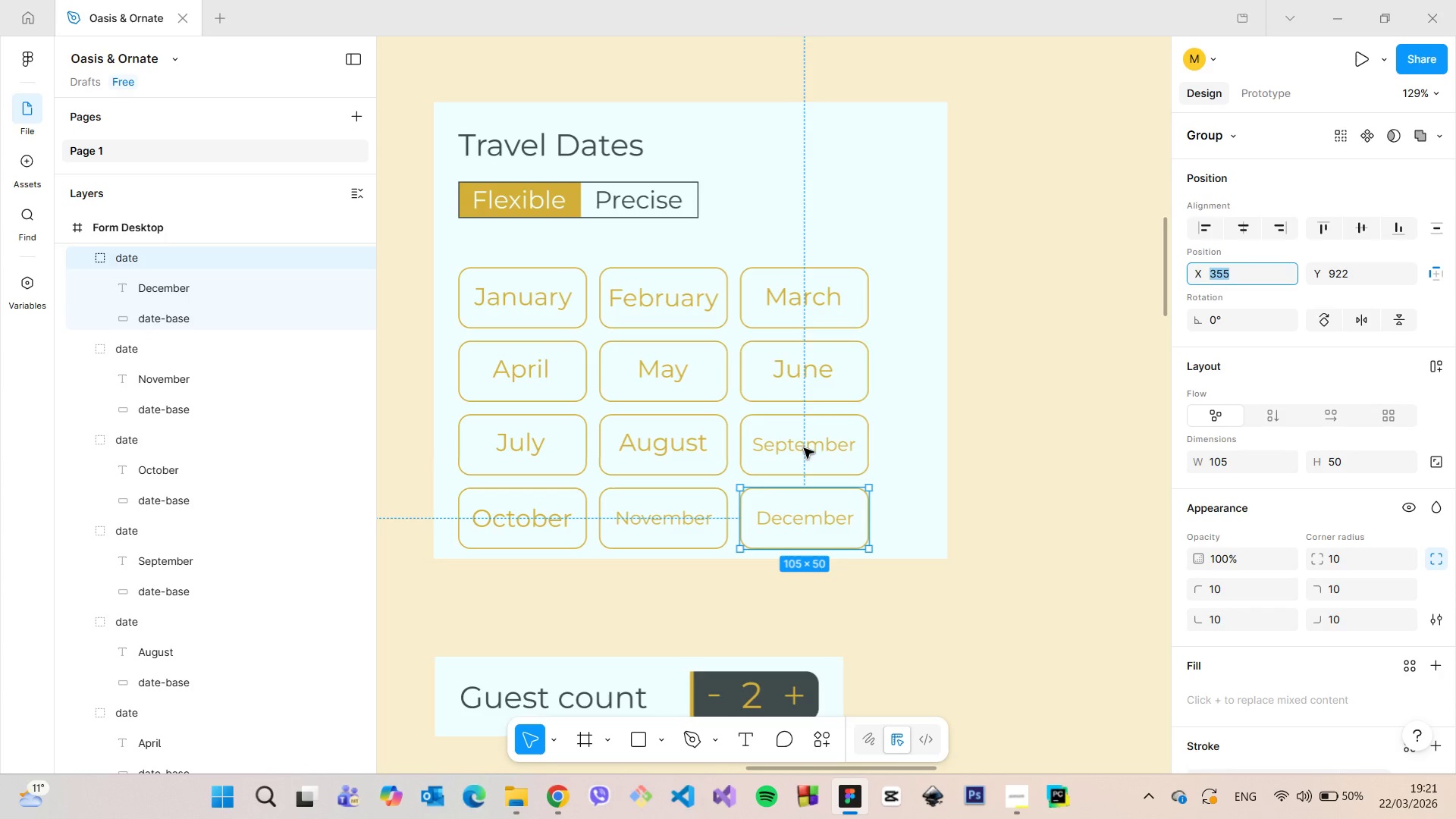 
hold_key(key=AltLeft, duration=1.31)
 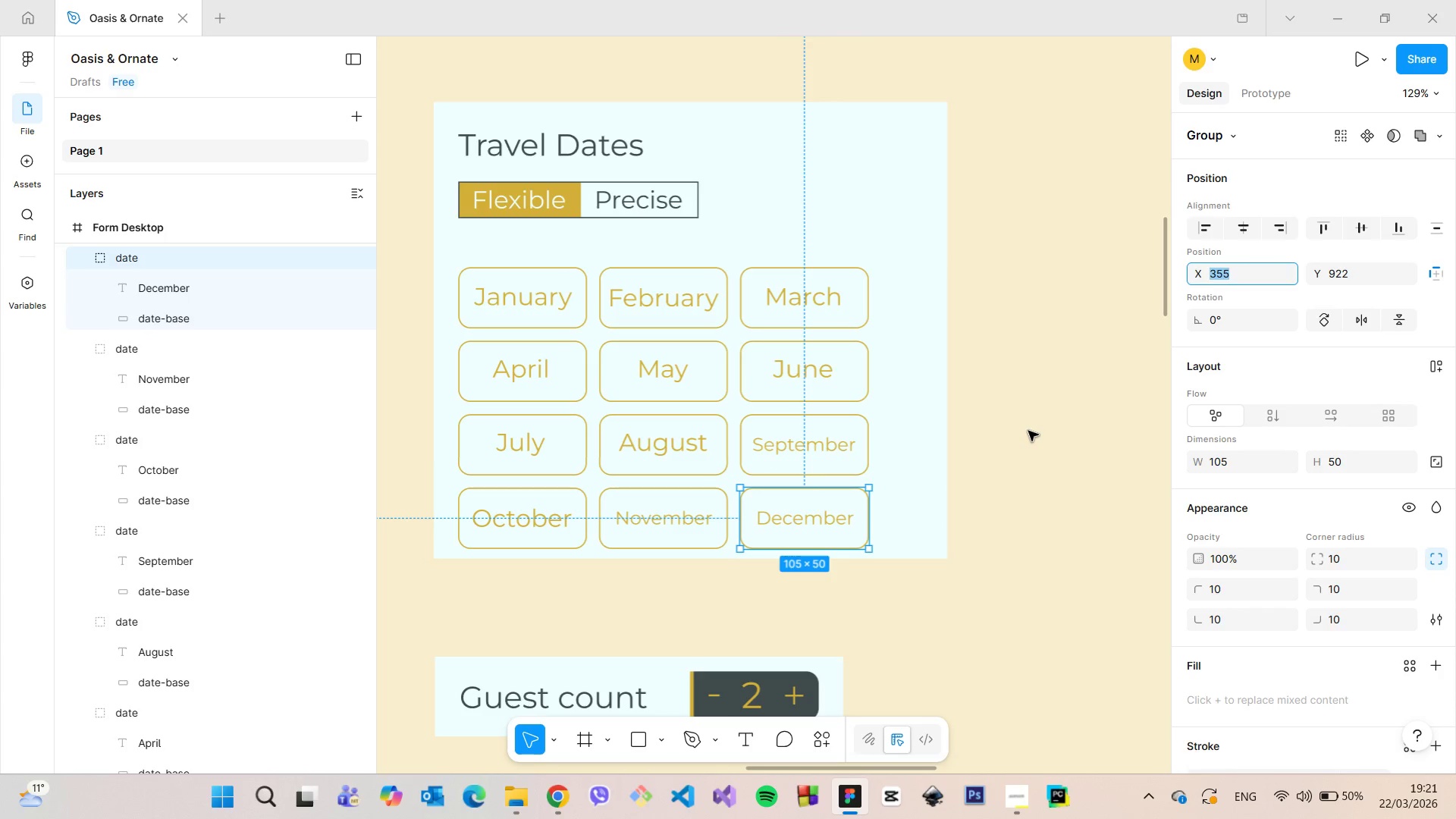 
left_click([1028, 431])
 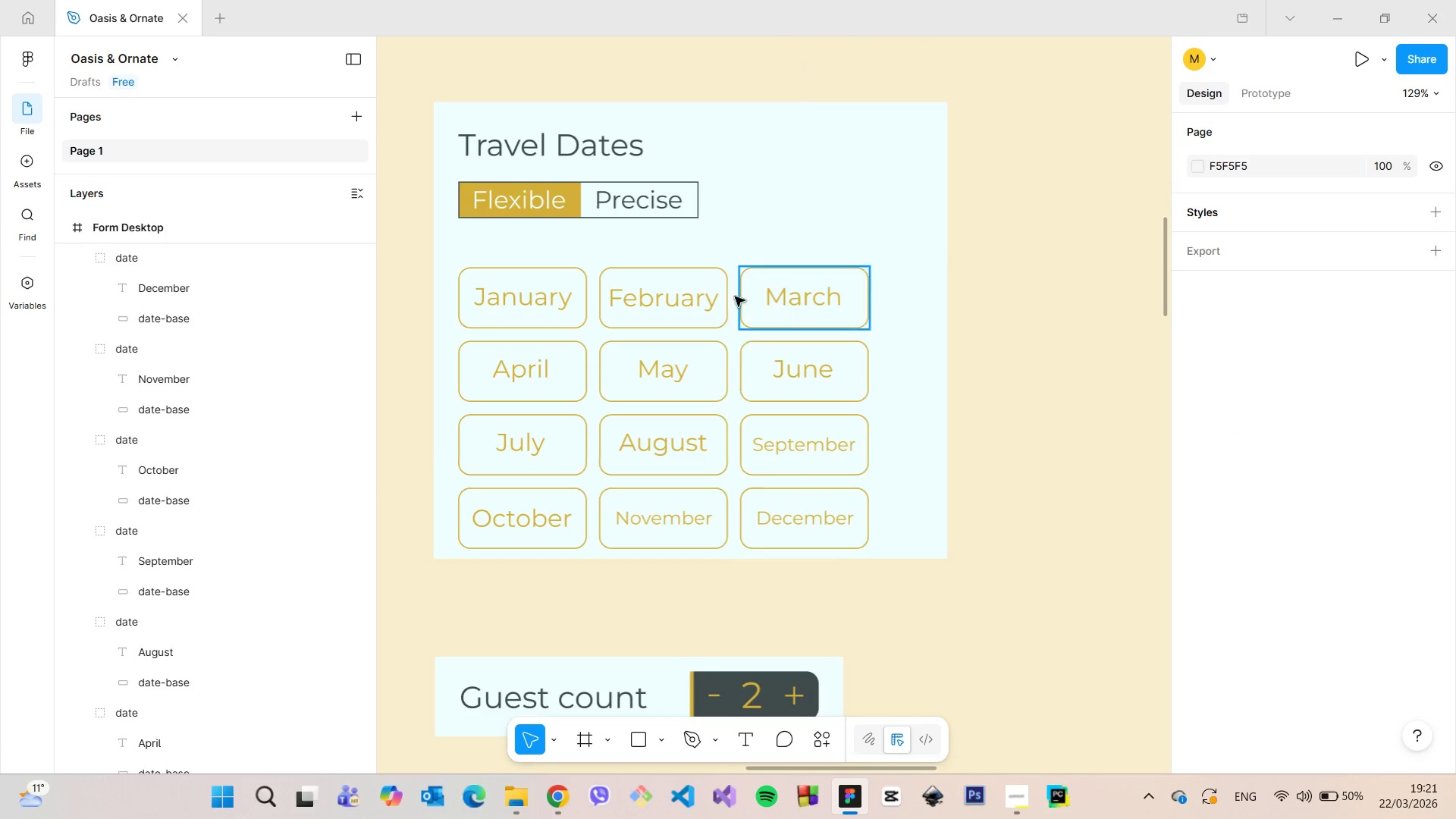 
left_click([709, 292])
 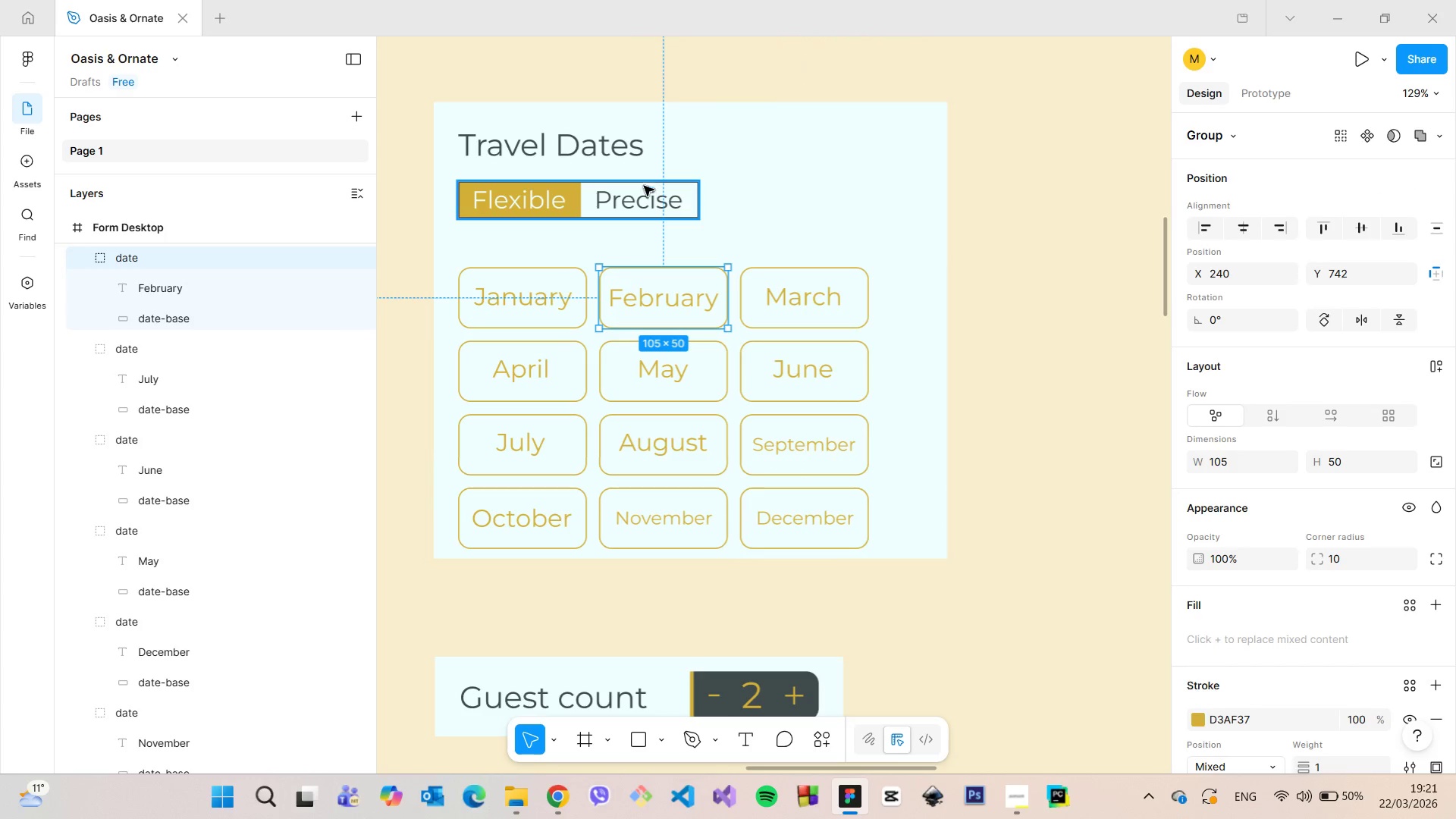 
hold_key(key=AltLeft, duration=0.42)
 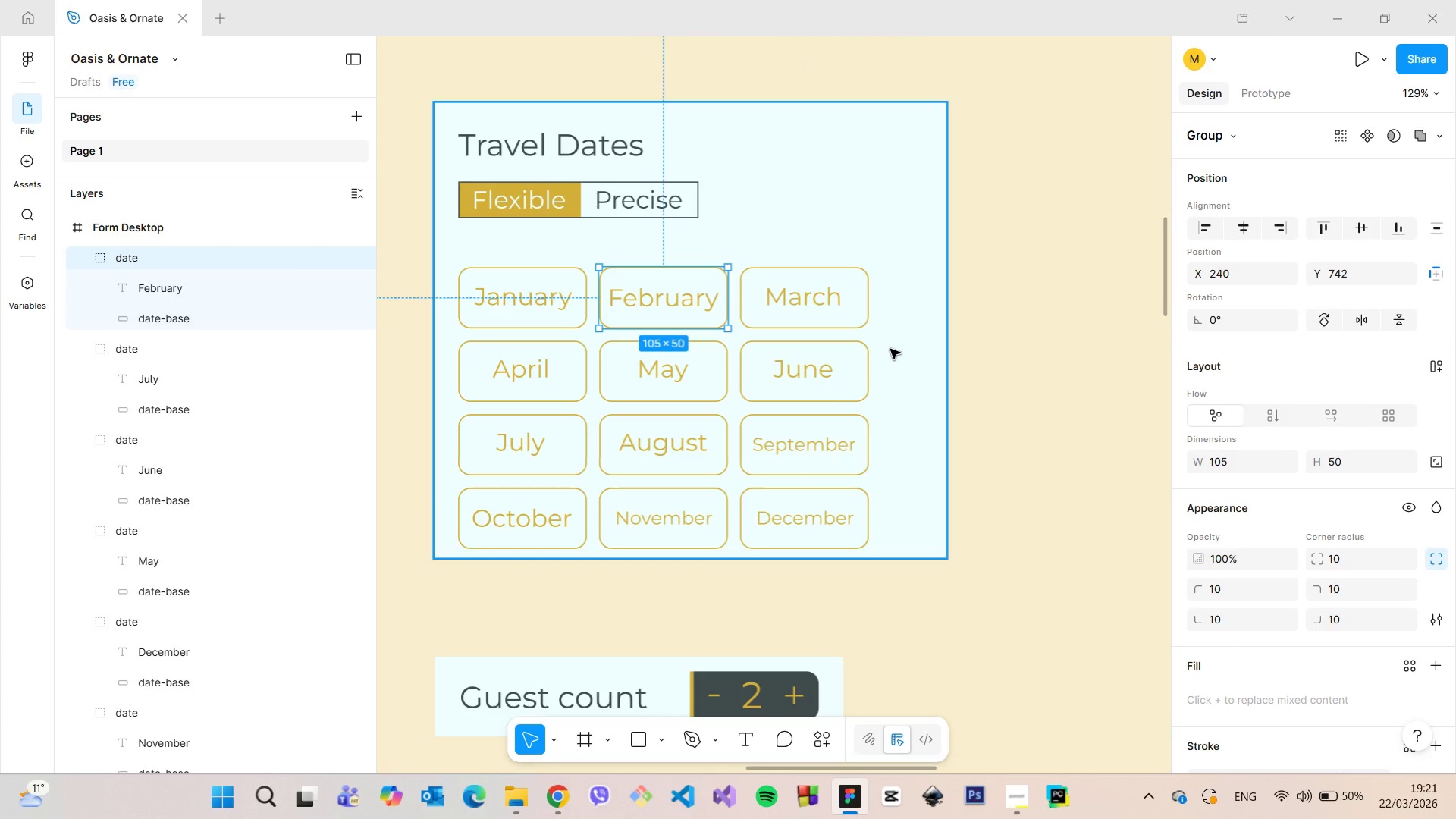 
left_click([890, 349])
 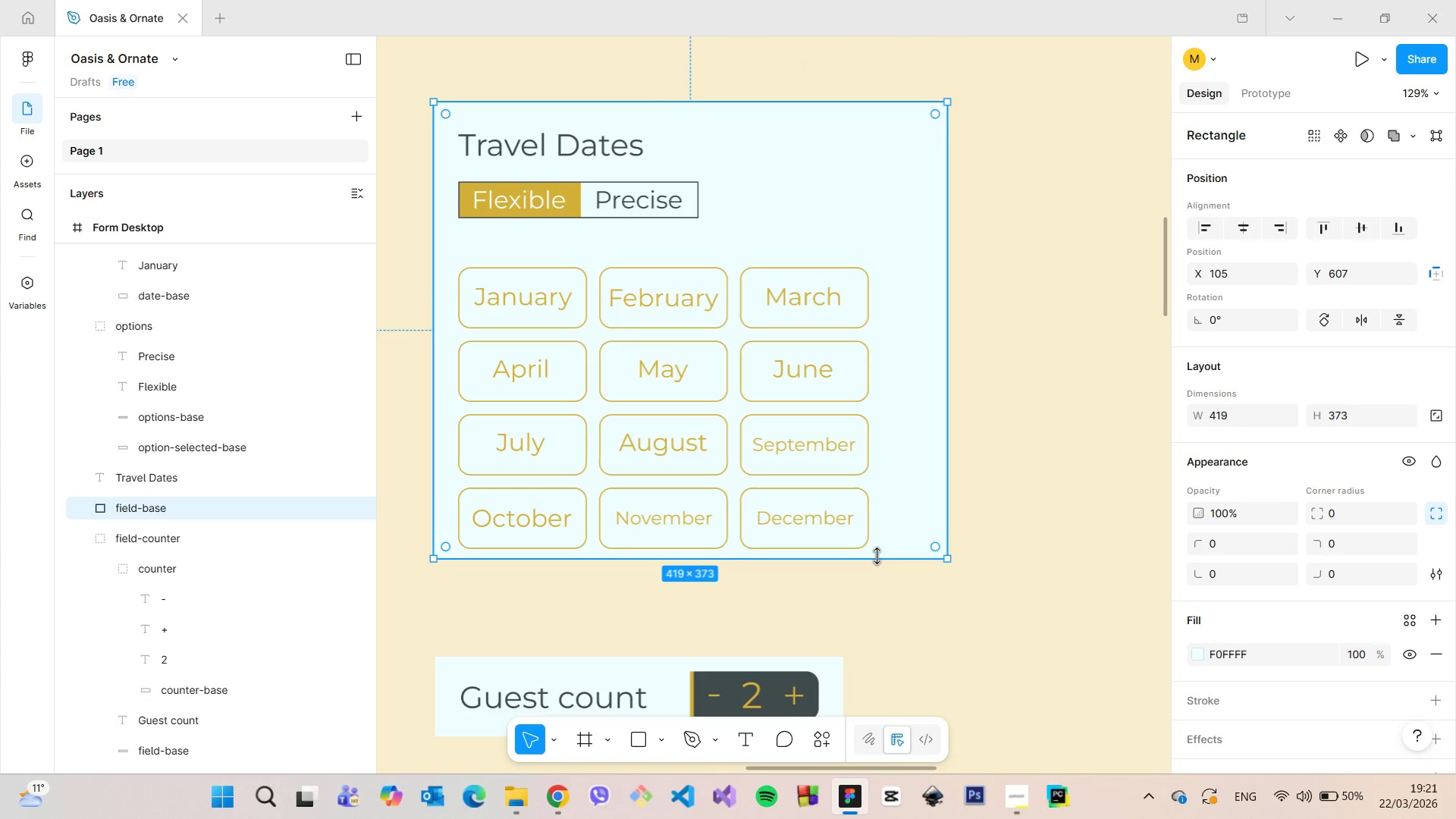 
left_click_drag(start_coordinate=[877, 556], to_coordinate=[879, 611])
 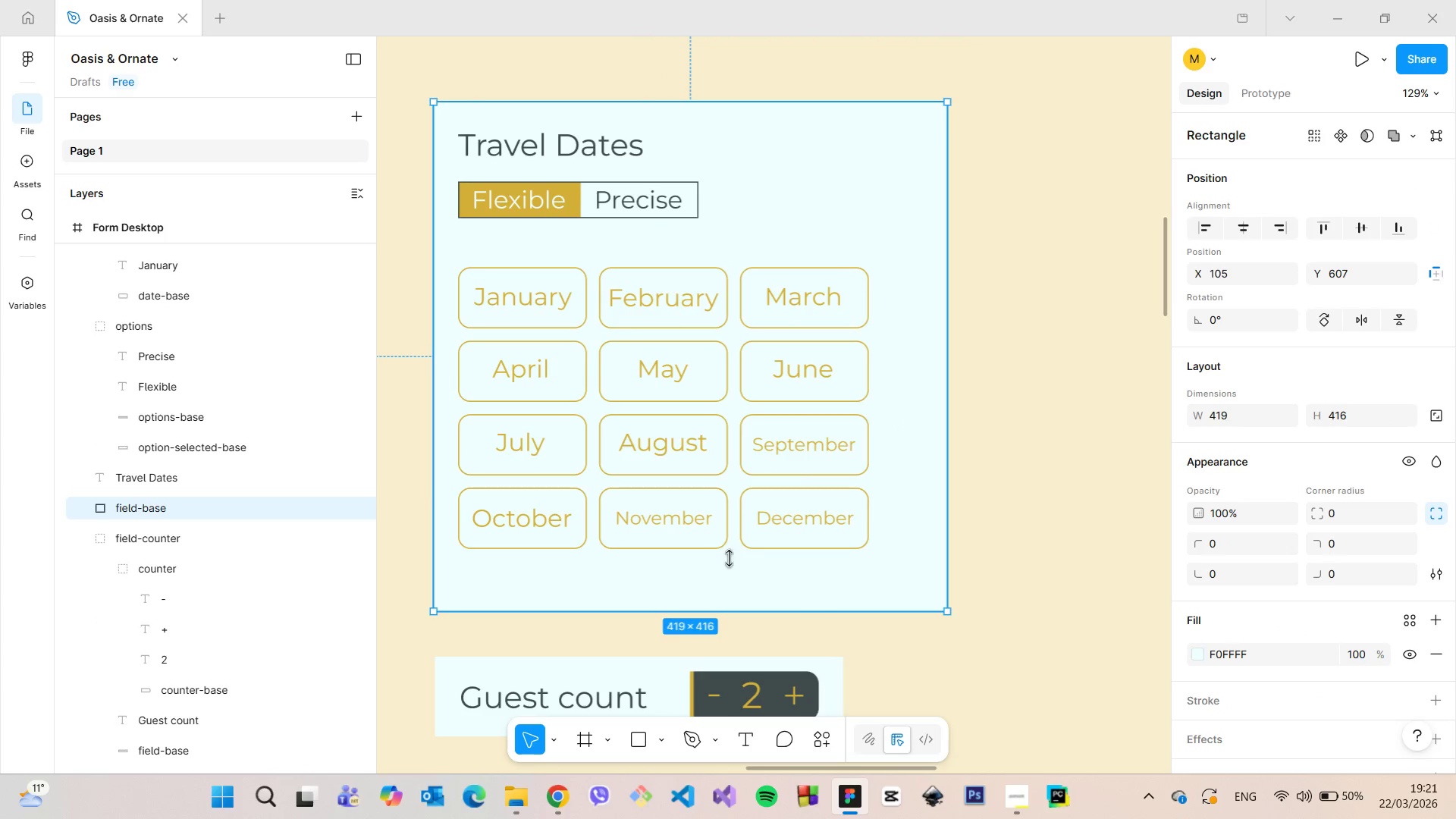 
hold_key(key=AltLeft, duration=0.81)
 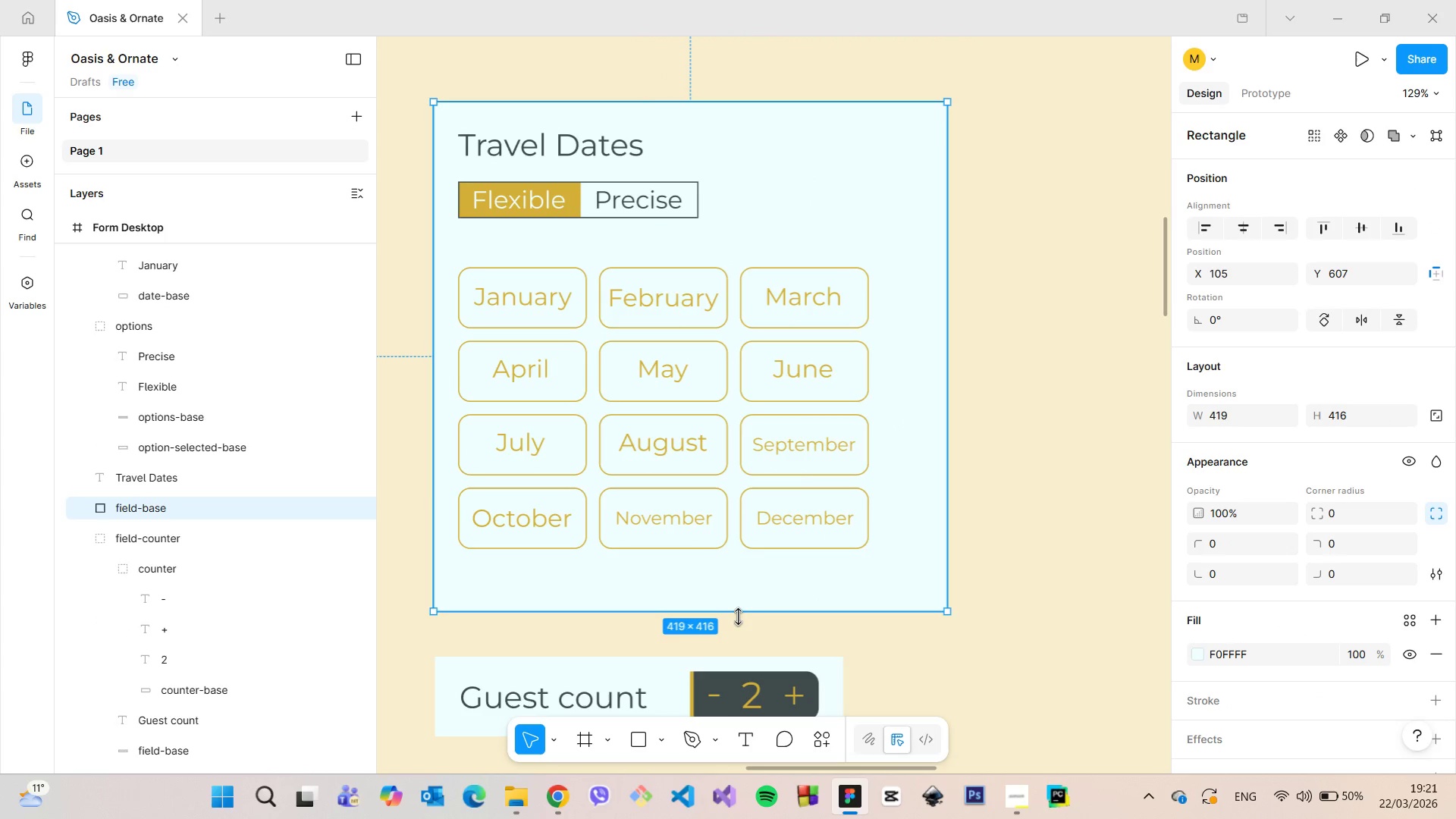 
left_click_drag(start_coordinate=[738, 617], to_coordinate=[737, 604])
 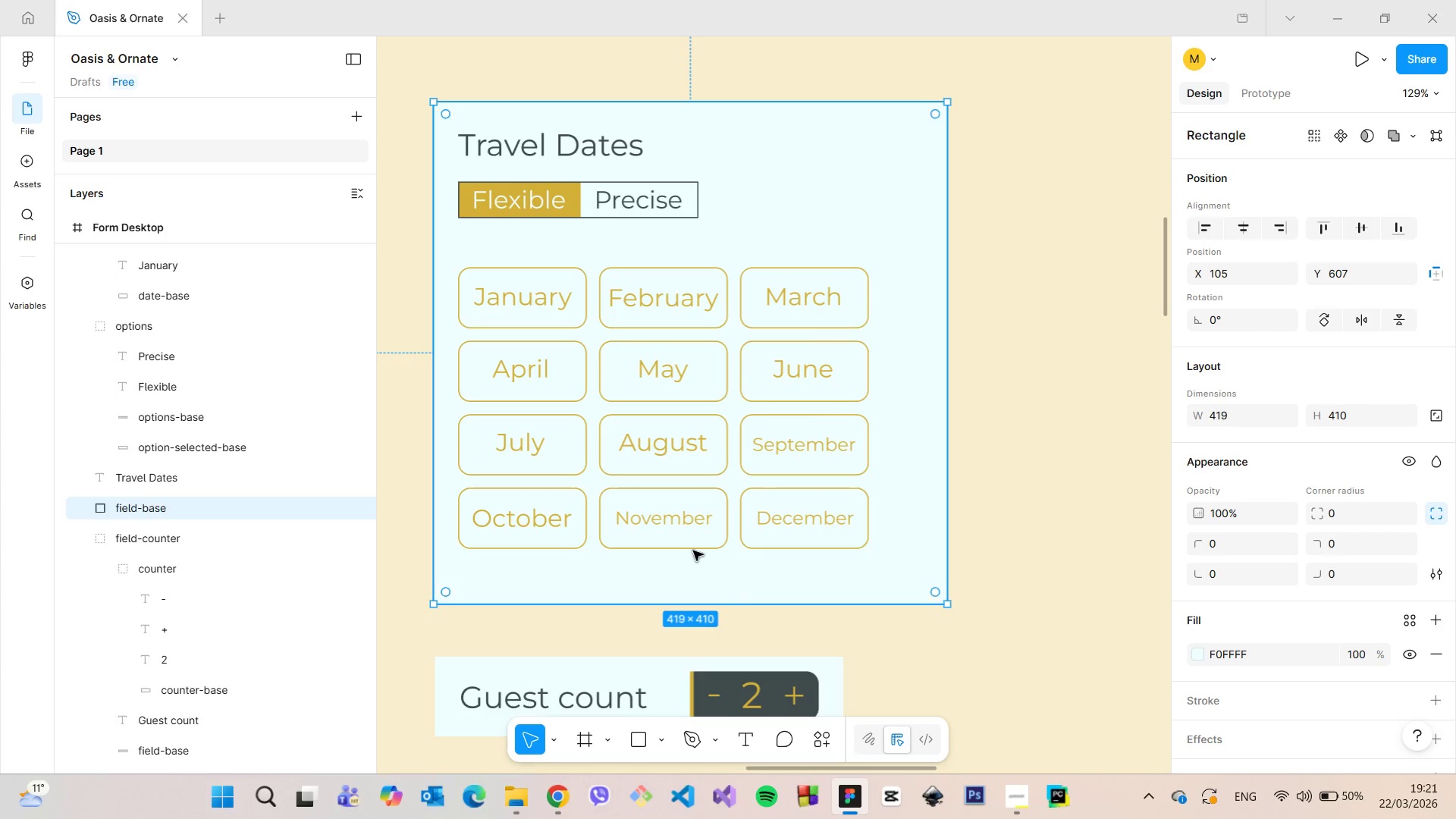 
hold_key(key=AltLeft, duration=0.56)
 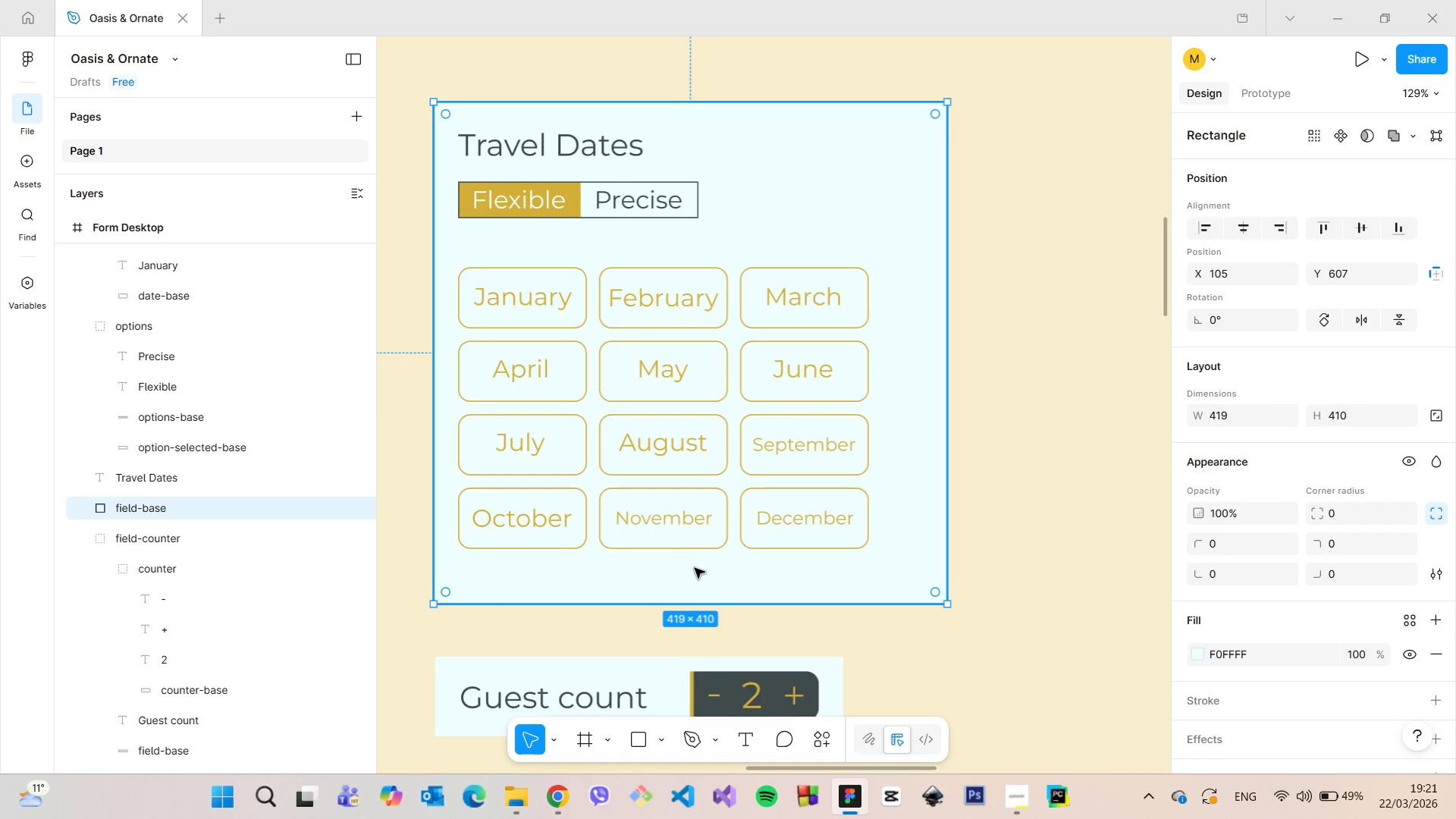 
scroll: coordinate [845, 677], scroll_direction: up, amount: 19.0
 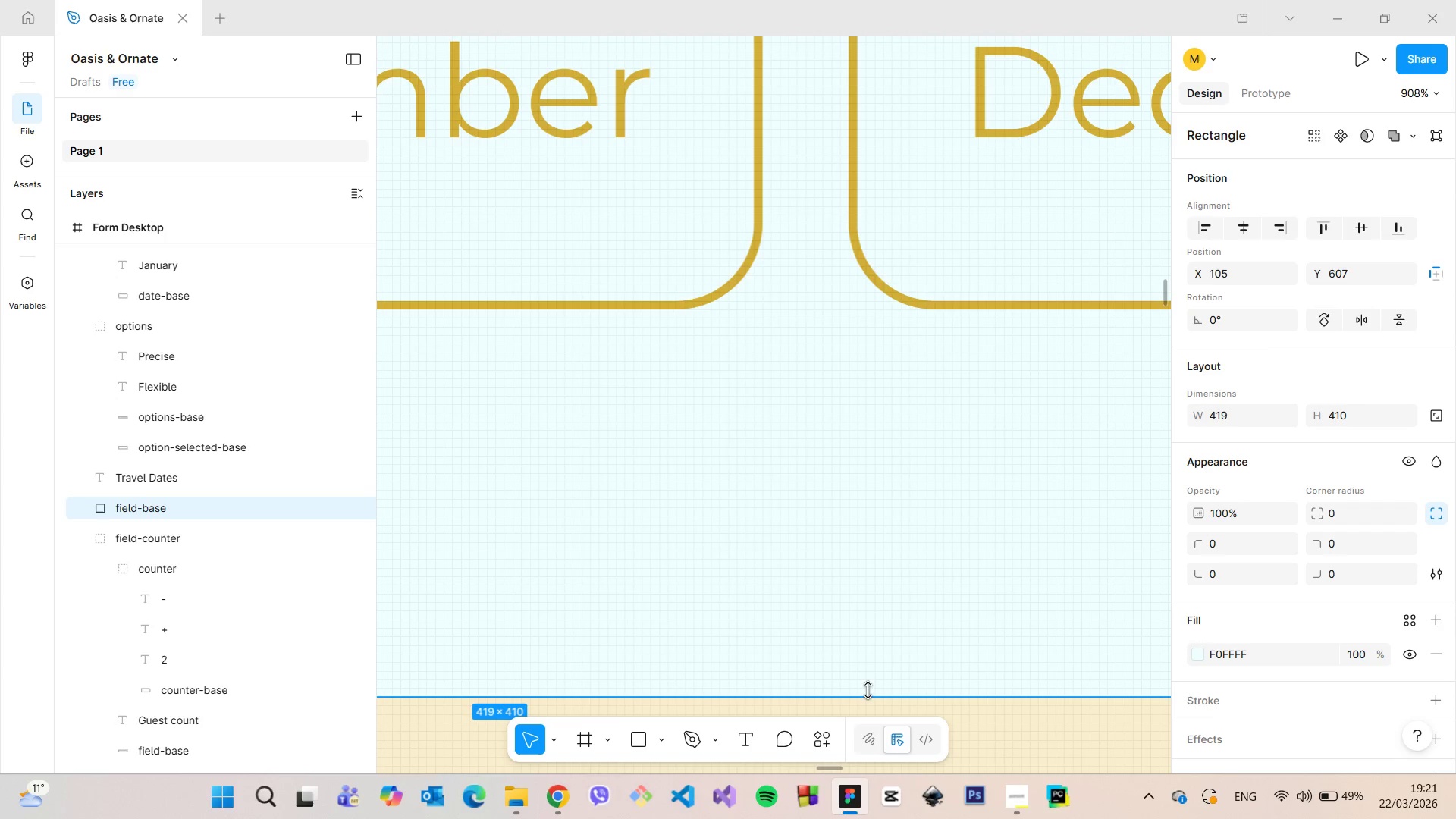 
left_click_drag(start_coordinate=[869, 691], to_coordinate=[865, 663])
 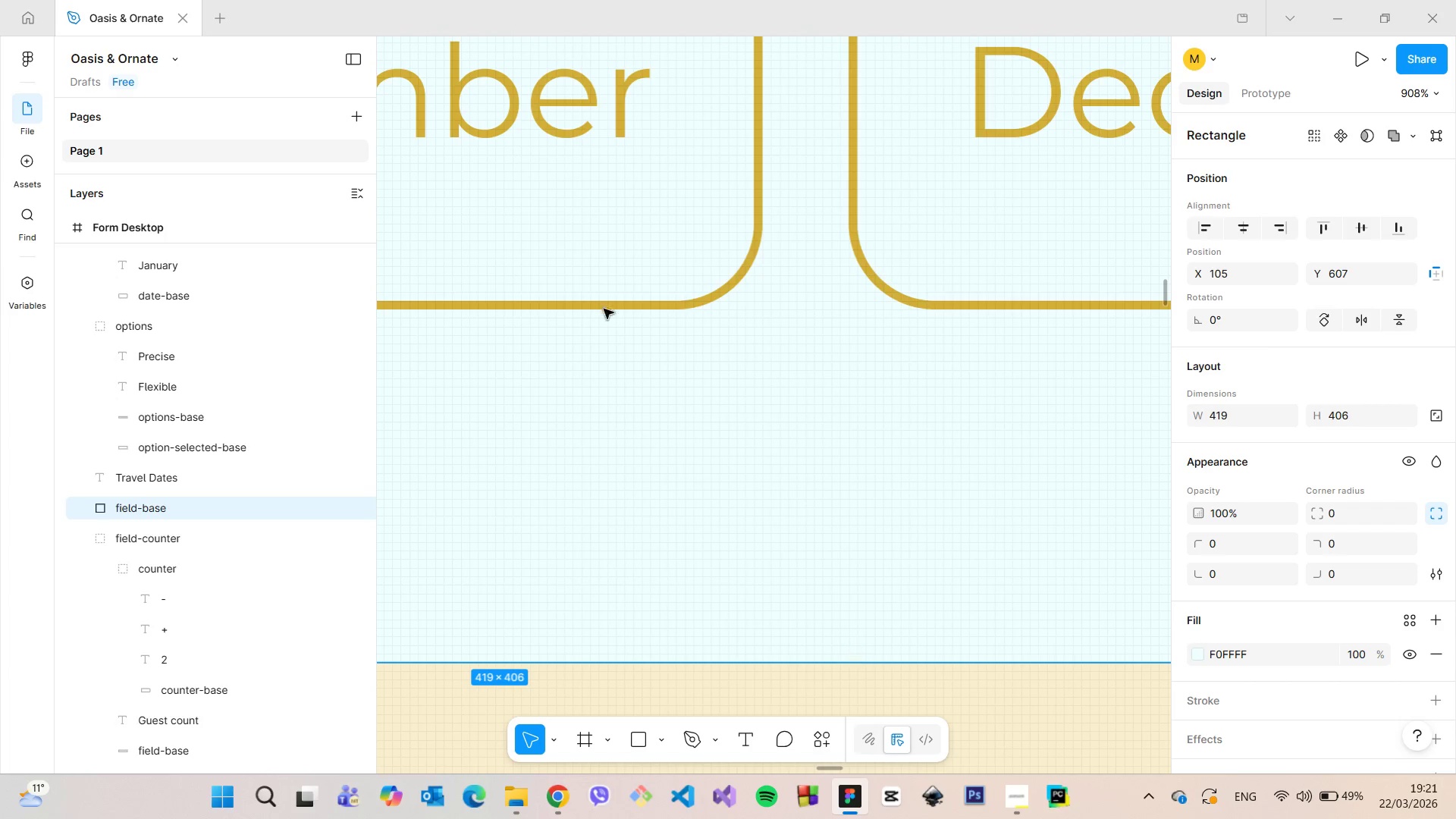 
hold_key(key=AltLeft, duration=0.69)
 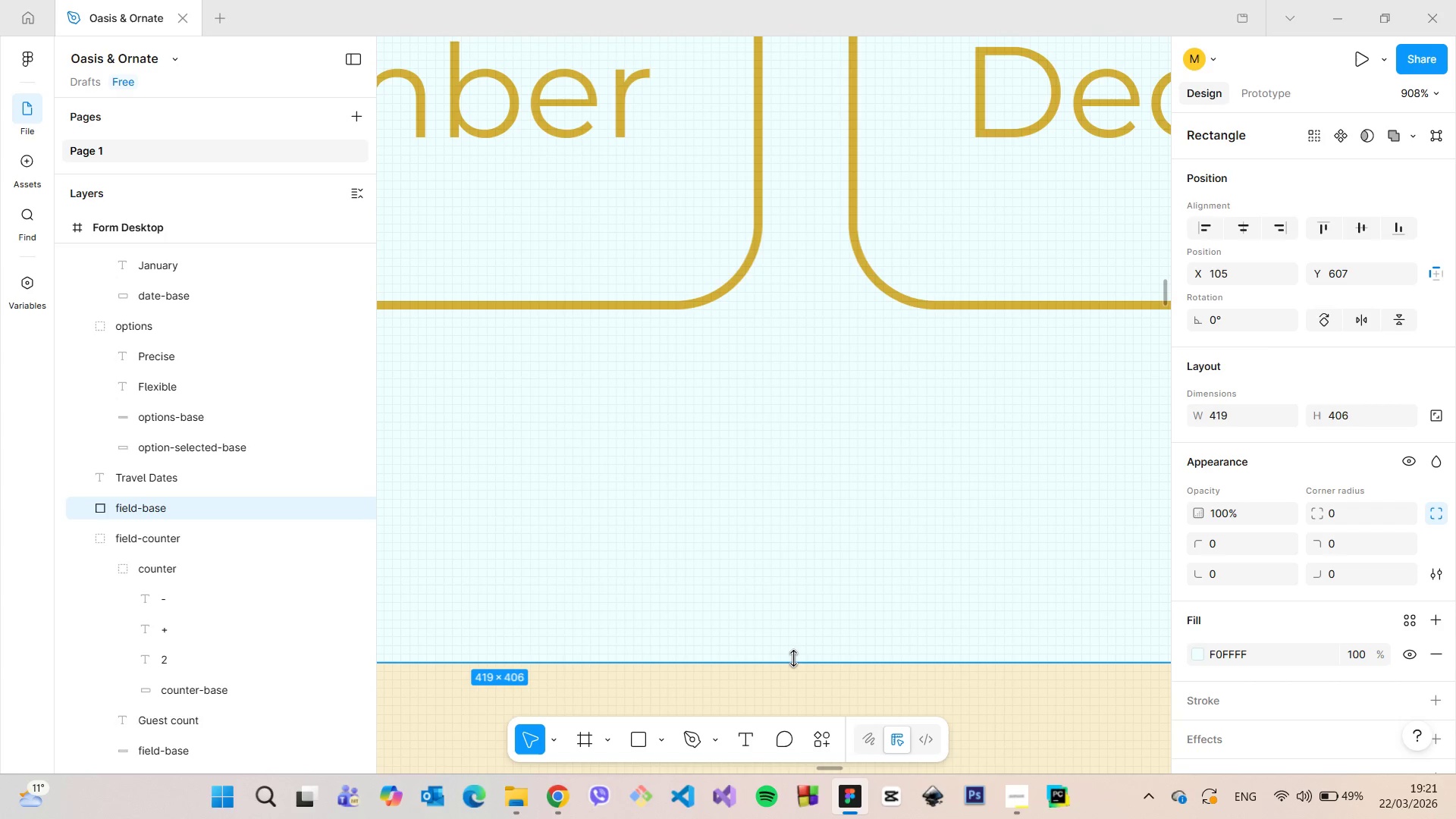 
left_click_drag(start_coordinate=[793, 660], to_coordinate=[799, 653])
 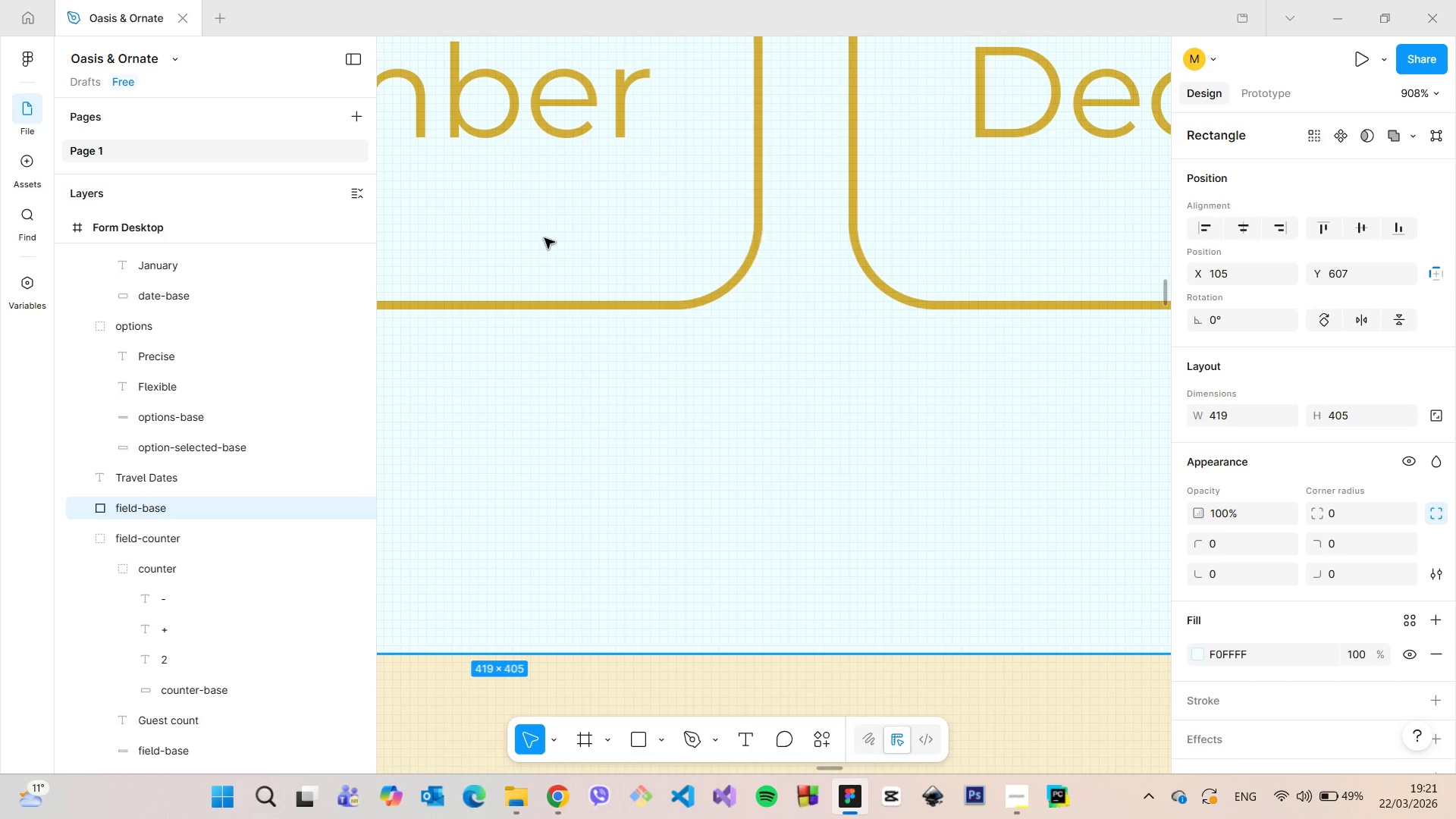 
hold_key(key=AltLeft, duration=0.41)
 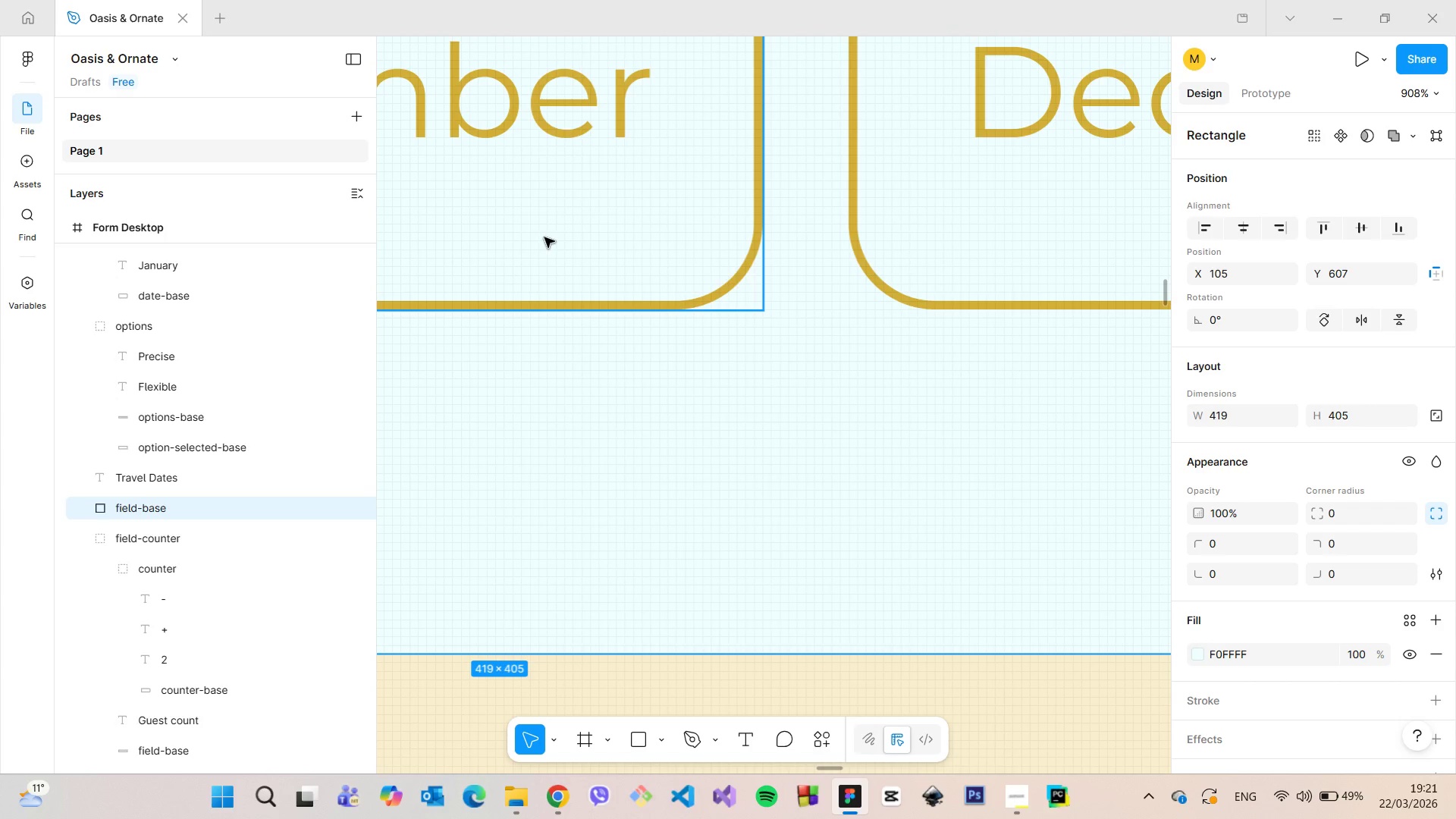 
scroll: coordinate [549, 248], scroll_direction: down, amount: 30.0
 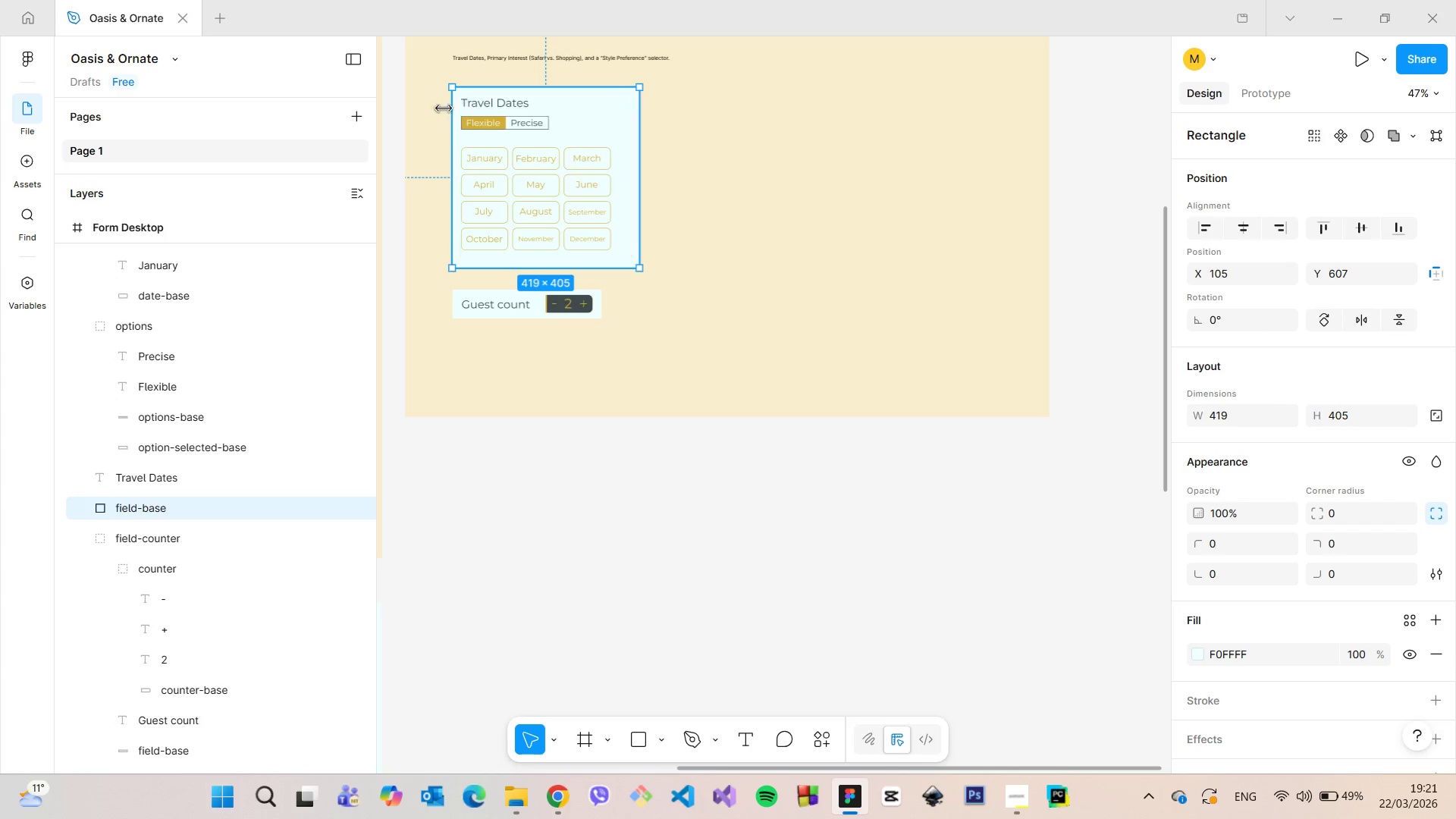 
scroll: coordinate [426, 104], scroll_direction: up, amount: 8.0
 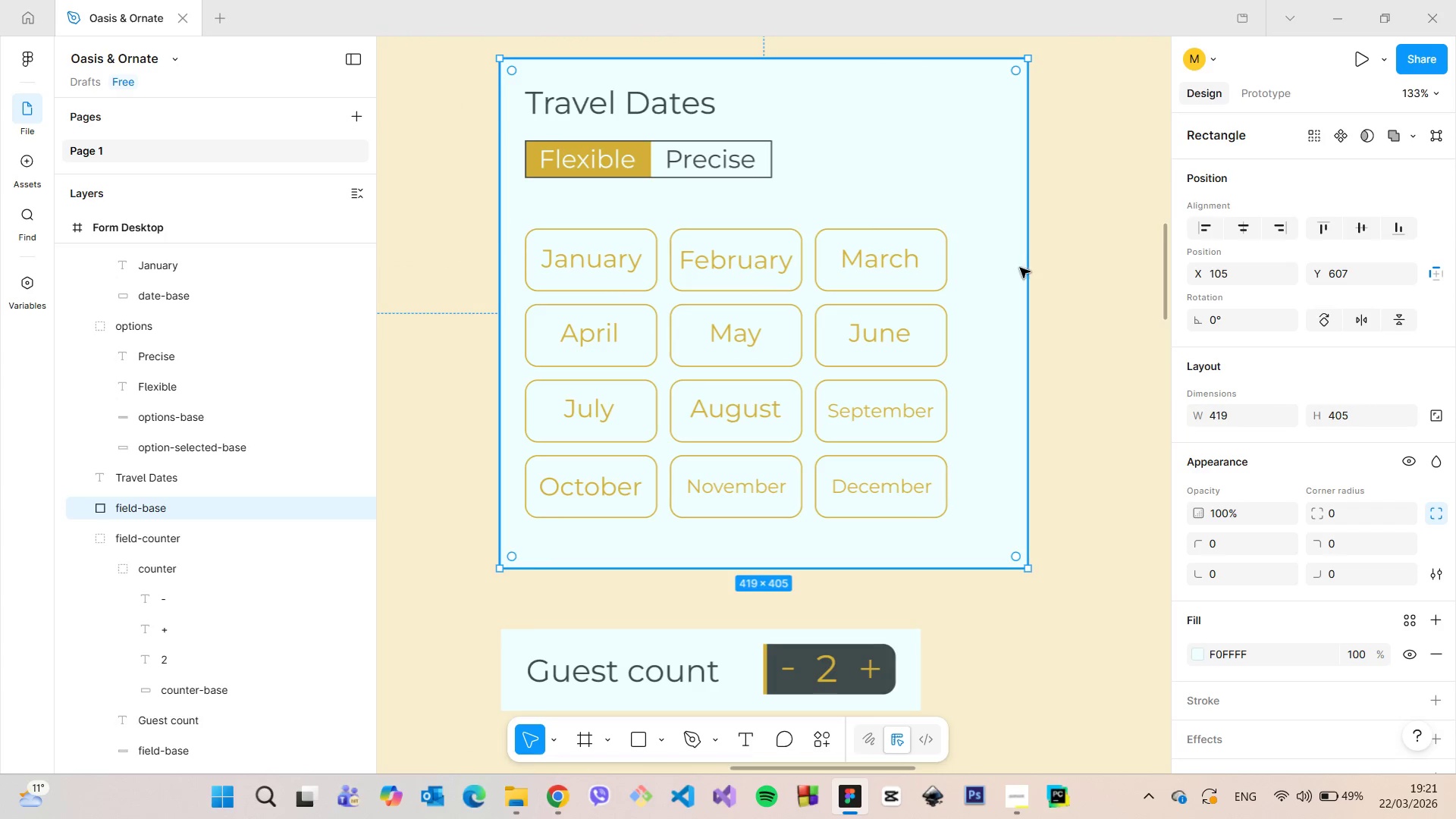 
left_click_drag(start_coordinate=[1027, 270], to_coordinate=[974, 268])
 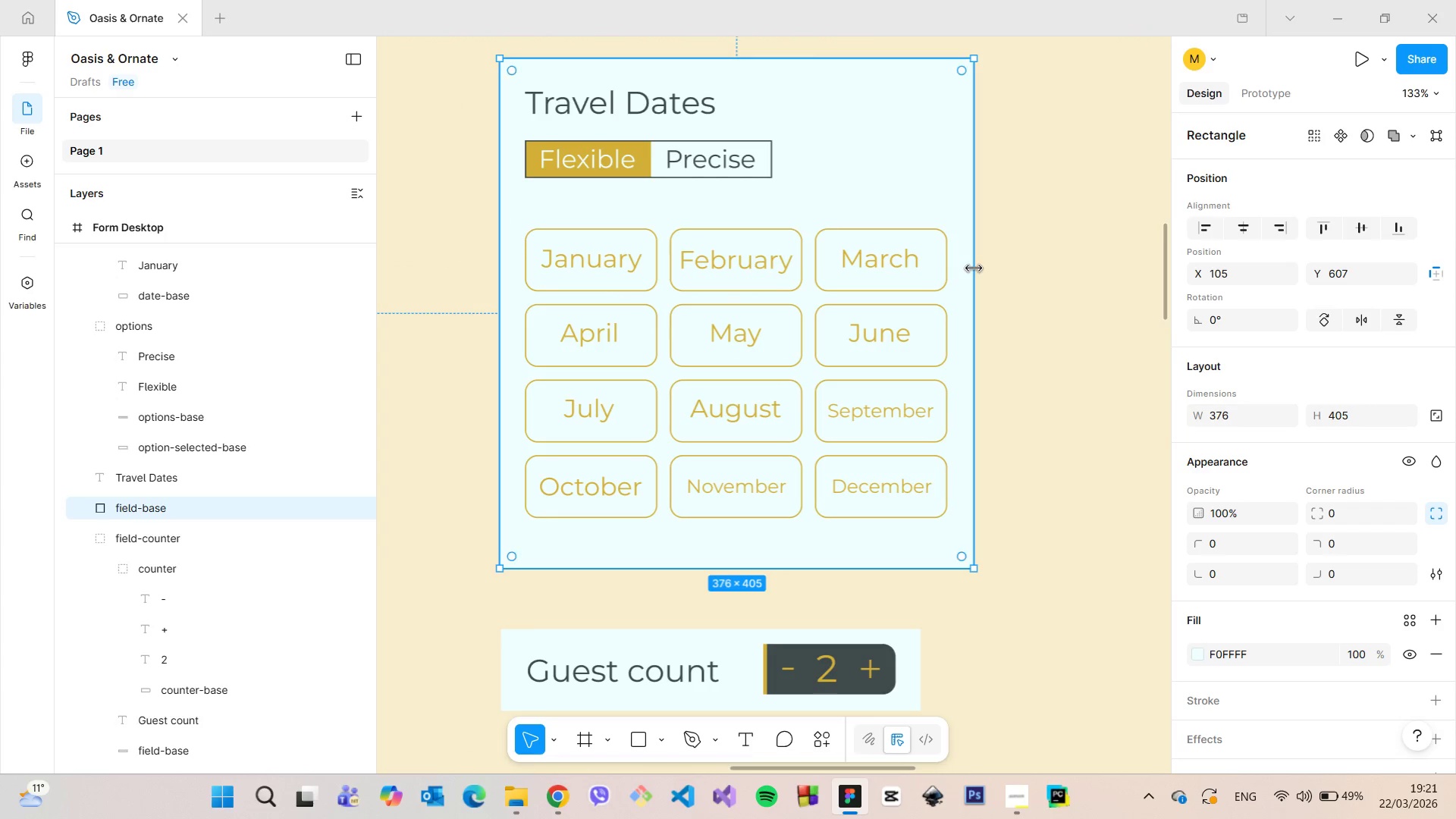 
scroll: coordinate [975, 267], scroll_direction: down, amount: 11.0
 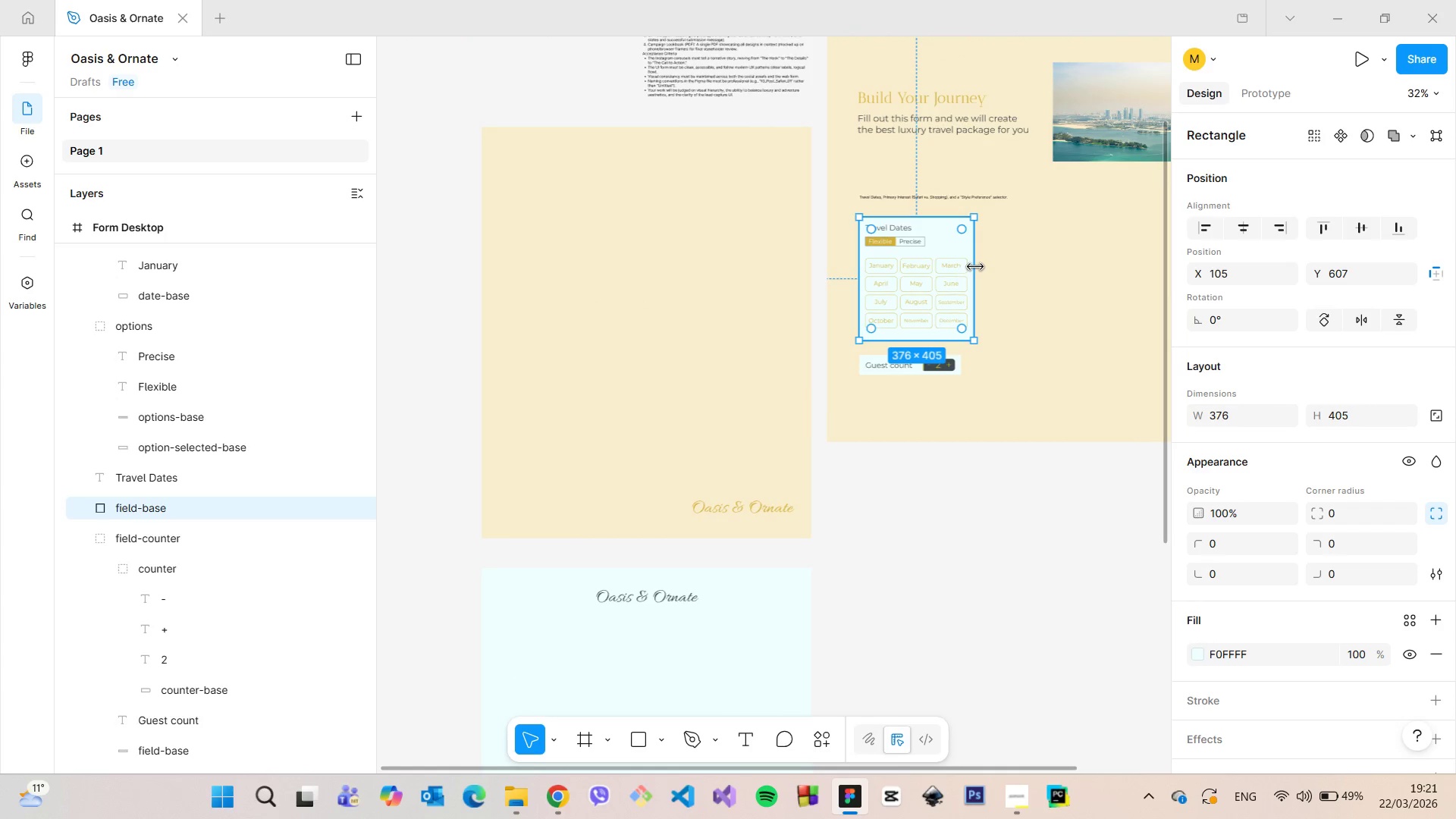 
scroll: coordinate [975, 267], scroll_direction: up, amount: 4.0
 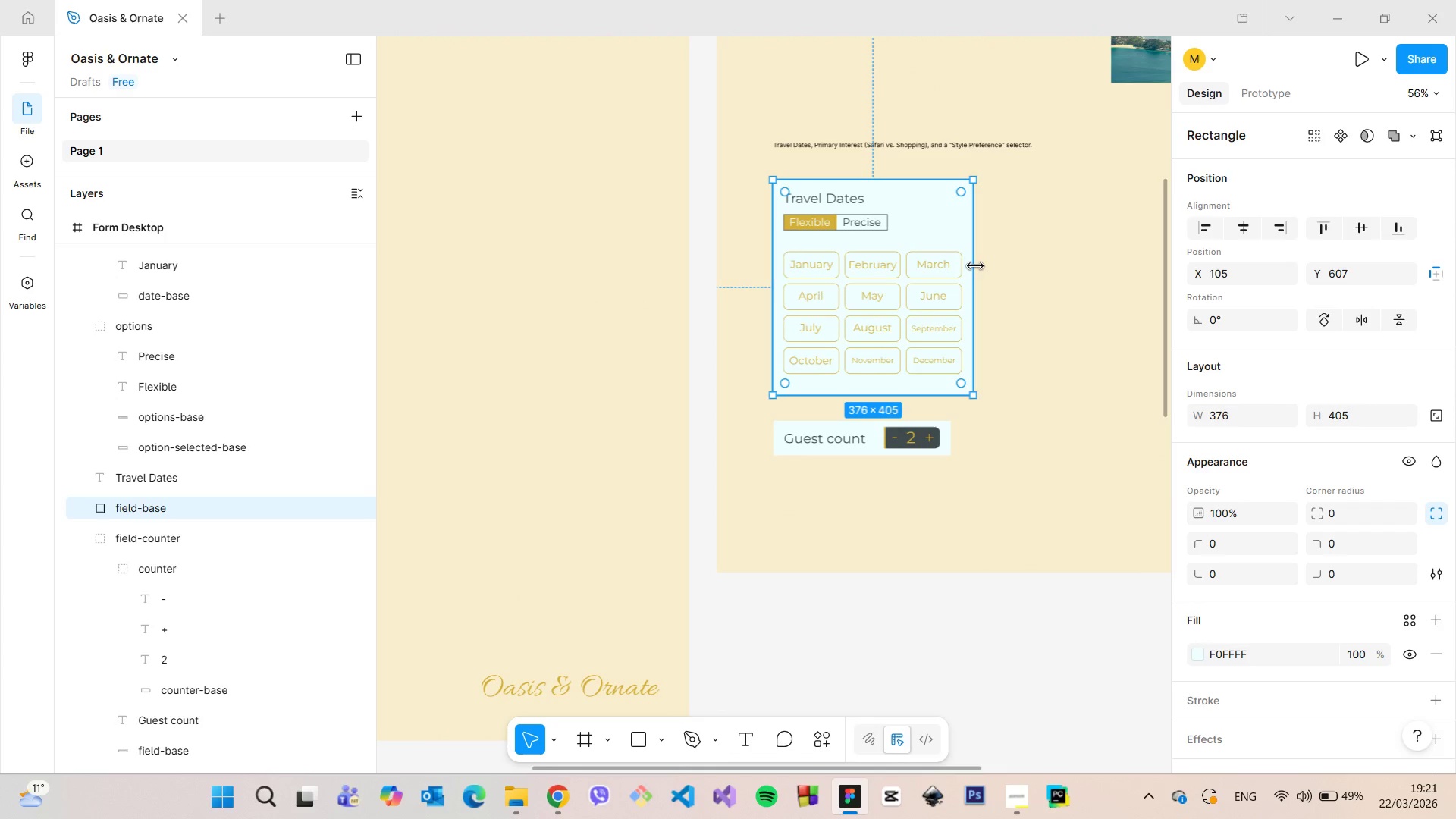 
hold_key(key=AltLeft, duration=0.62)
 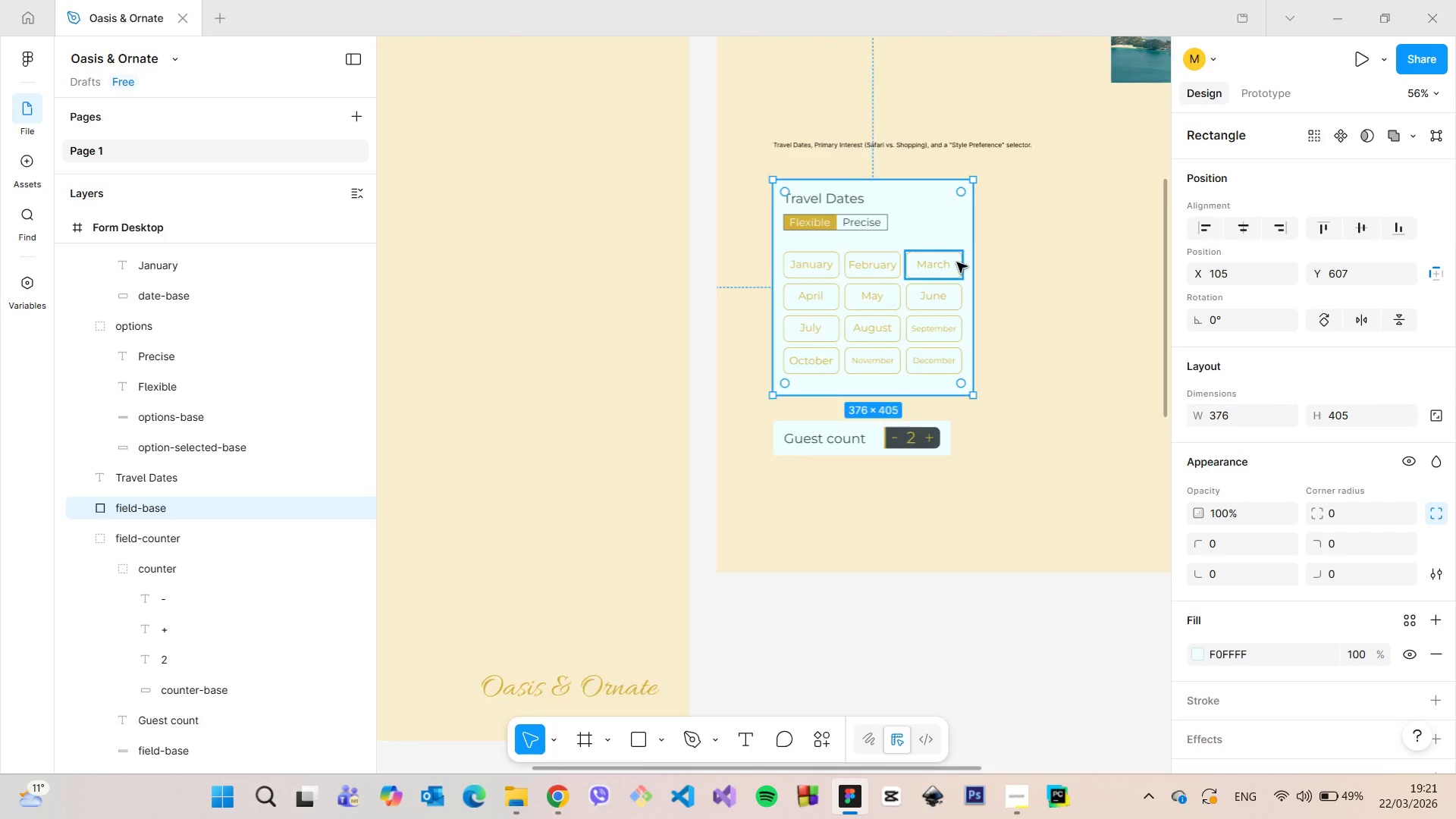 
scroll: coordinate [957, 262], scroll_direction: up, amount: 4.0
 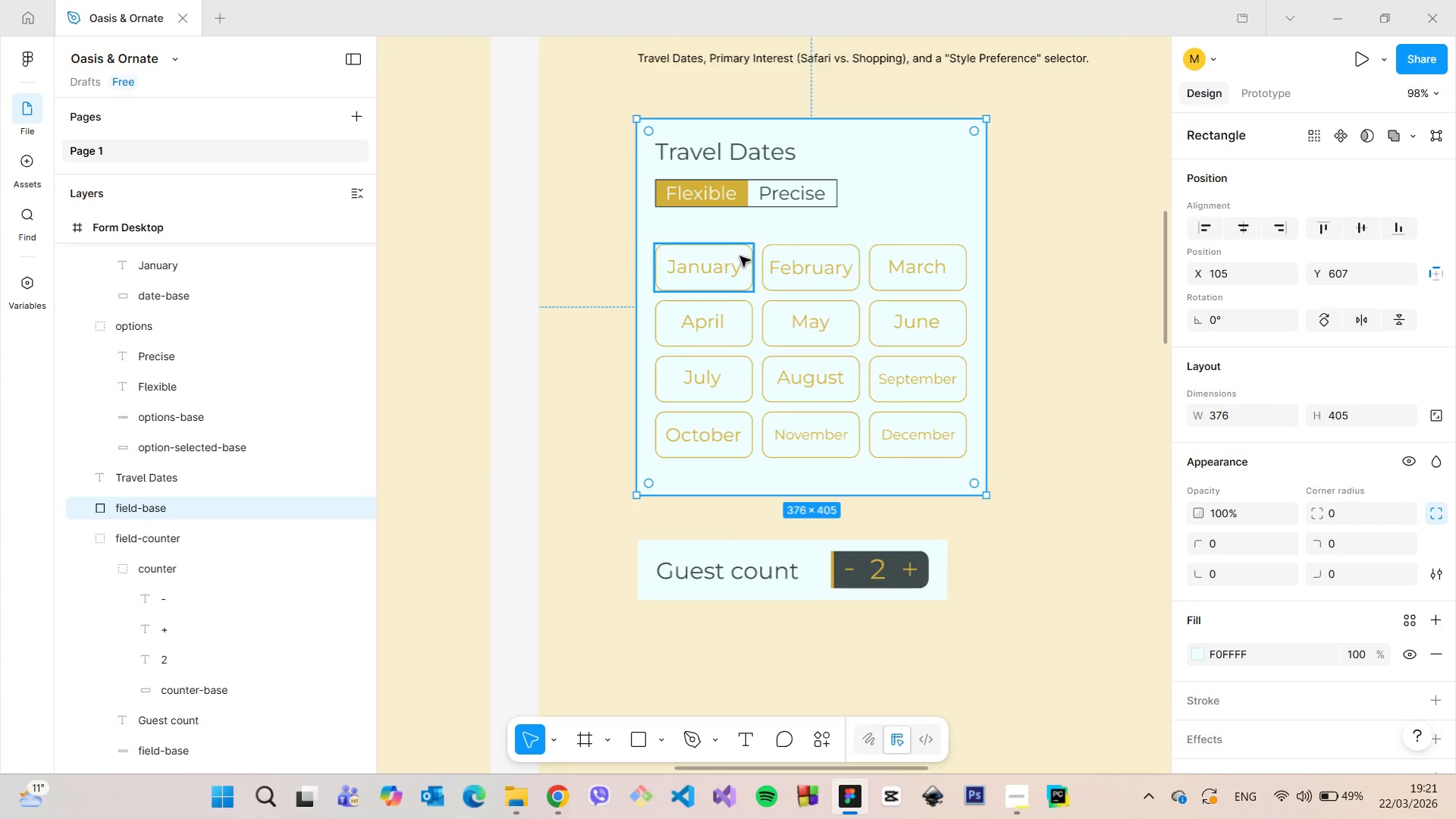 
left_click([736, 257])
 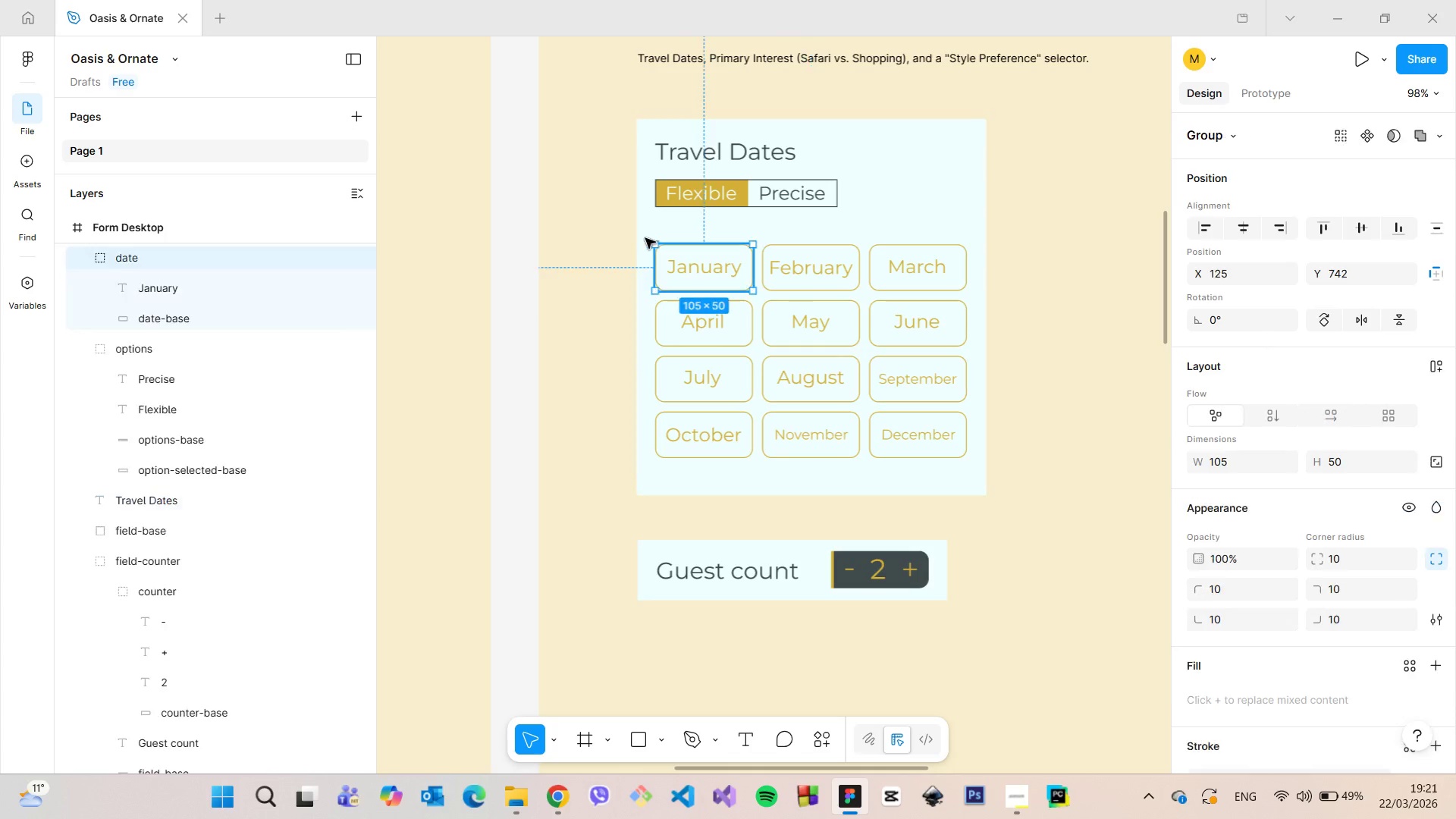 
hold_key(key=AltLeft, duration=0.52)
 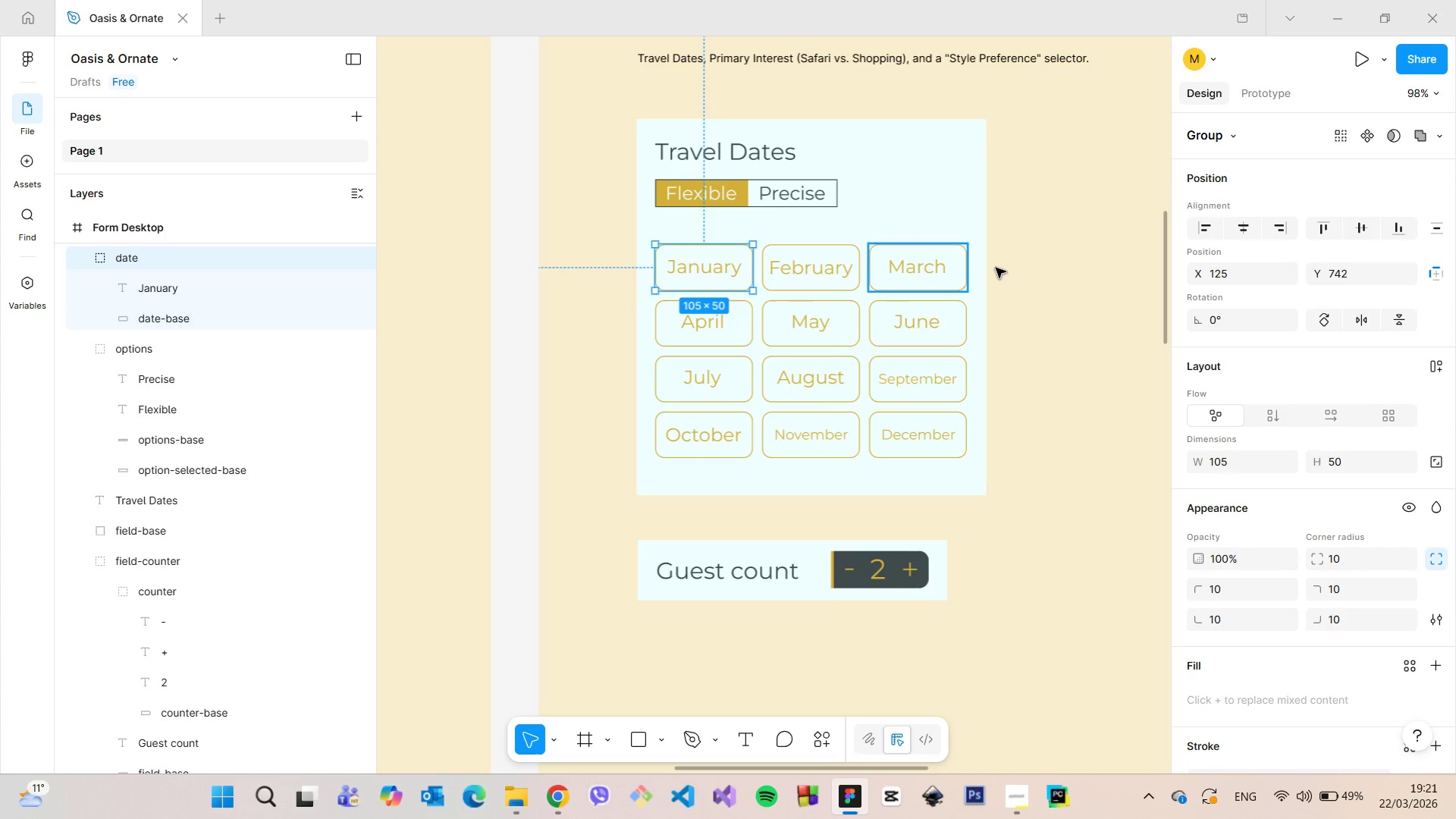 
left_click([956, 253])
 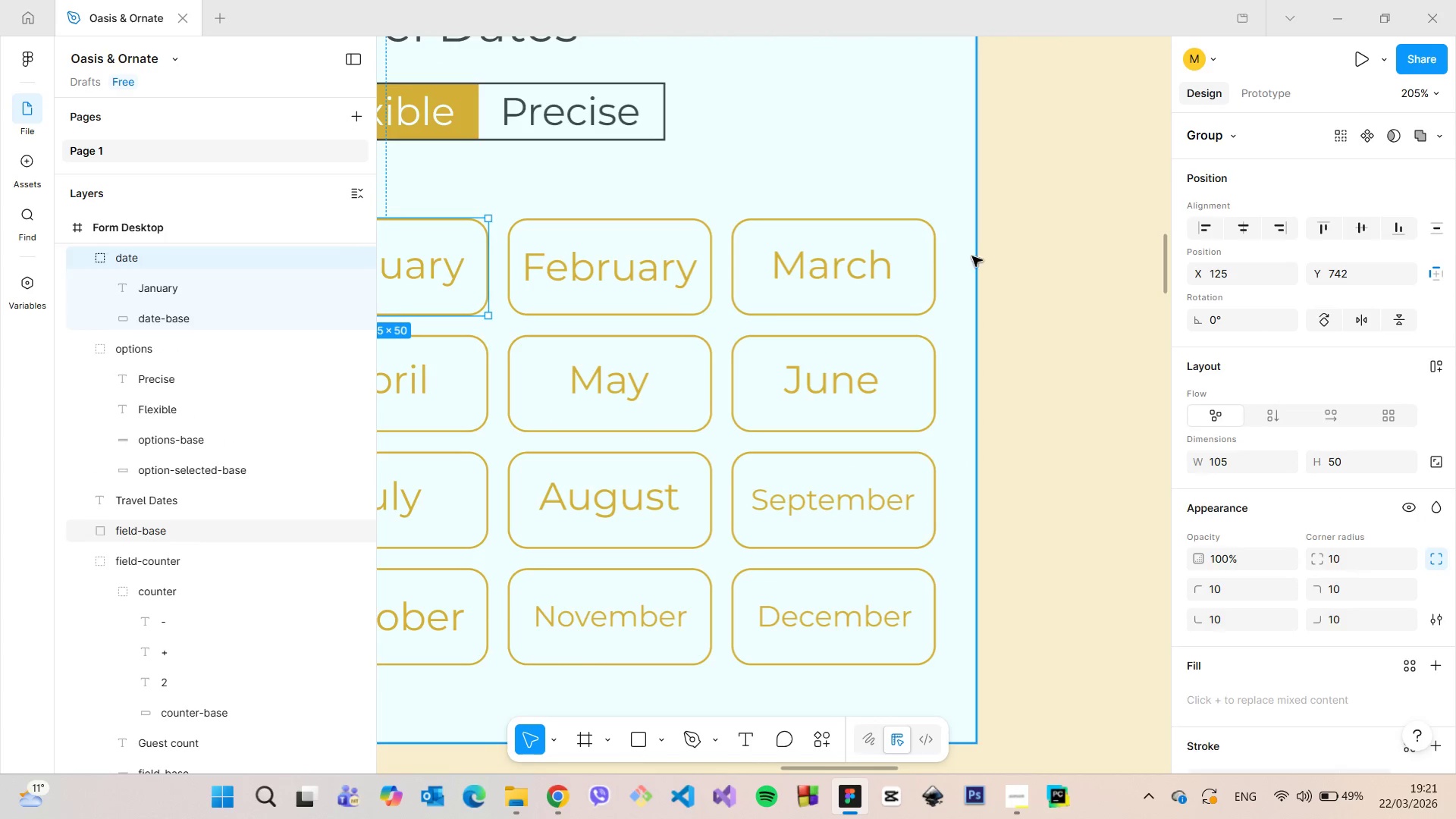 
scroll: coordinate [991, 265], scroll_direction: up, amount: 7.0
 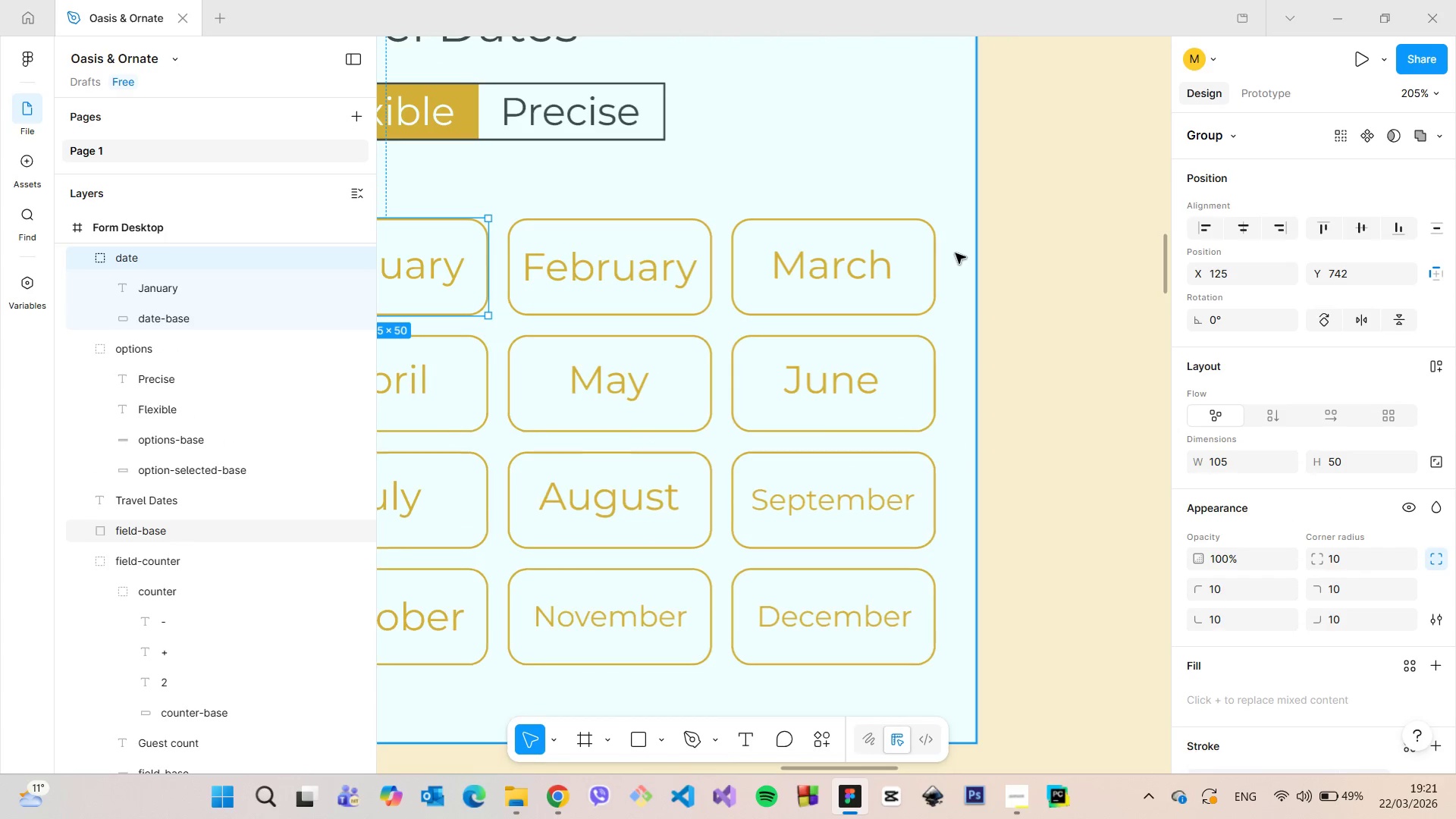 
left_click_drag(start_coordinate=[973, 255], to_coordinate=[960, 253])
 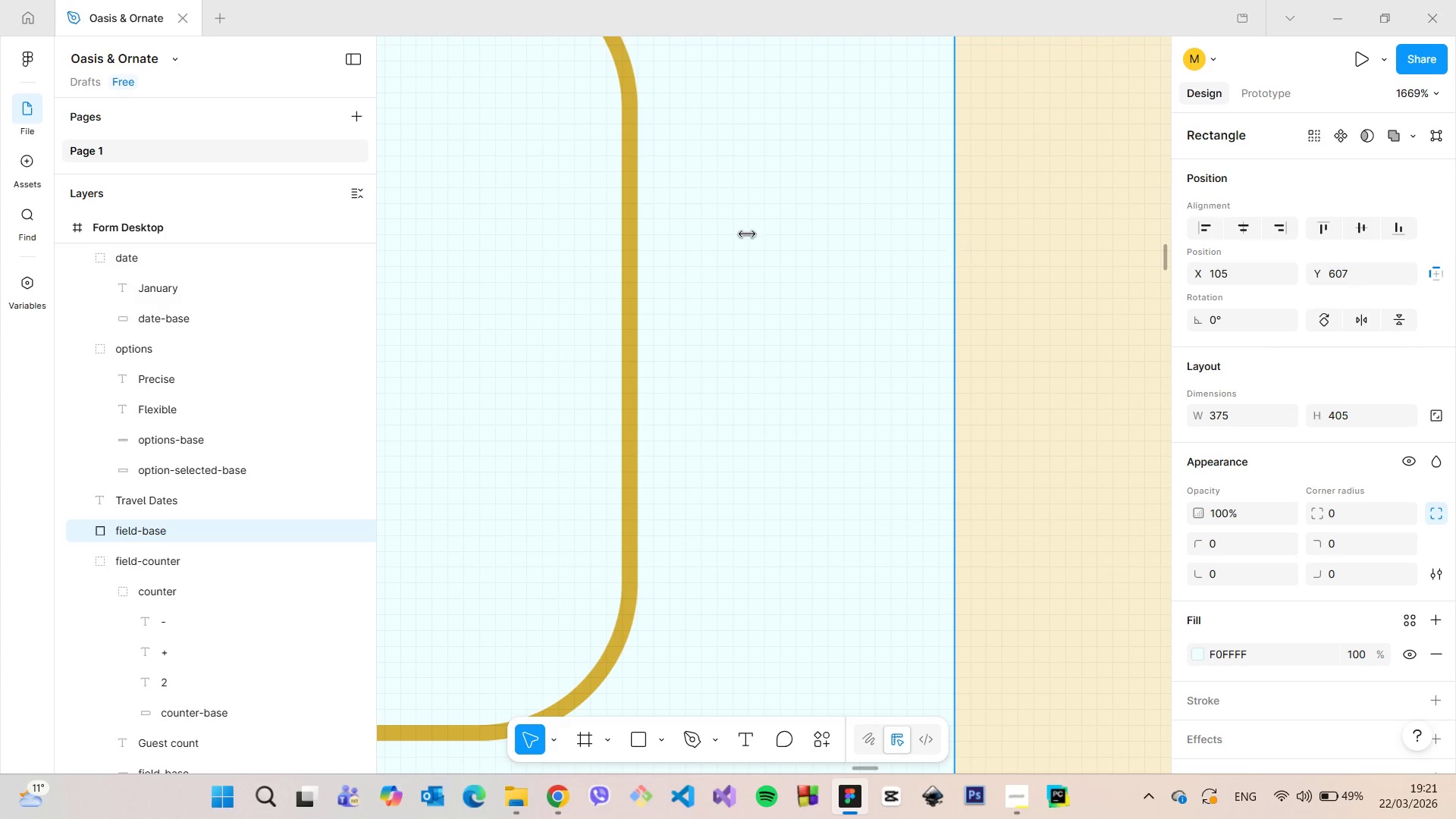 
scroll: coordinate [977, 256], scroll_direction: up, amount: 20.0
 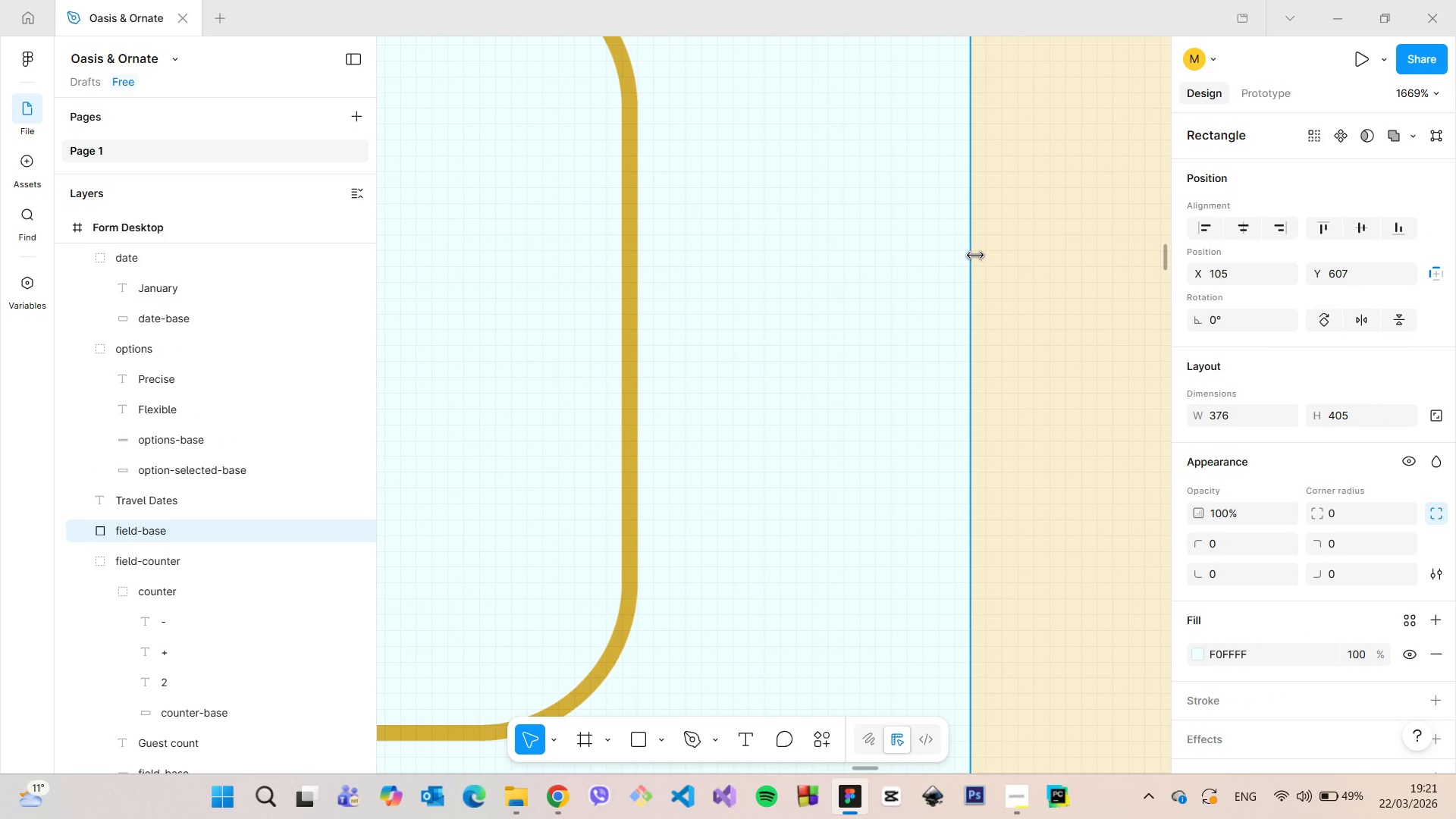 
hold_key(key=AltLeft, duration=1.11)
 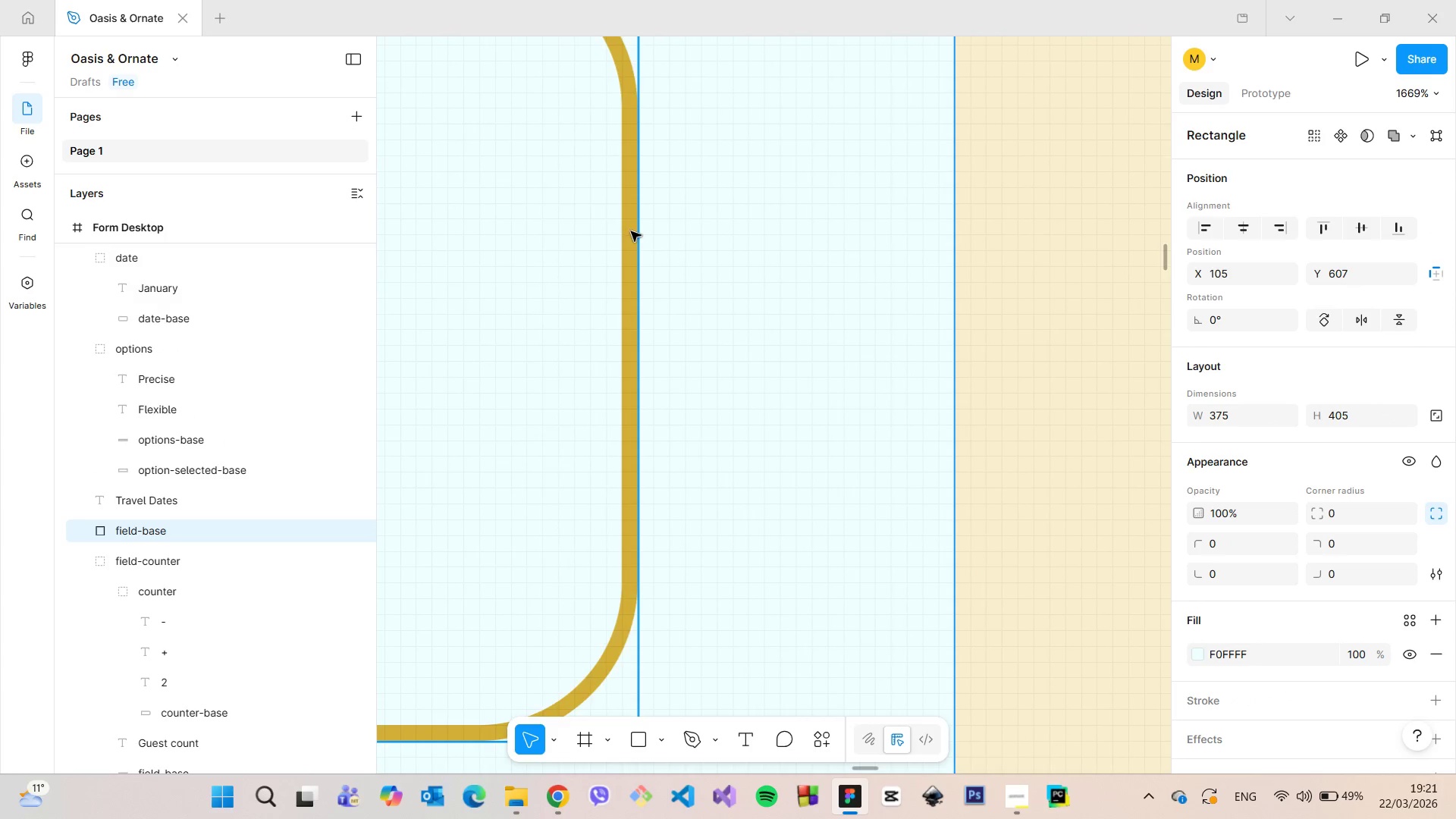 
left_click([552, 243])
 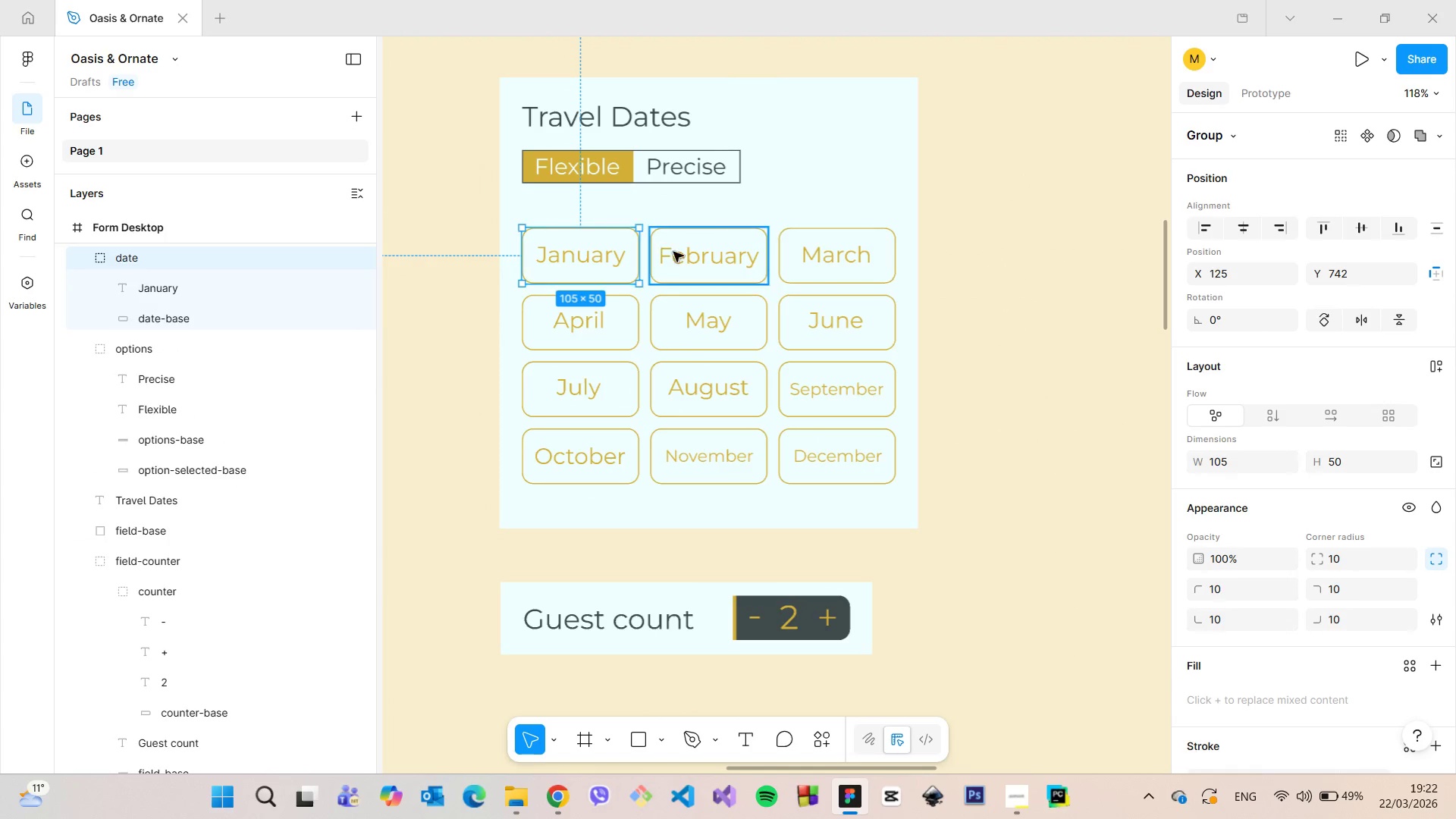 
scroll: coordinate [463, 227], scroll_direction: down, amount: 35.0
 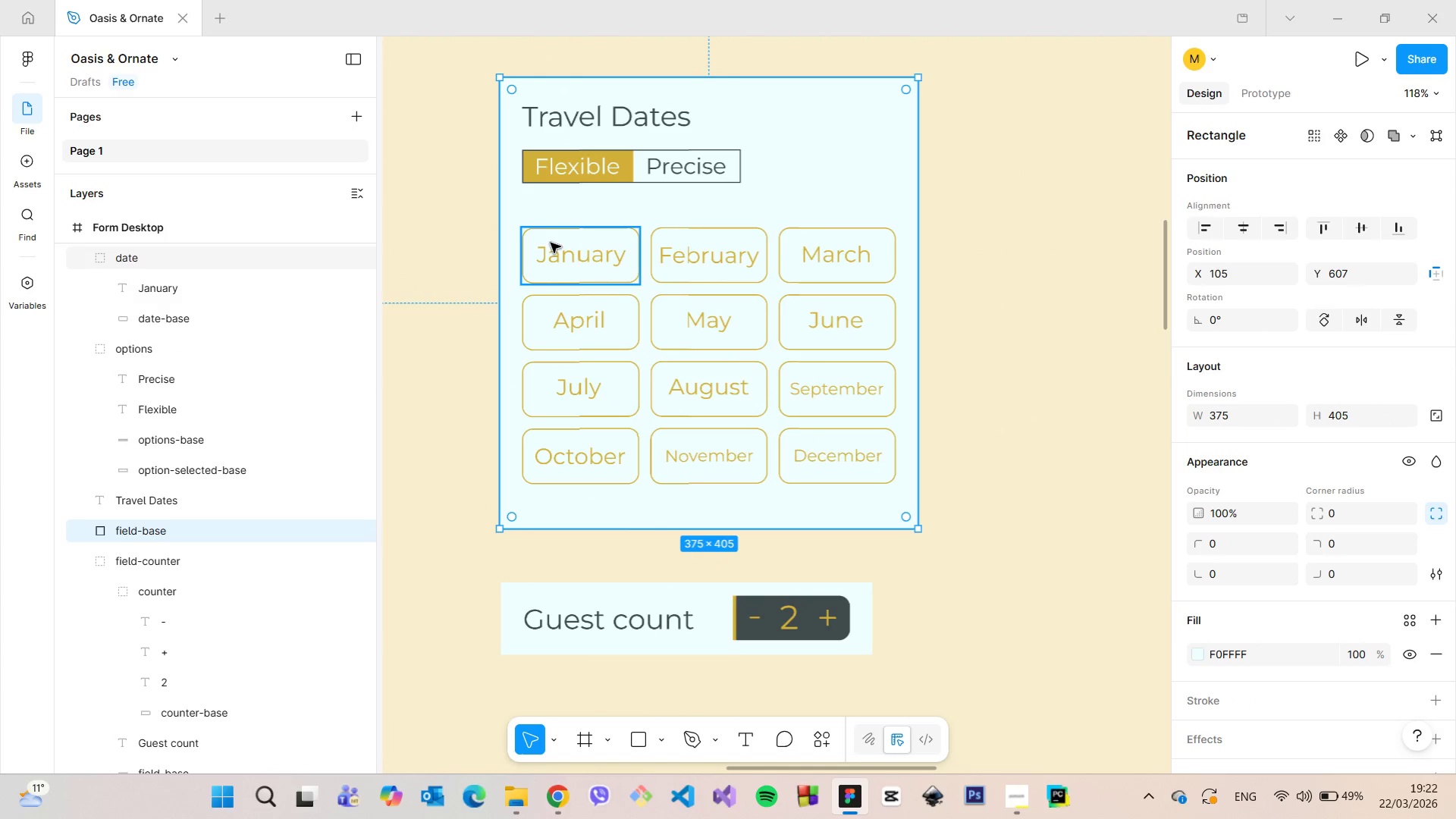 
hold_key(key=ShiftLeft, duration=1.52)
left_click([673, 252])
 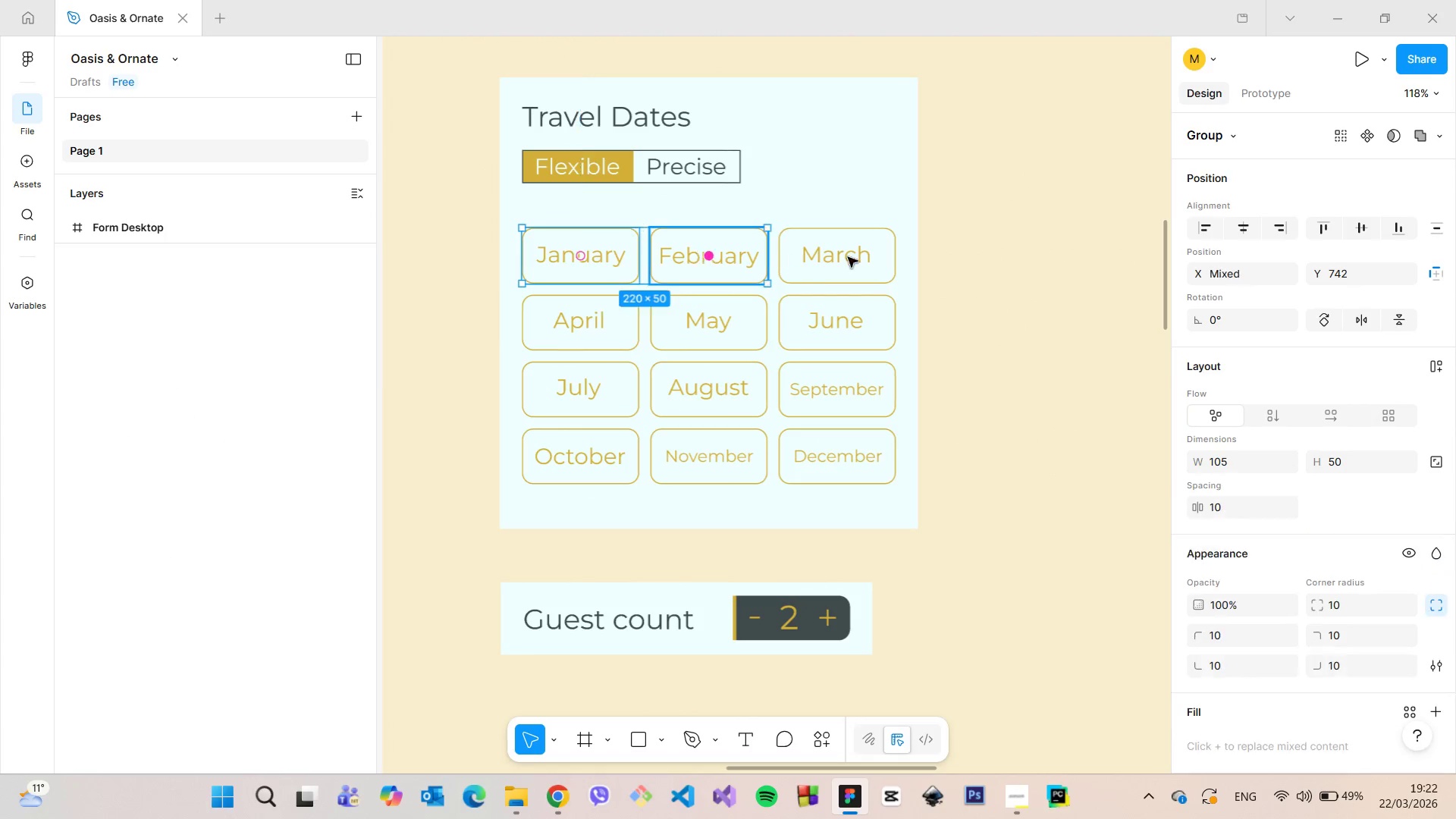 
left_click([848, 257])
 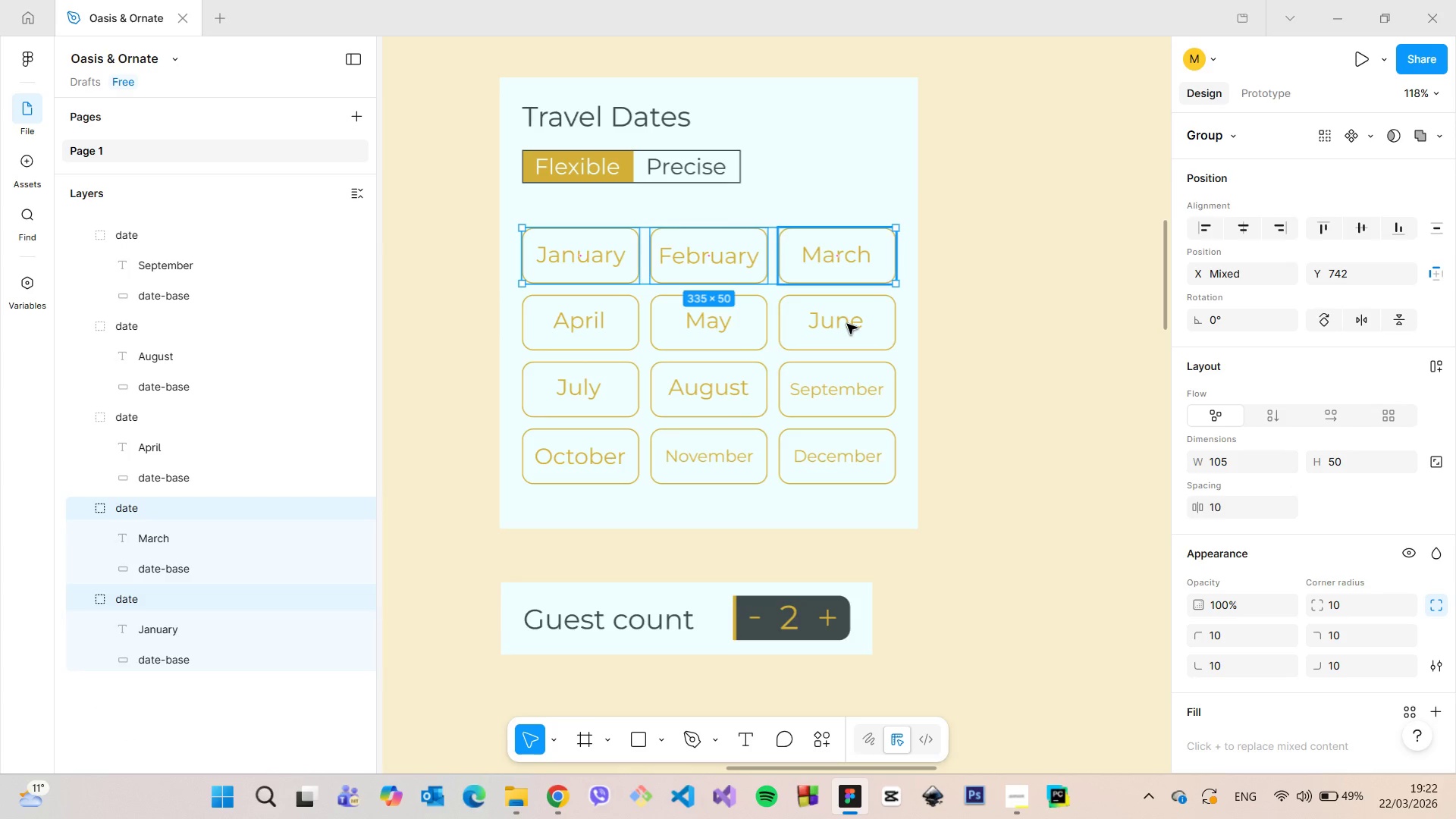 
left_click([847, 324])
 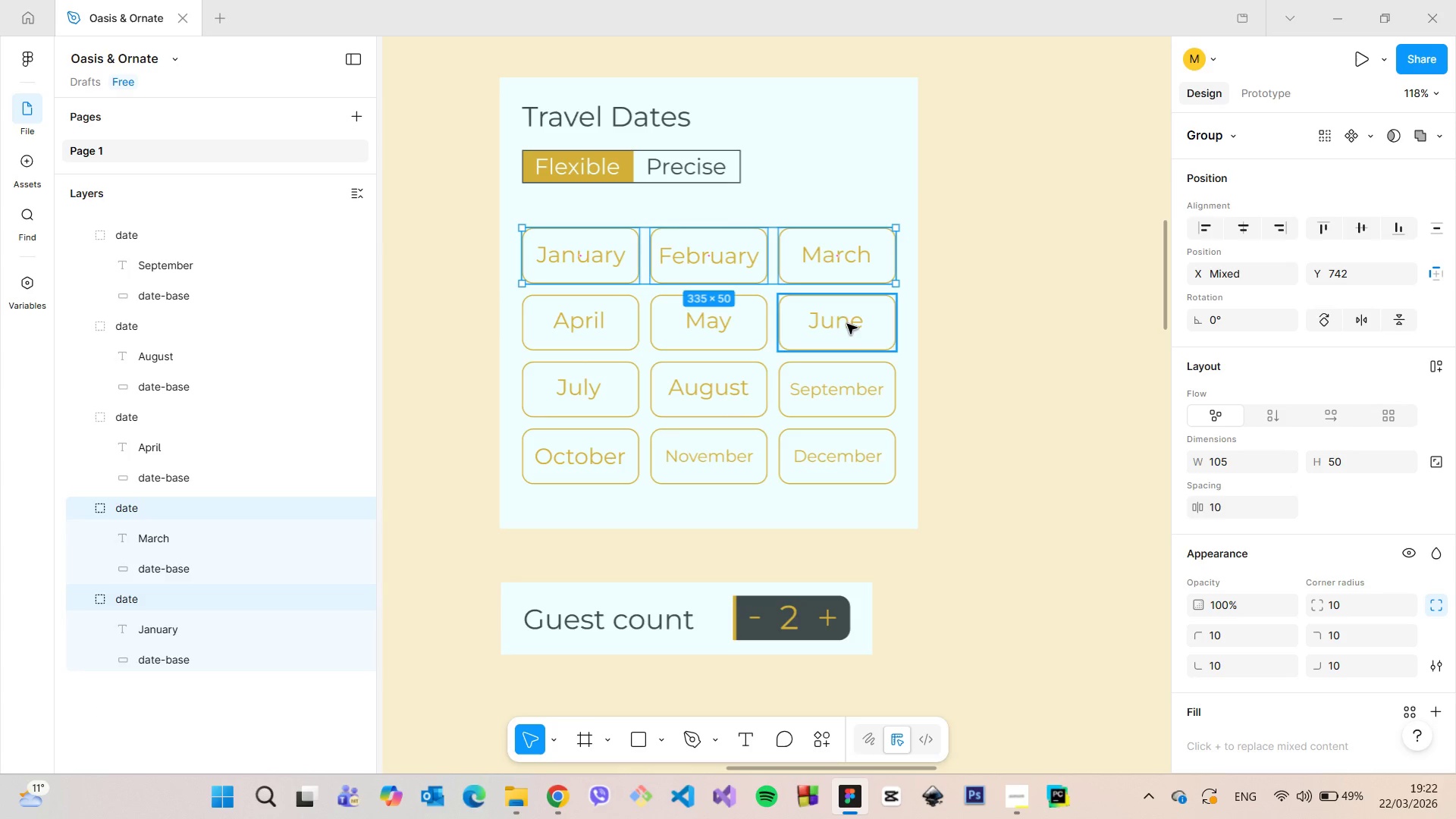 
hold_key(key=ShiftLeft, duration=1.5)
left_click([608, 324])
 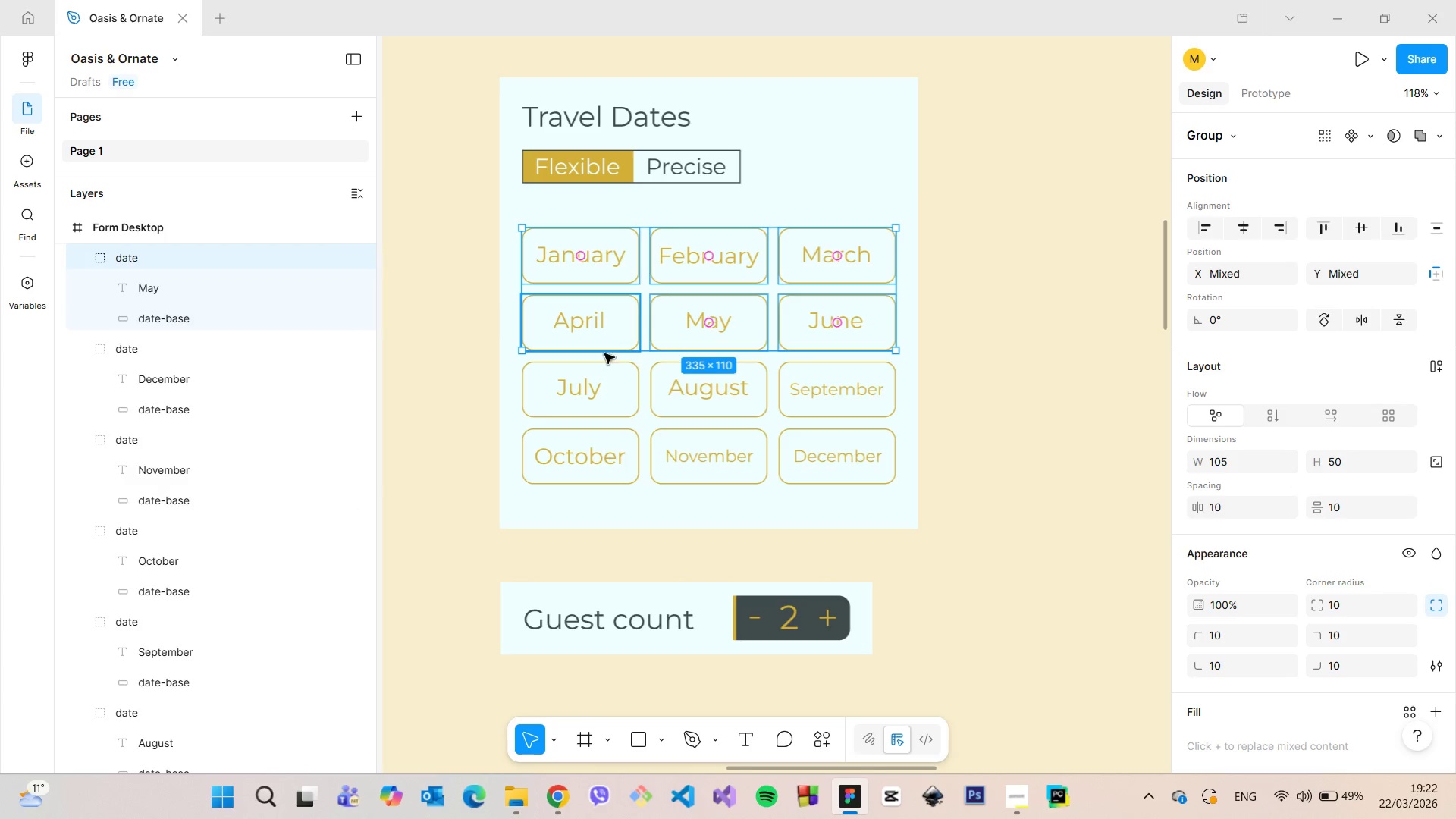 
hold_key(key=ShiftLeft, duration=1.52)
left_click([604, 381])
 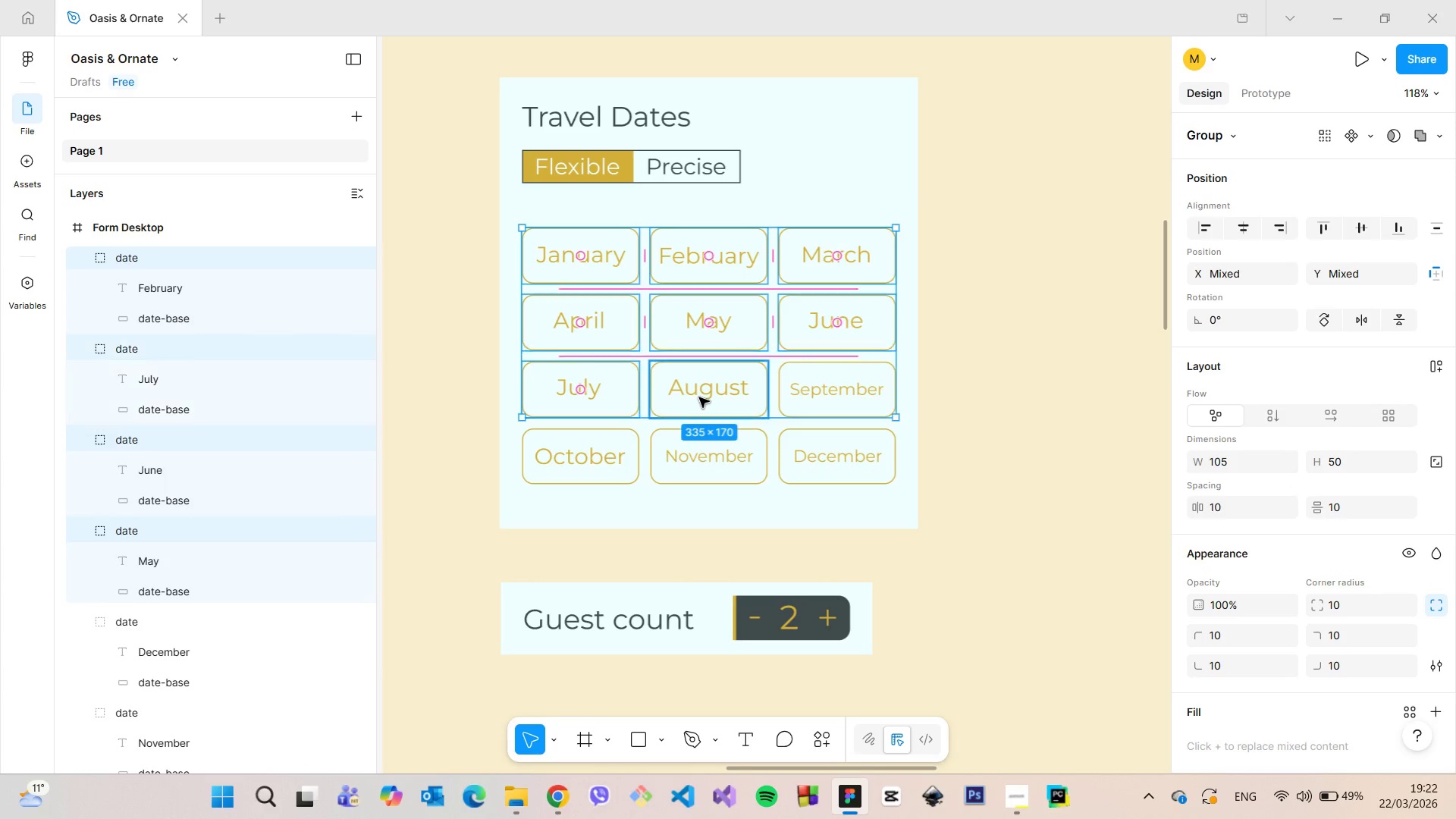 
left_click([699, 397])
 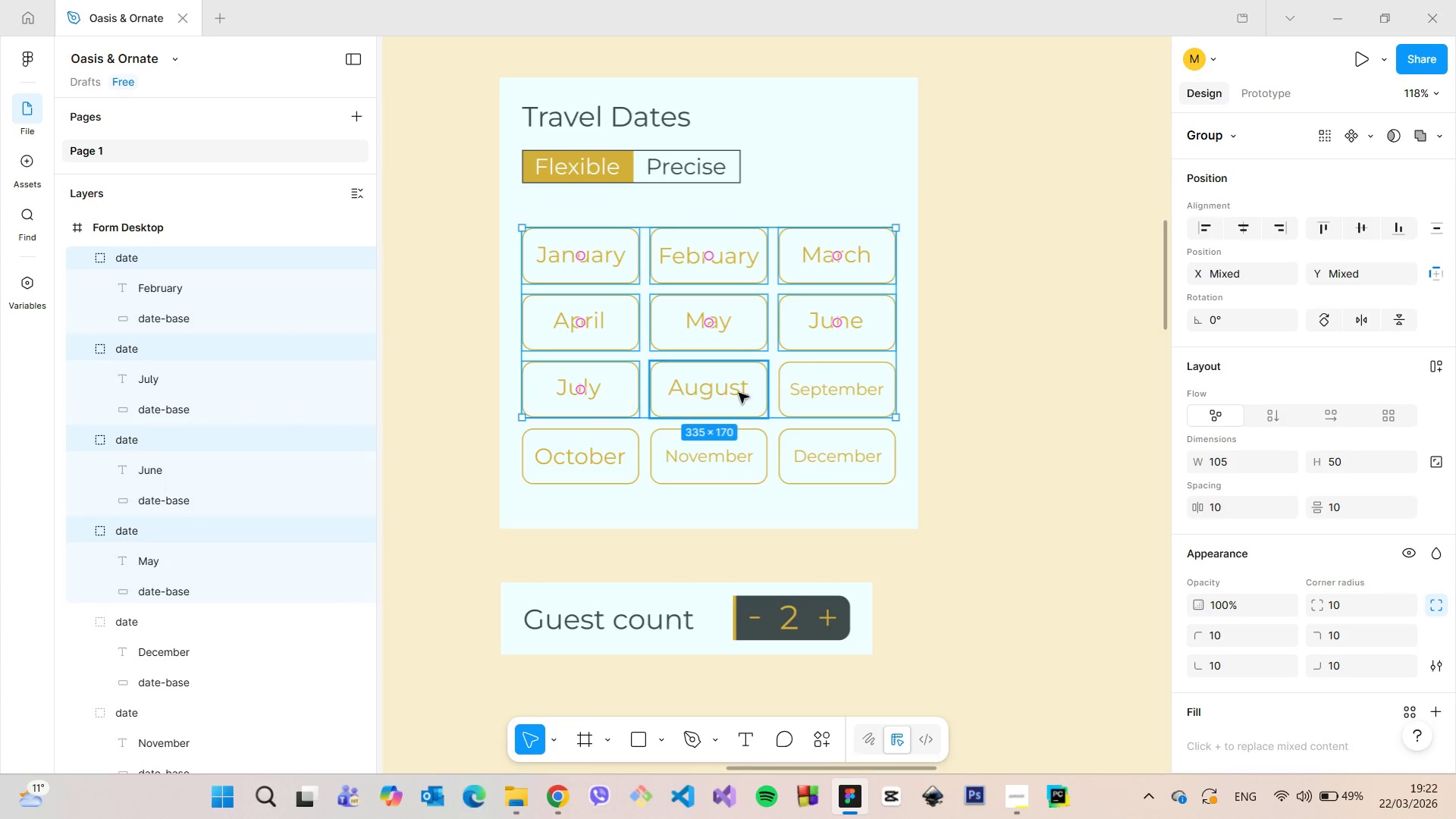 
hold_key(key=ShiftLeft, duration=1.5)
left_click([824, 391])
 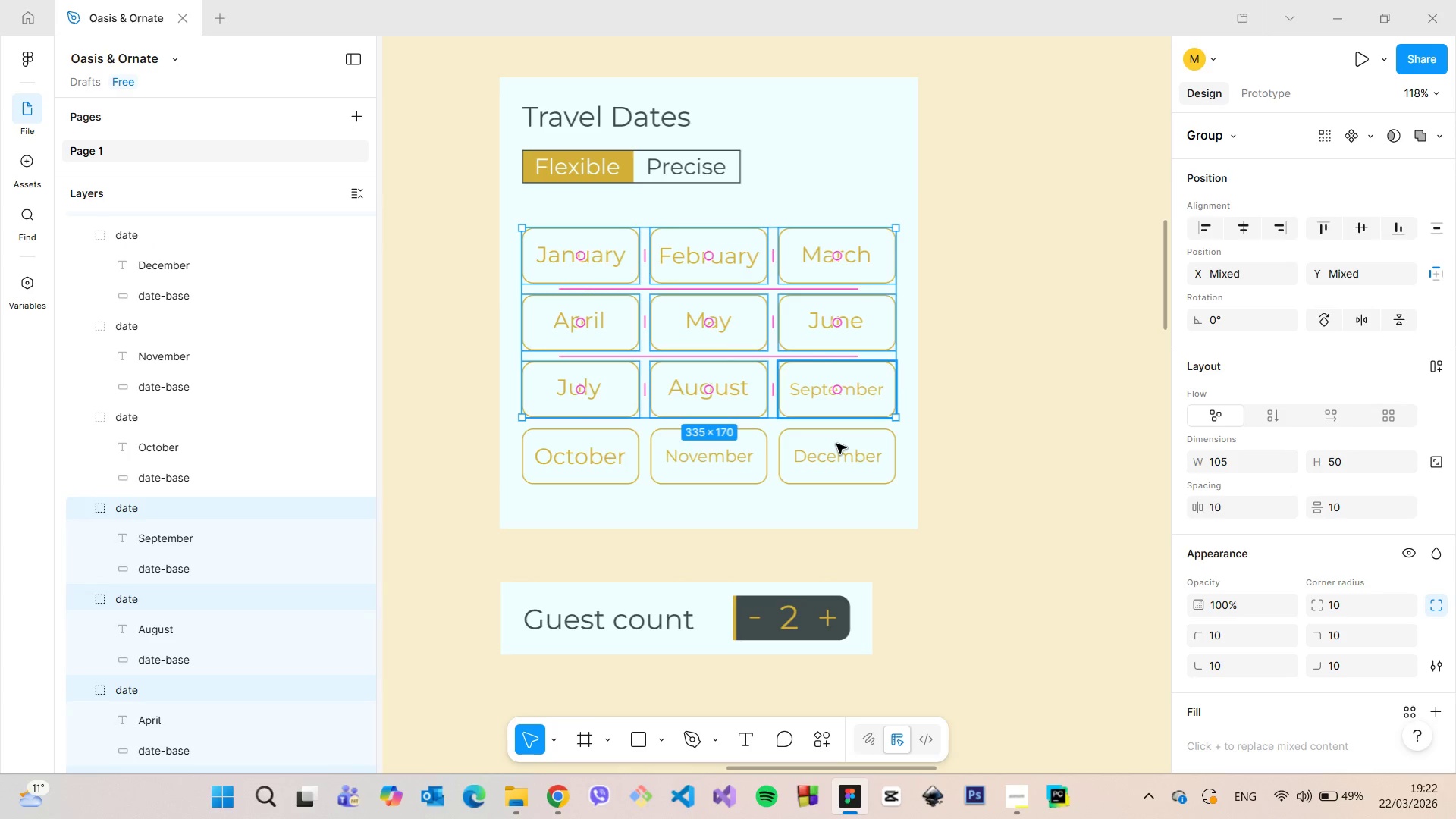 
left_click([836, 444])
 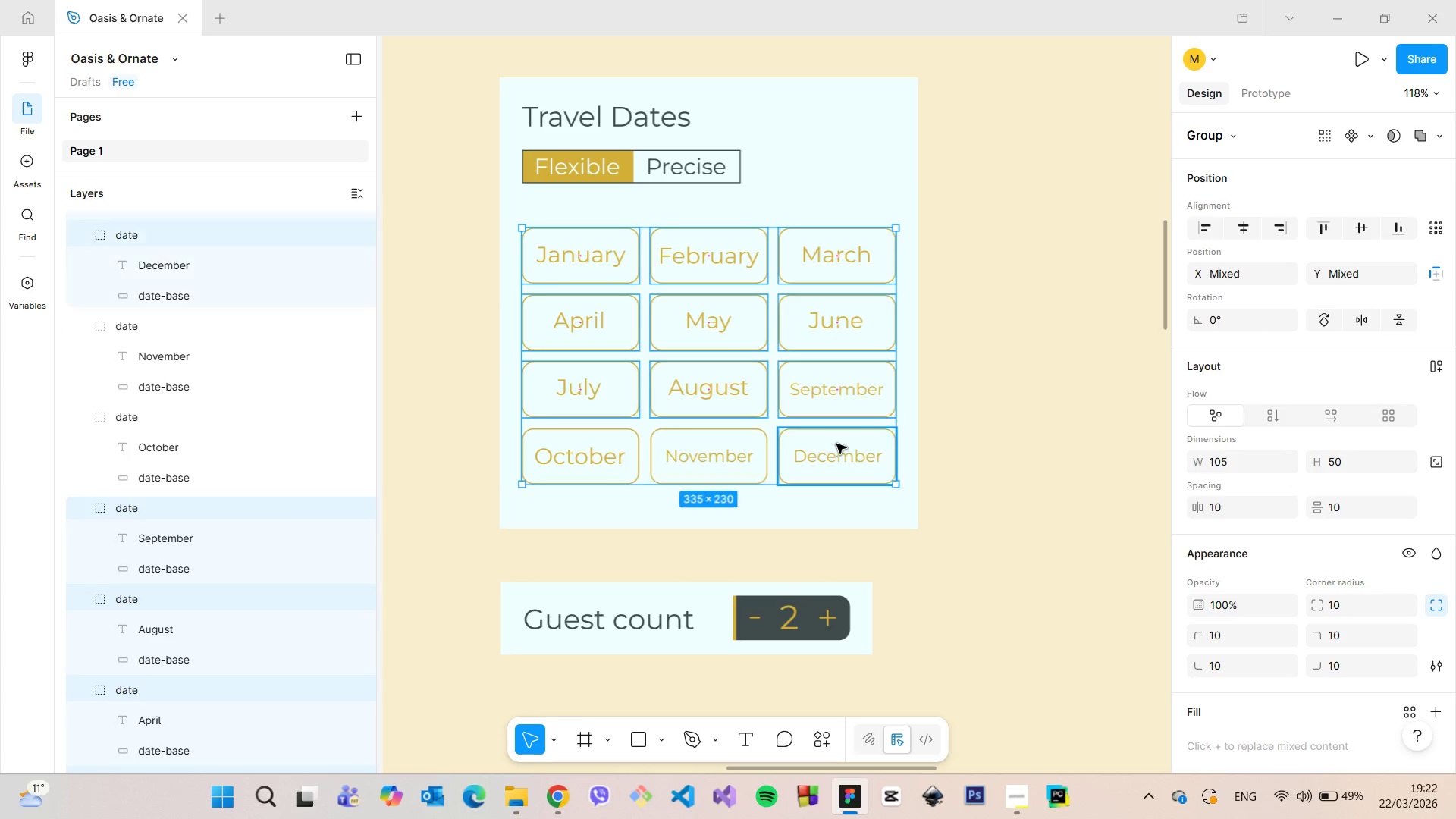 
hold_key(key=ShiftLeft, duration=1.51)
left_click([731, 453])
 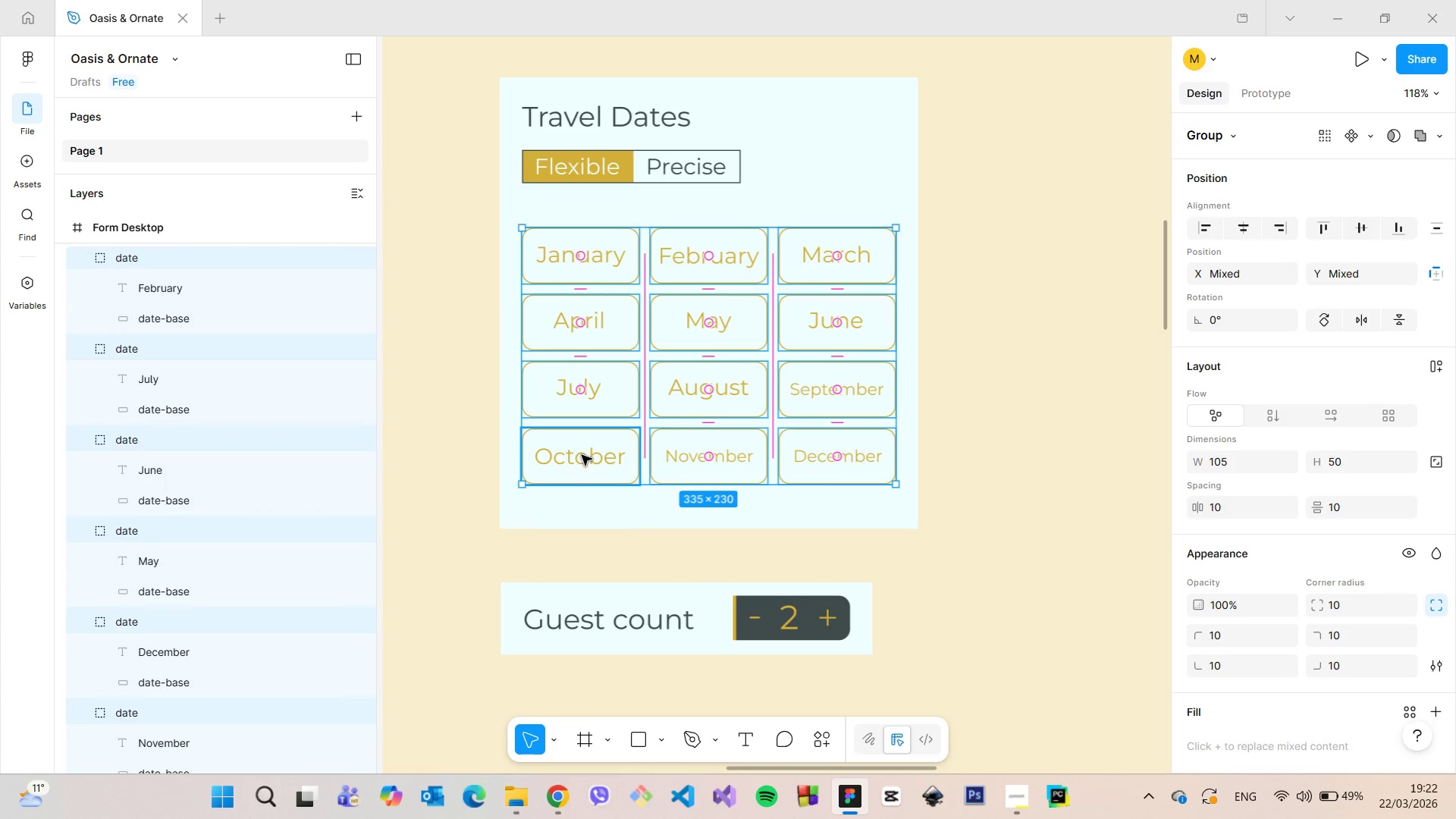 
left_click([584, 455])
 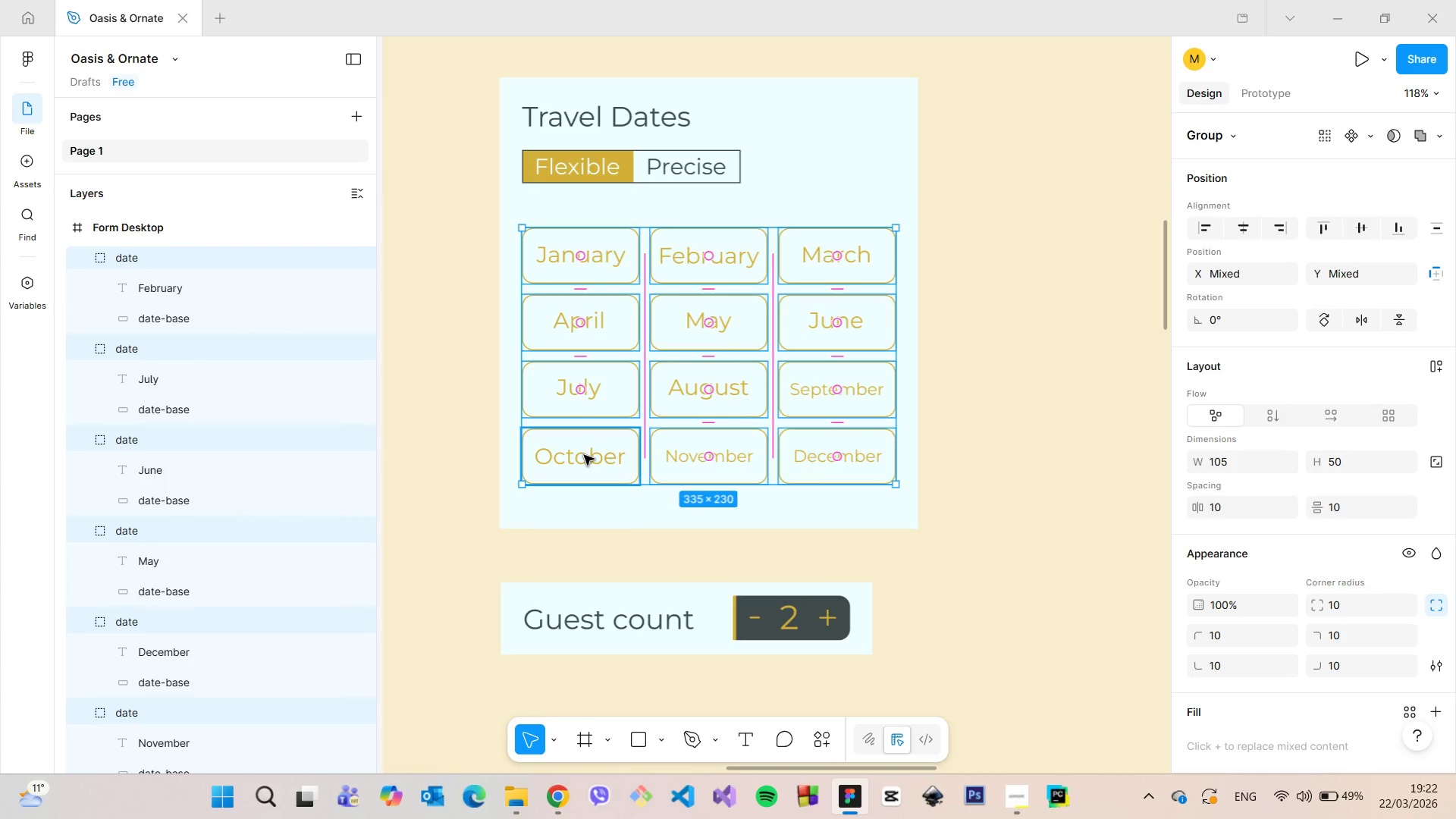 
hold_key(key=ShiftLeft, duration=0.64)
 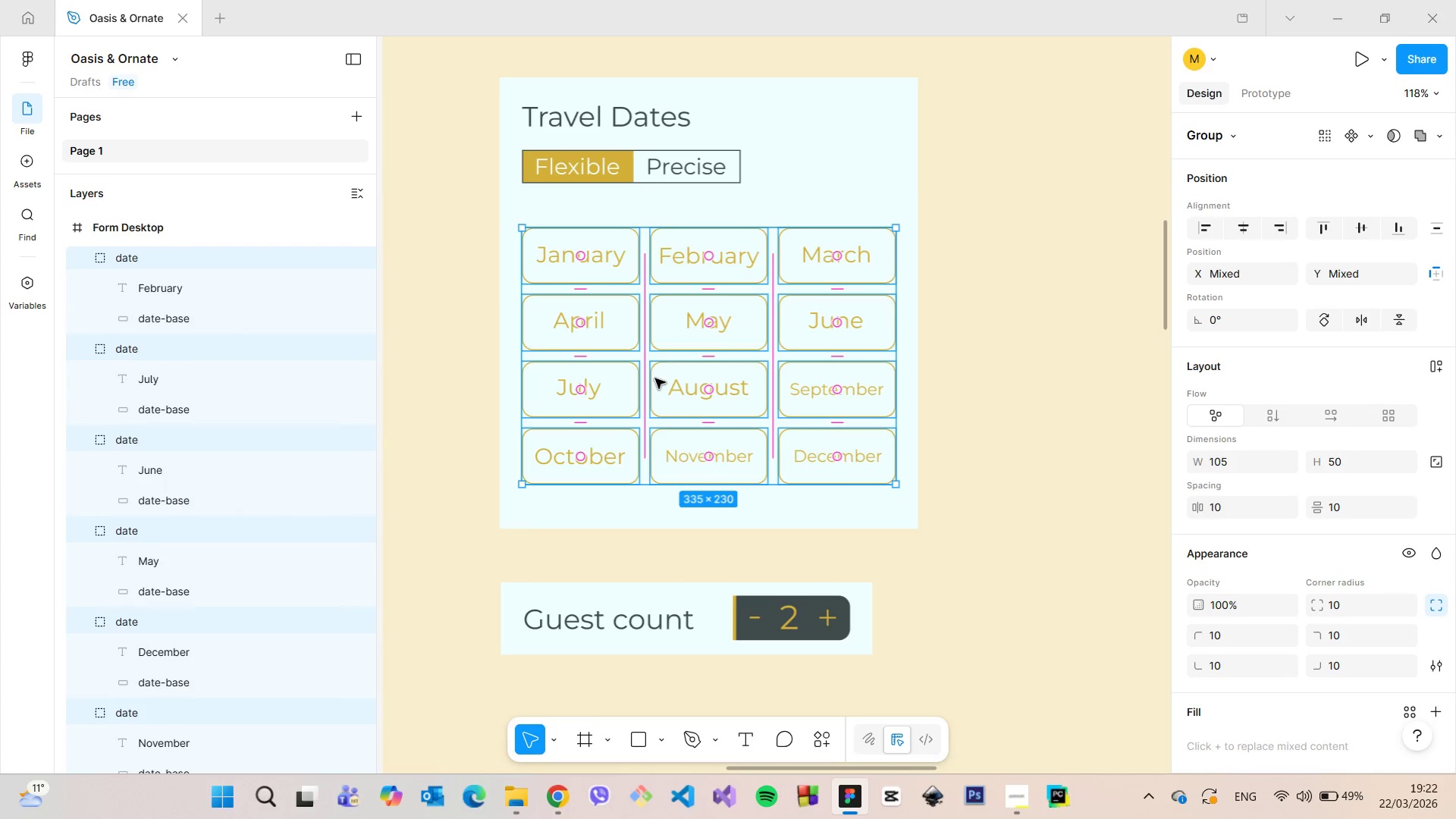 
right_click([655, 378])
 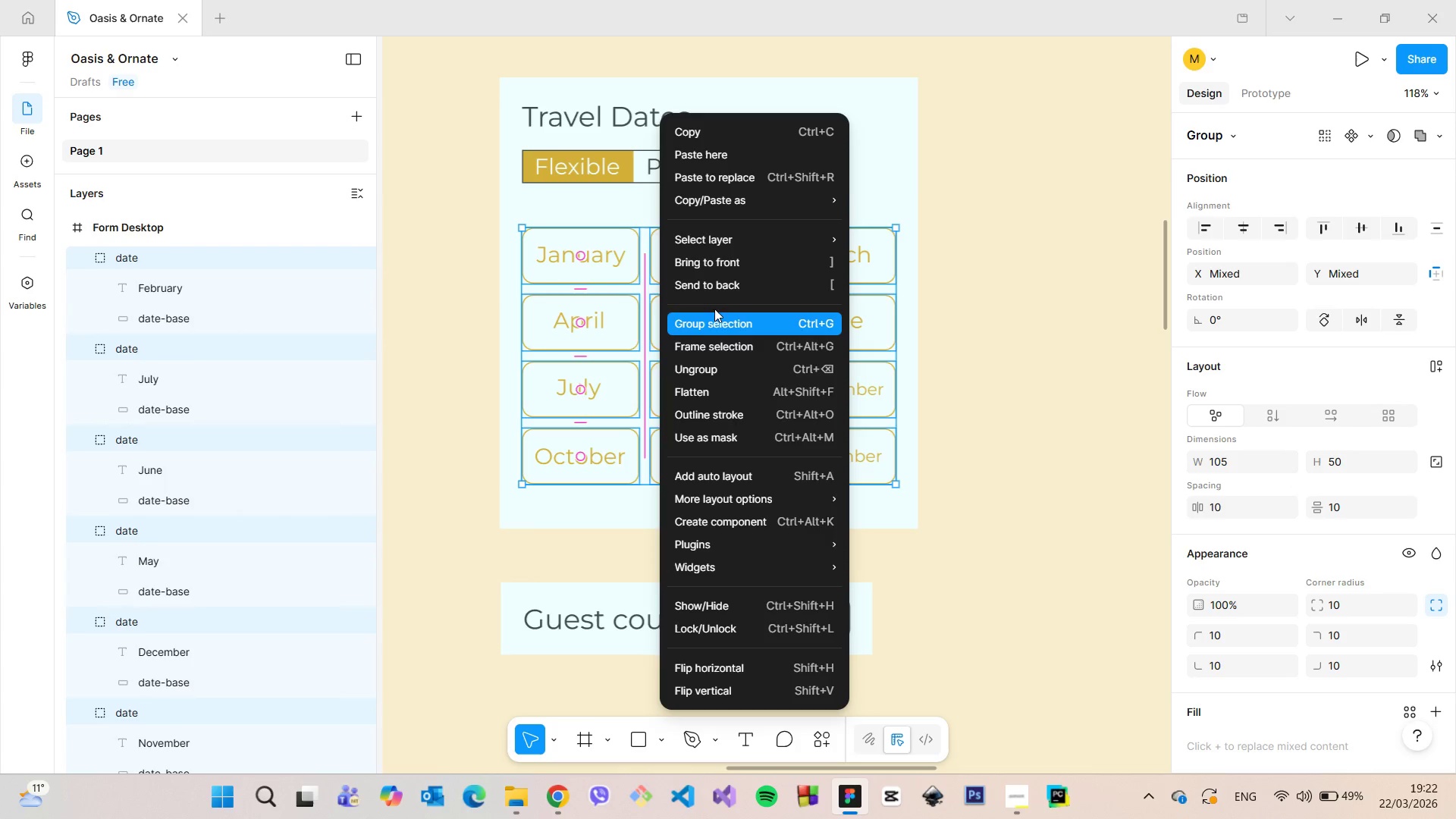 
left_click([714, 319])
 